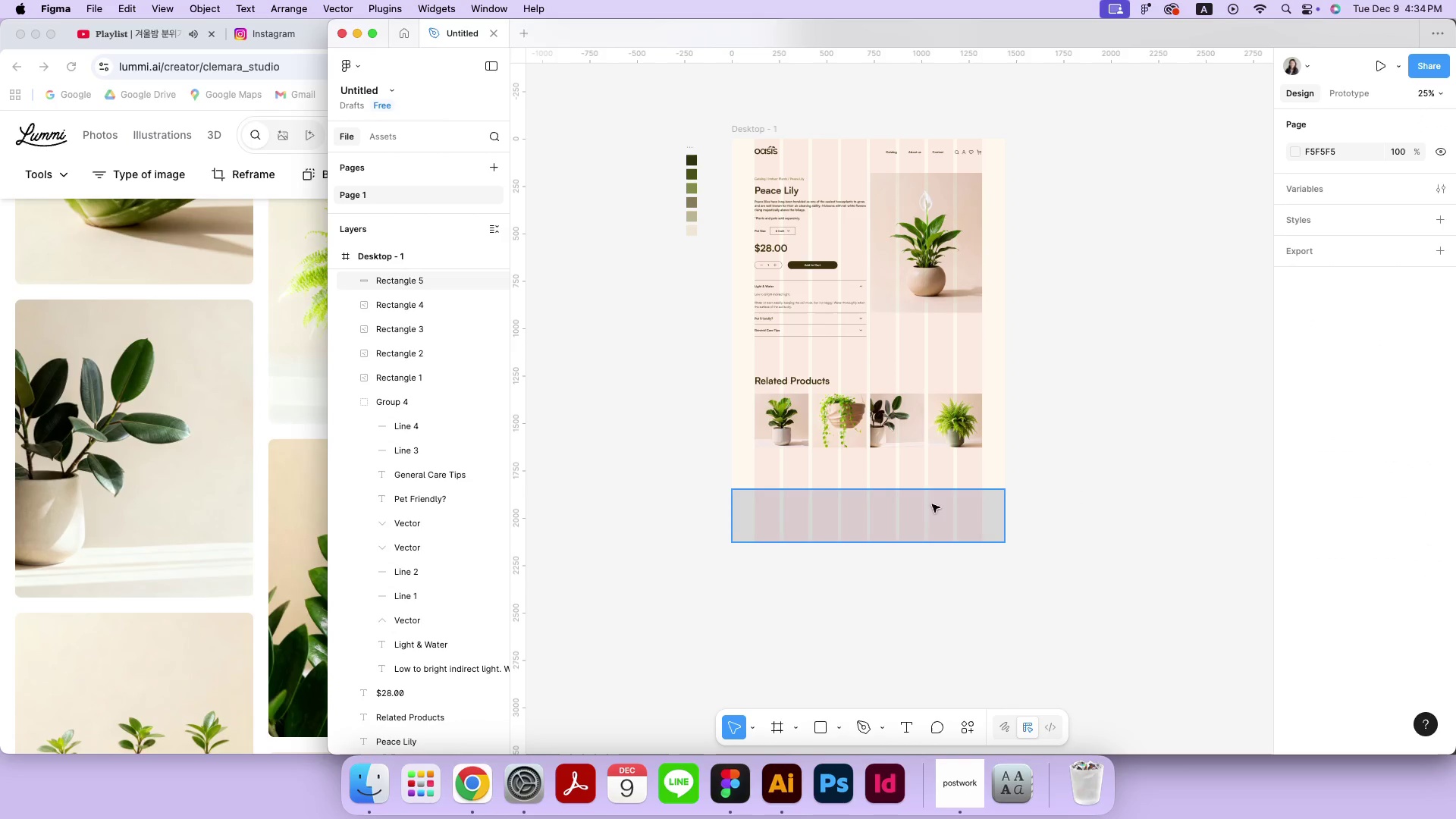 
left_click_drag(start_coordinate=[913, 519], to_coordinate=[913, 507])
 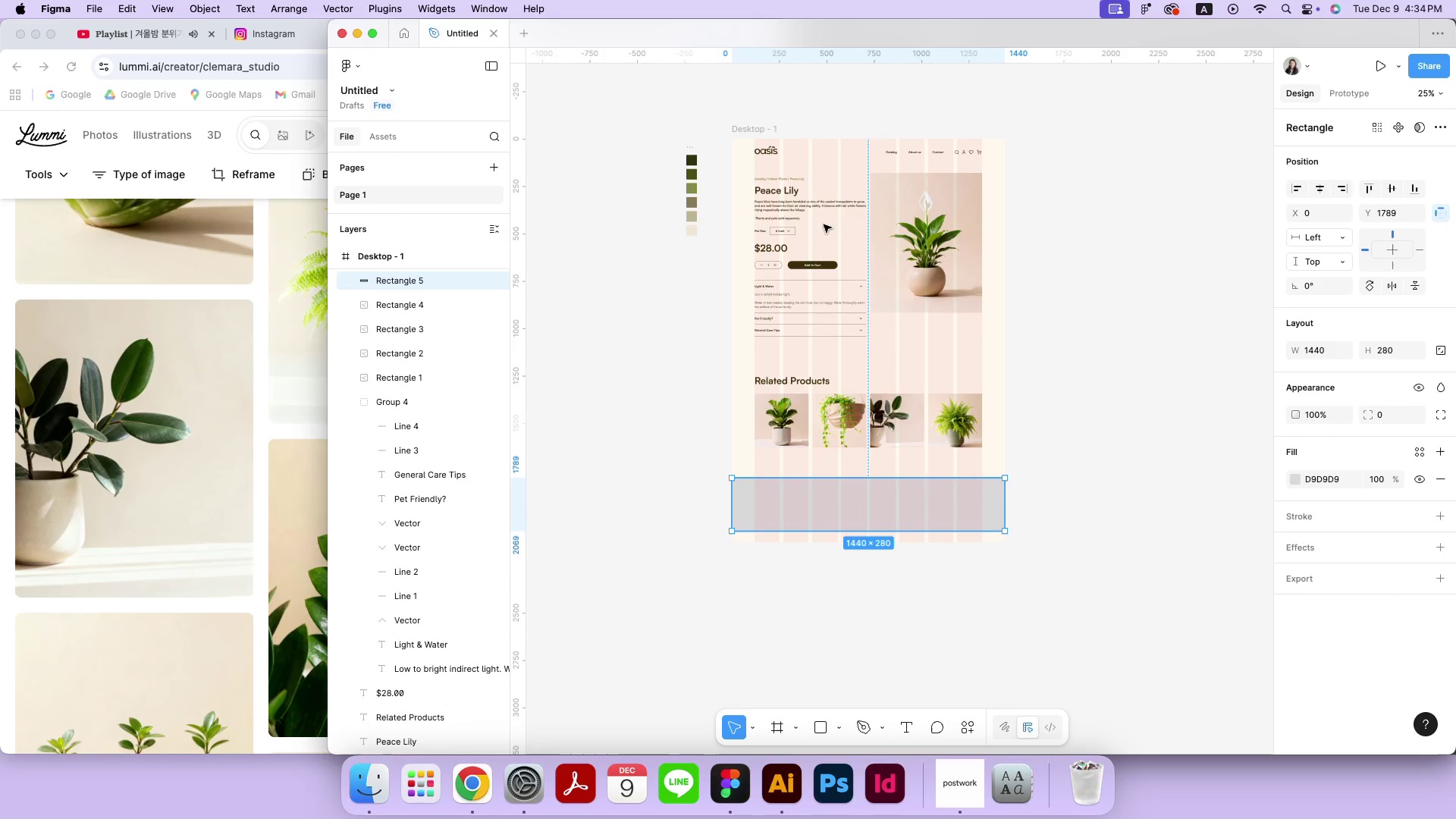 
hold_key(key=ShiftLeft, duration=1.22)
 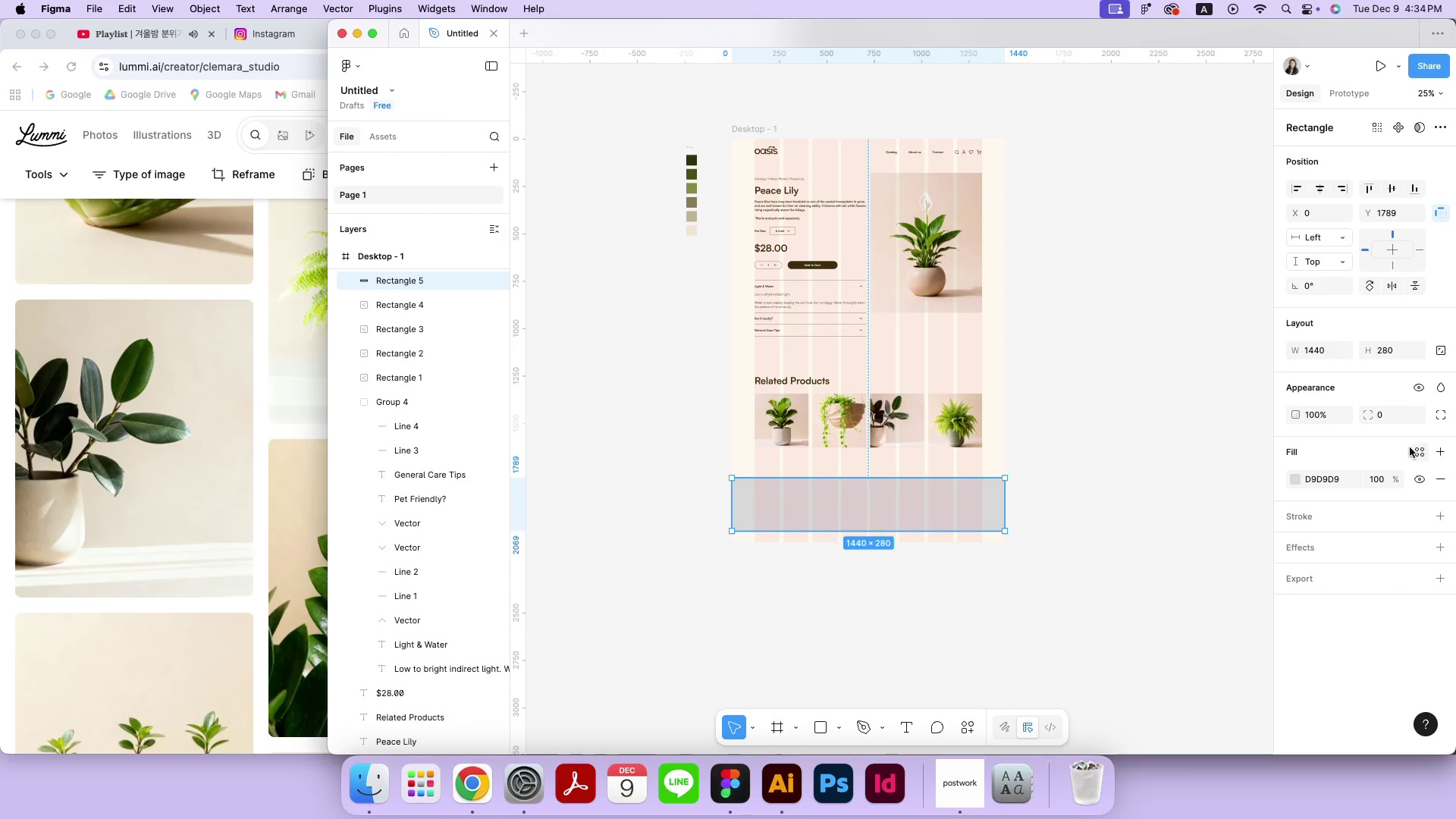 
left_click([1414, 450])
 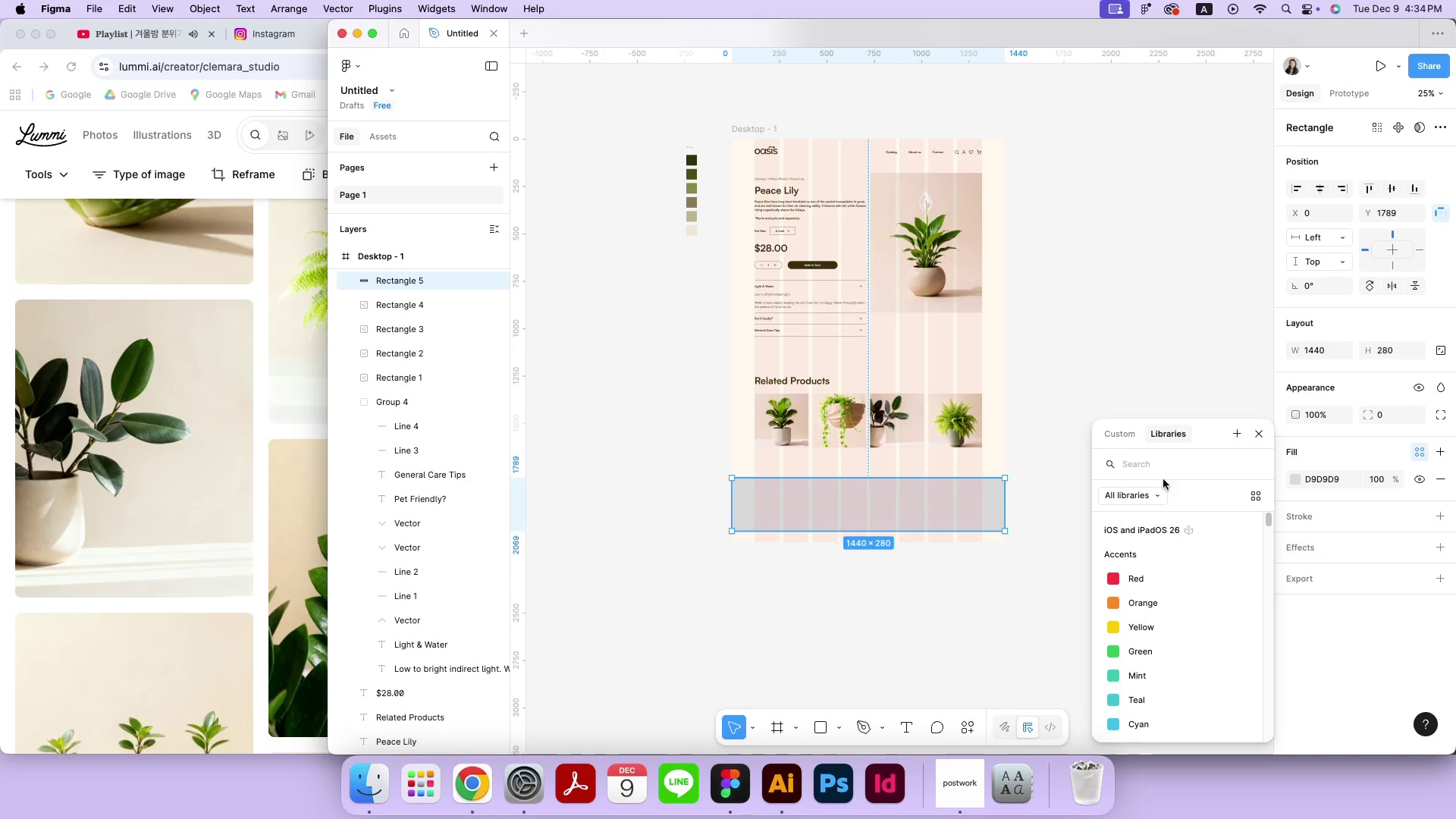 
left_click([1119, 435])
 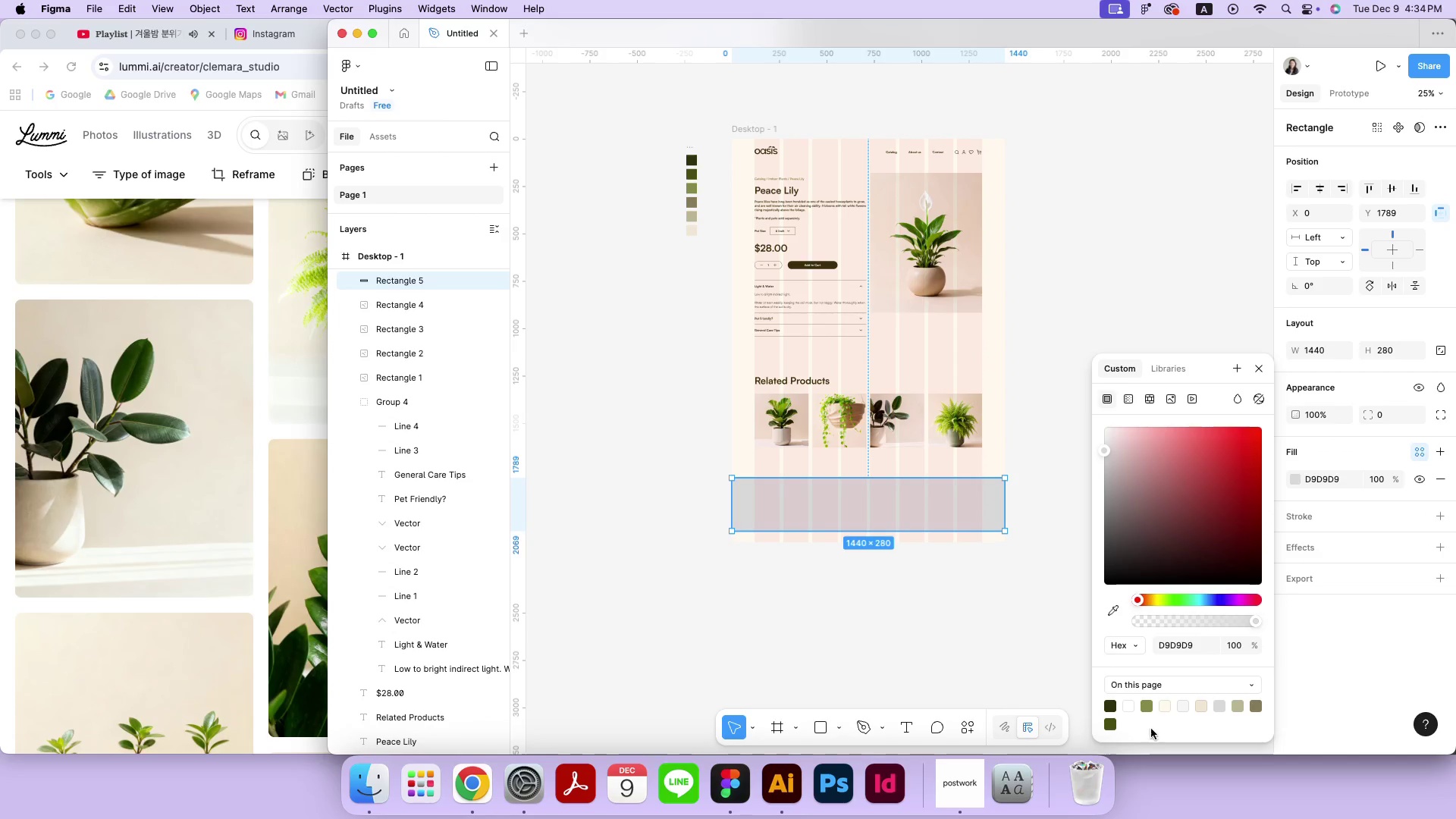 
left_click([1150, 708])
 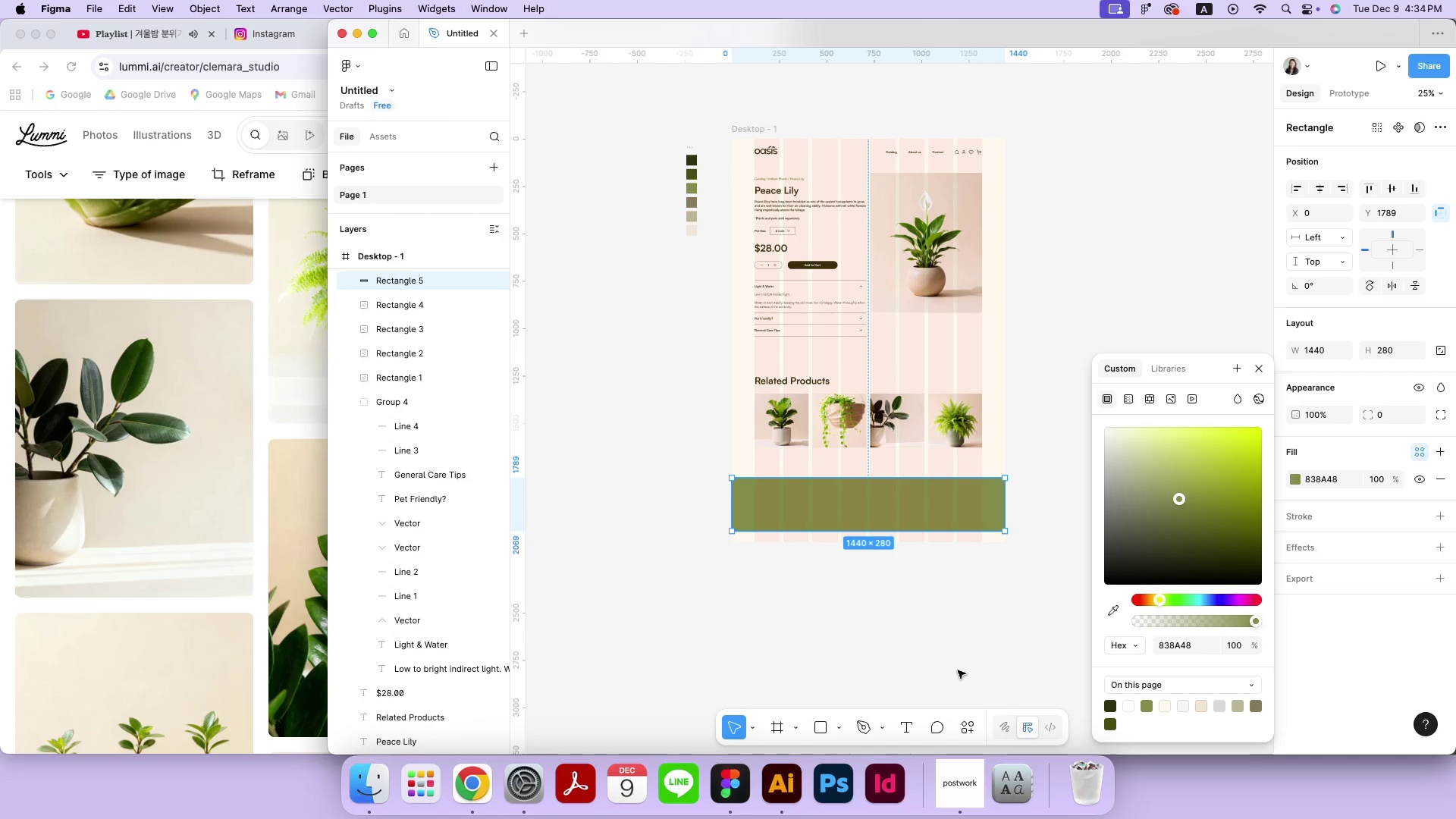 
left_click([958, 670])
 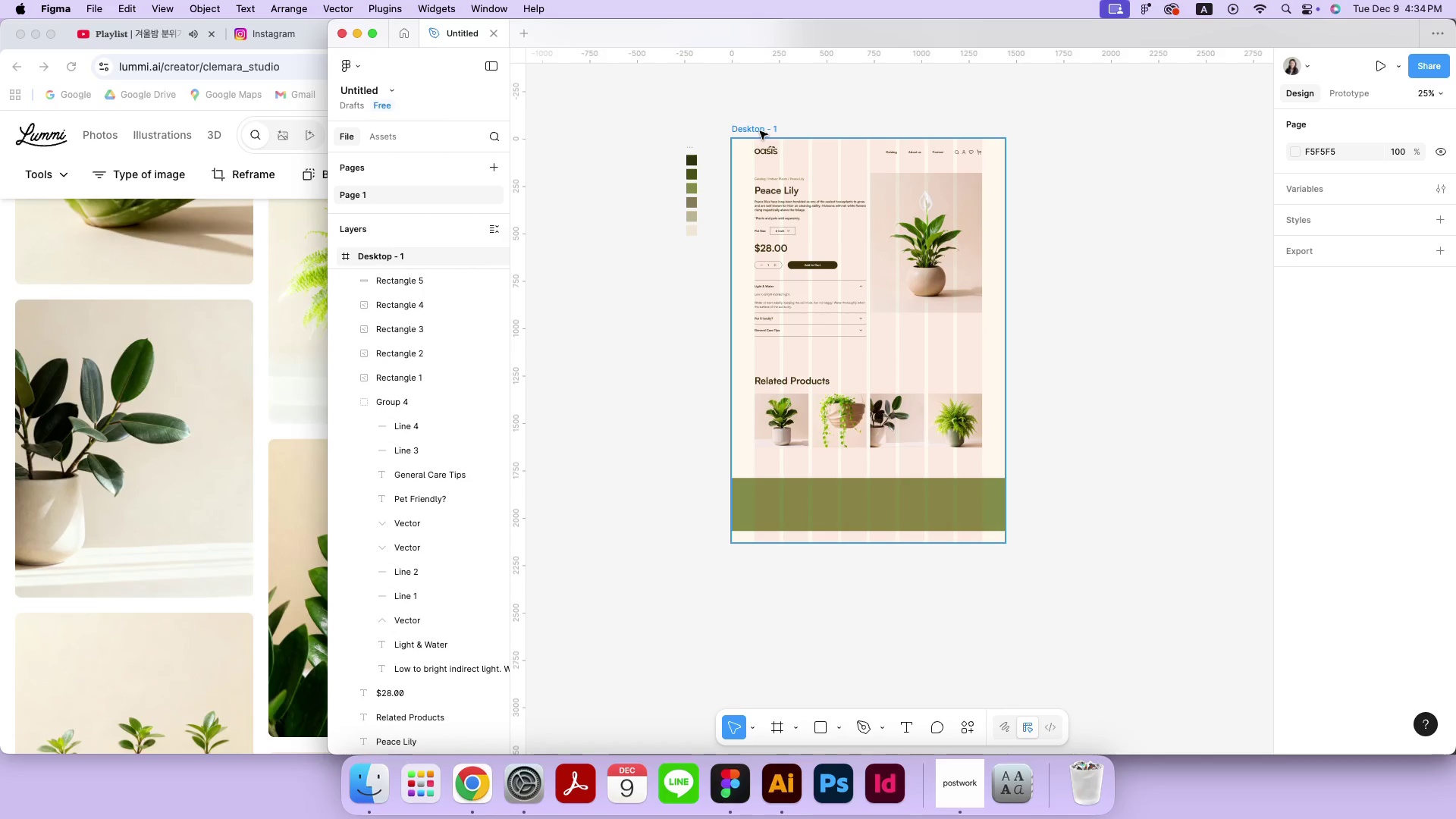 
left_click([765, 146])
 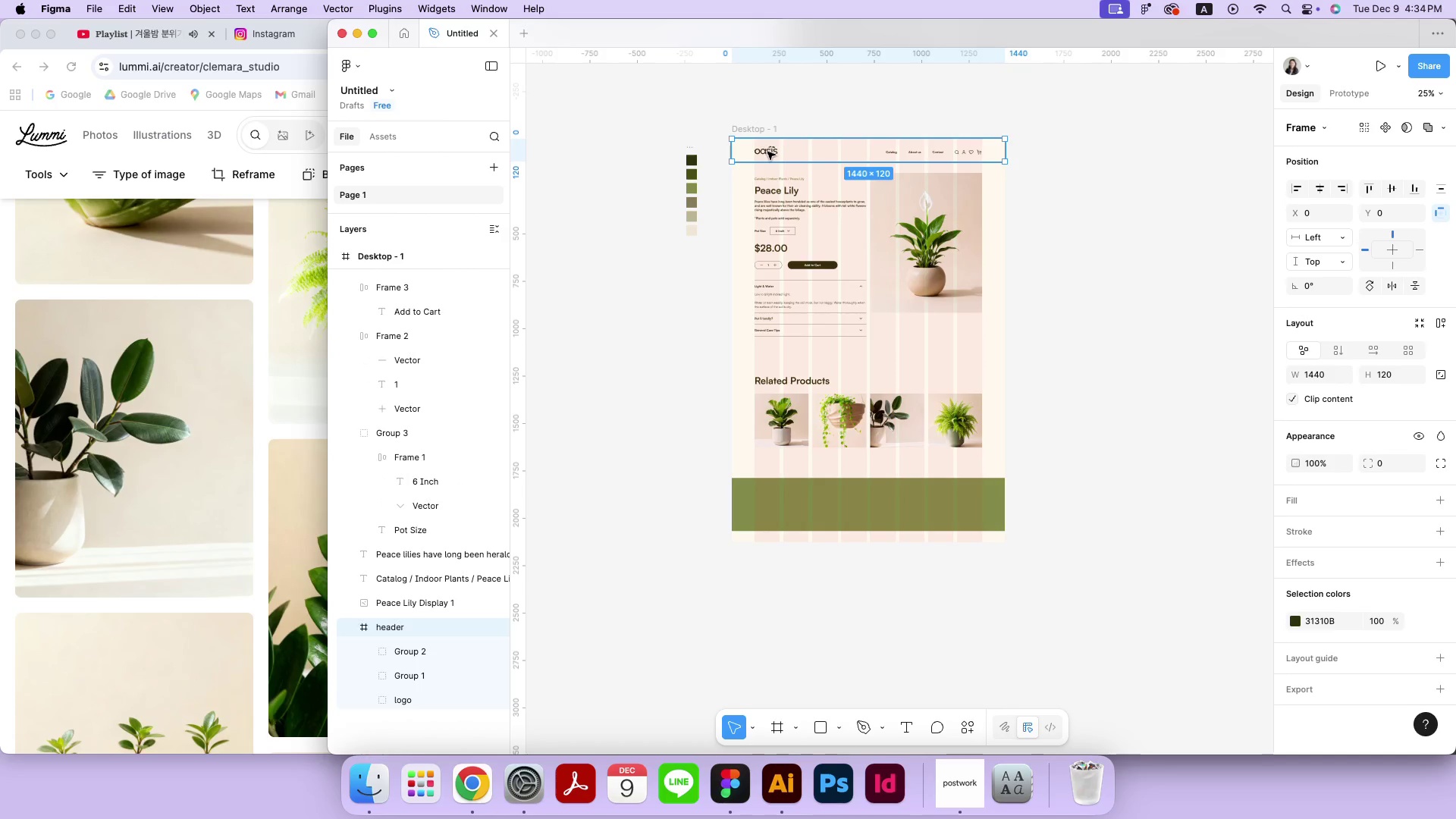 
double_click([767, 152])
 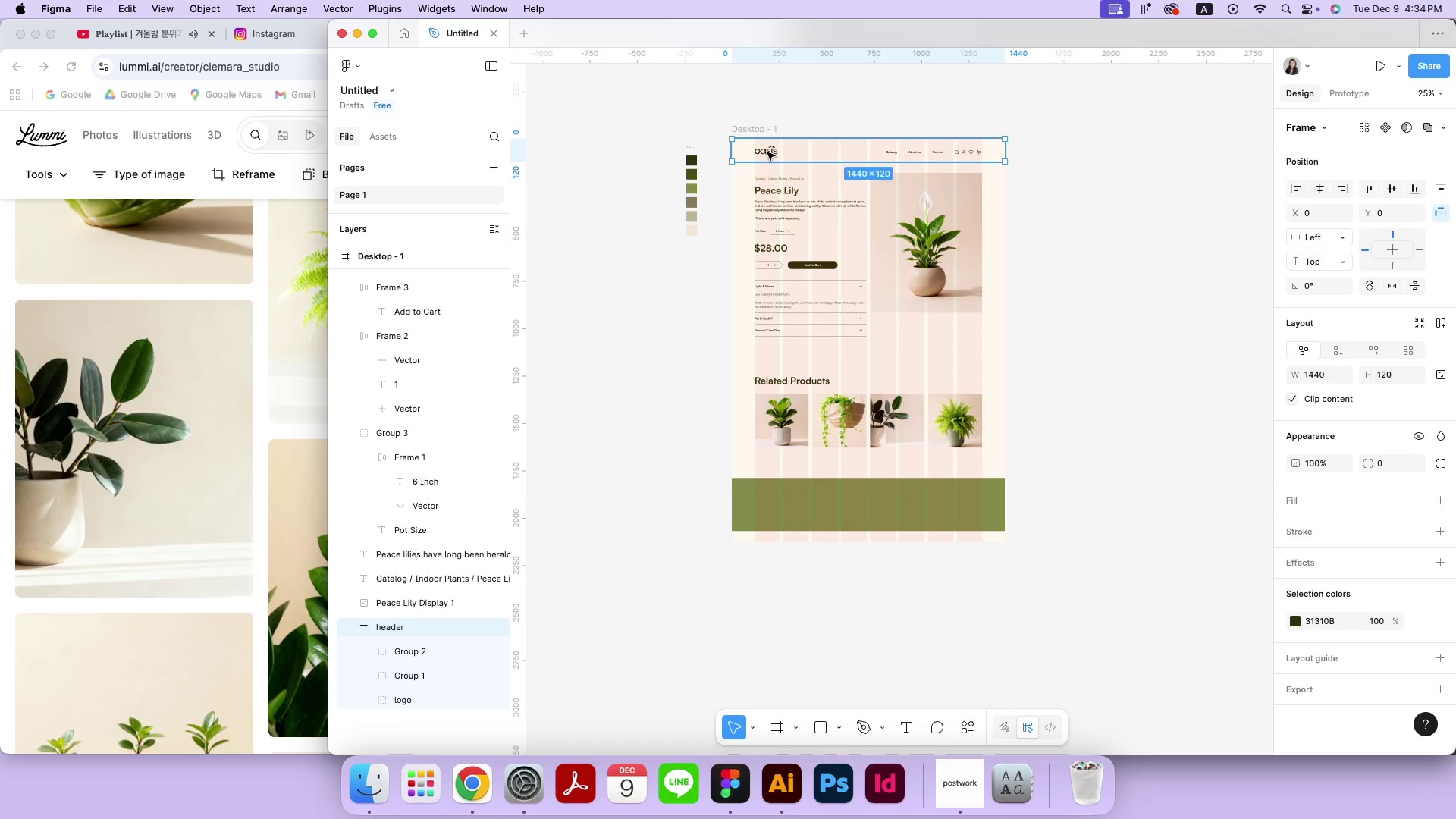 
triple_click([767, 152])
 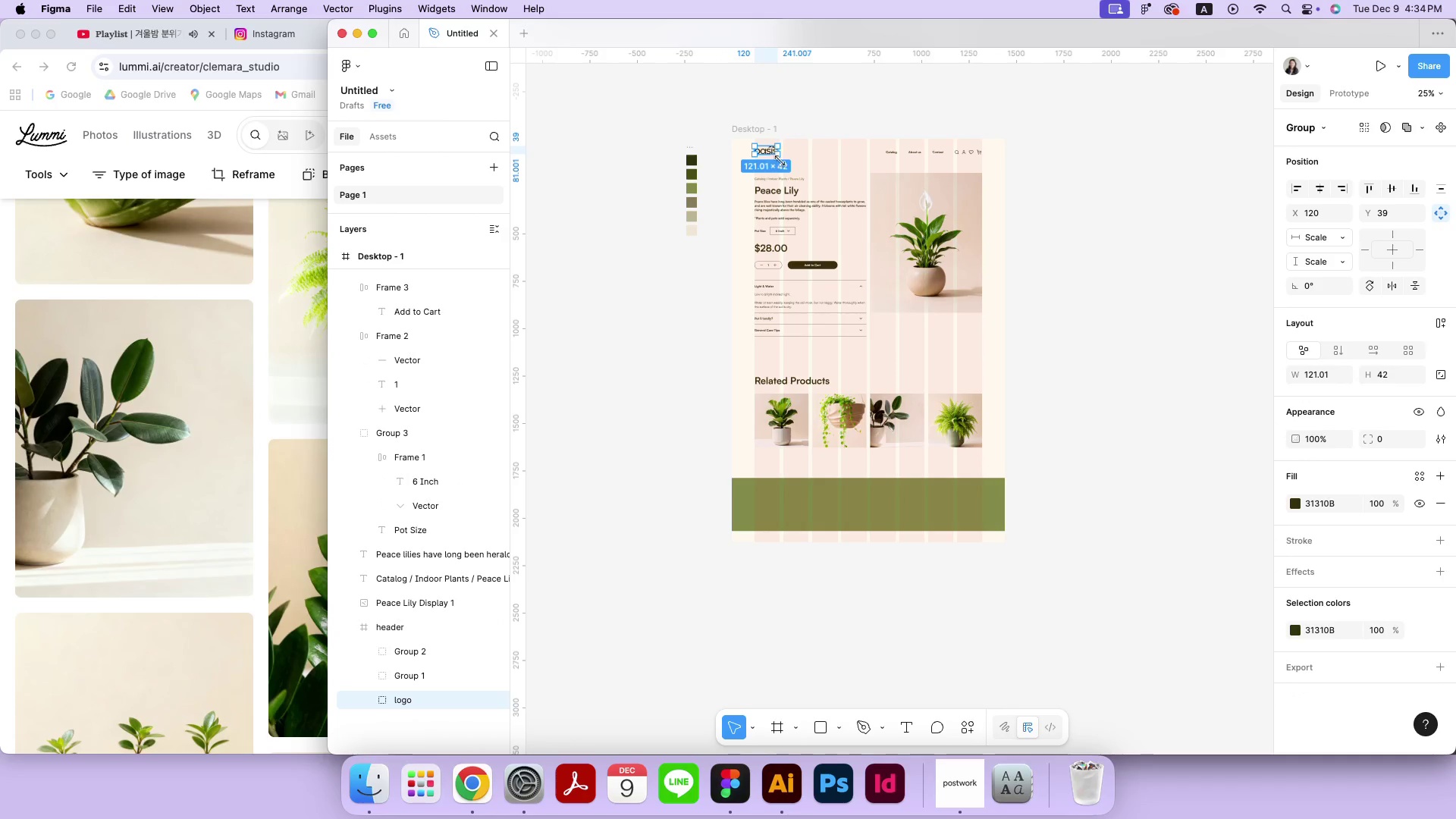 
key(Meta+C)
 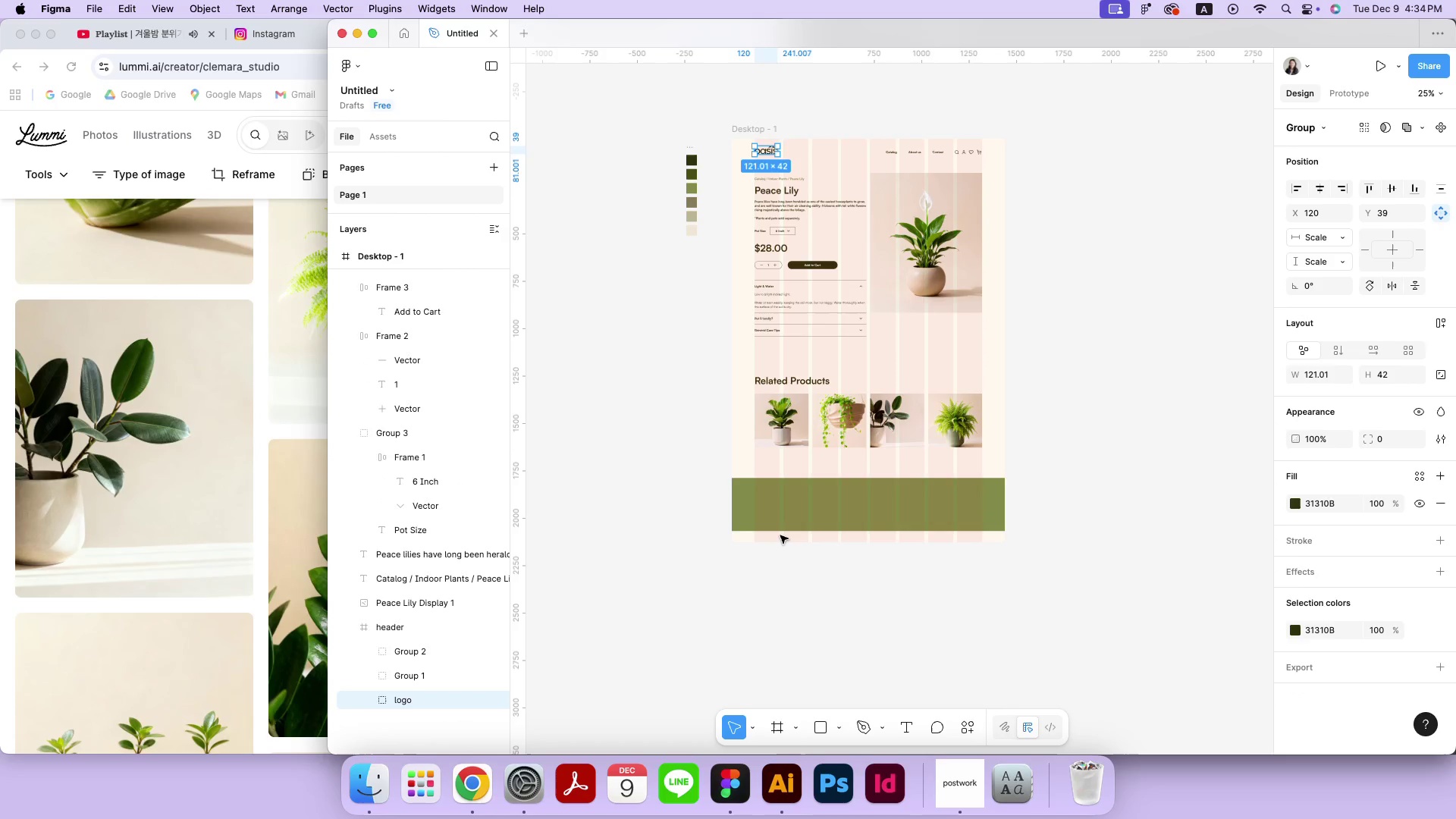 
left_click([783, 512])
 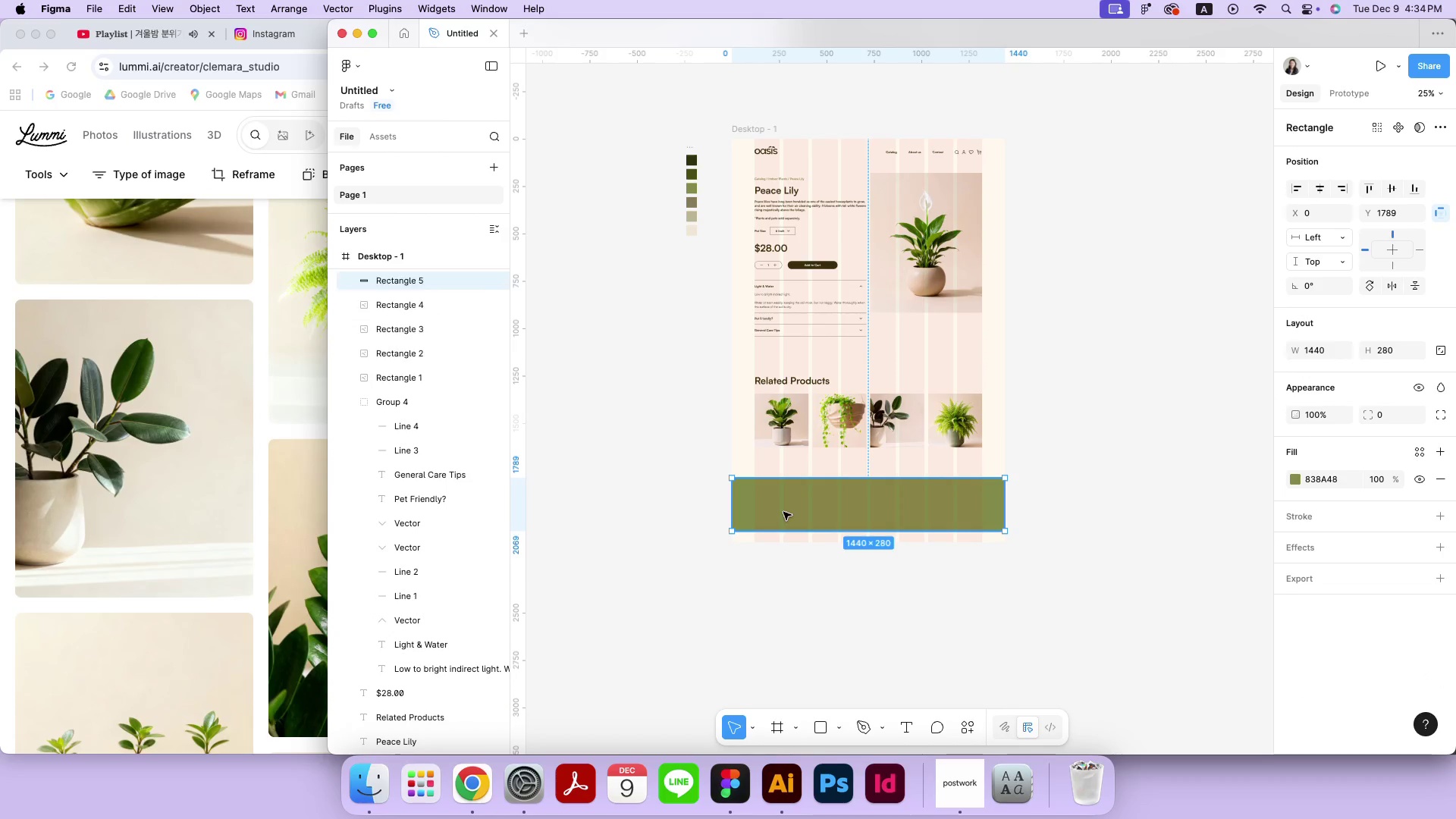 
key(Meta+CommandLeft)
 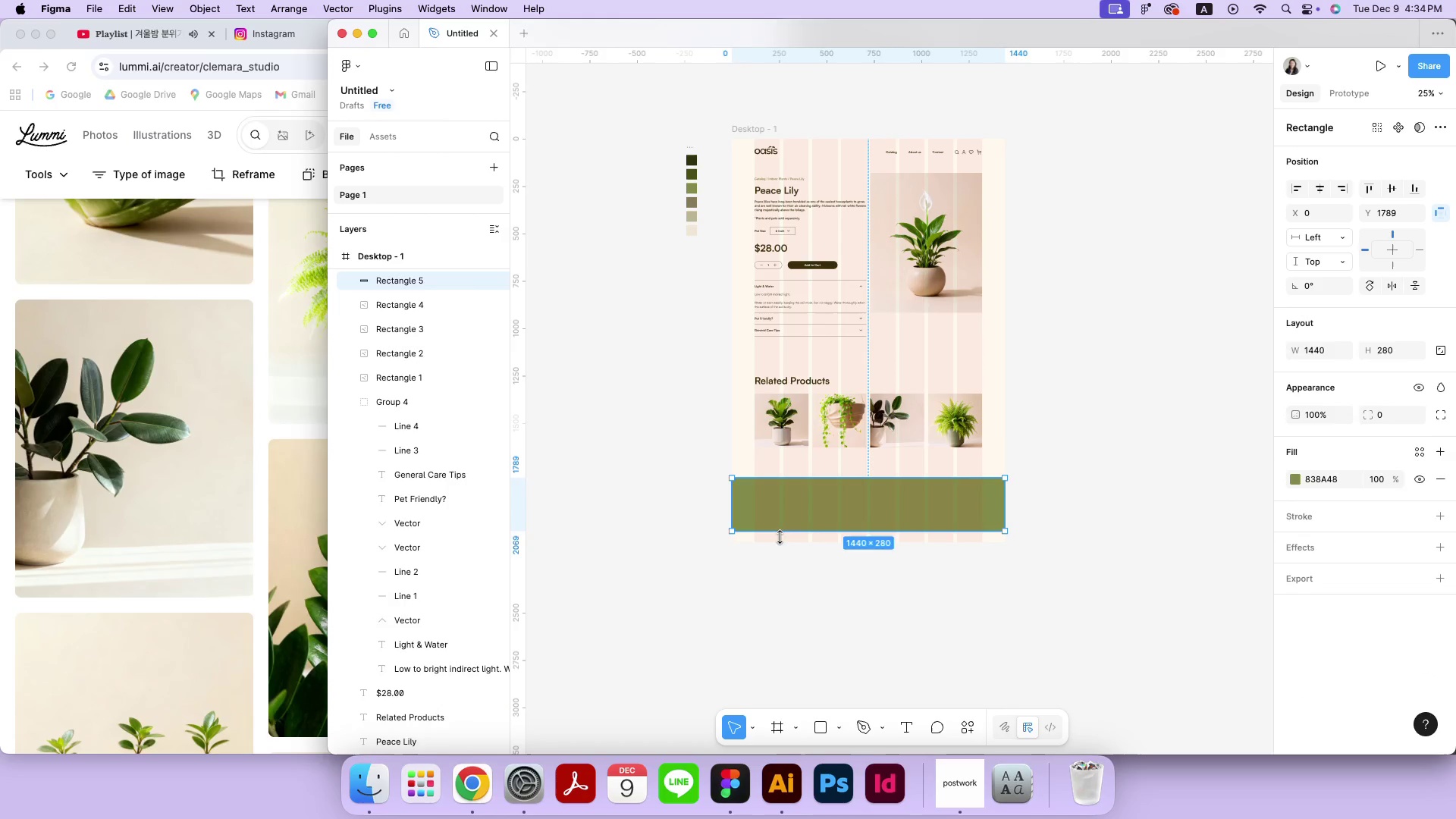 
key(Meta+V)
 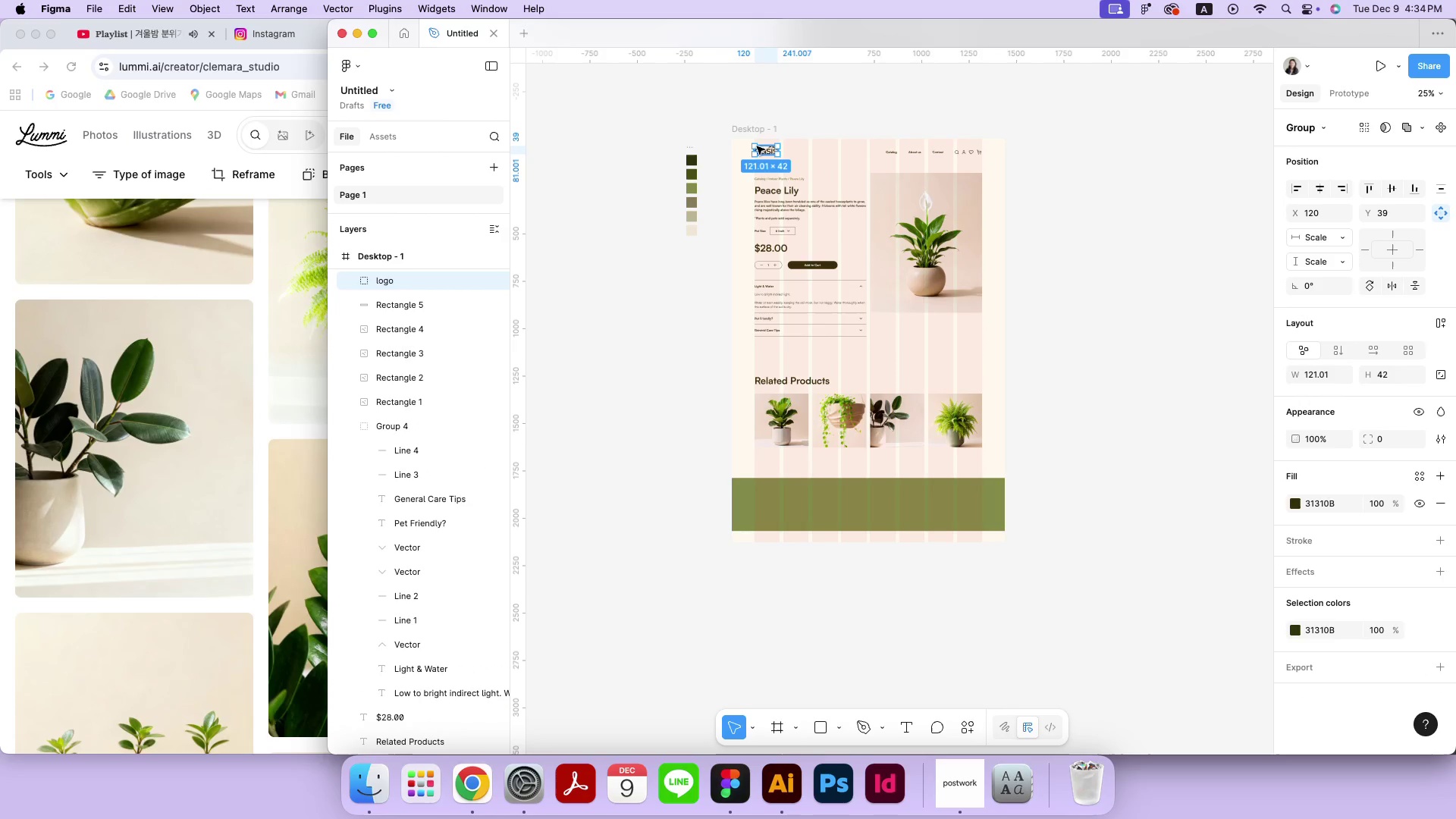 
left_click_drag(start_coordinate=[761, 150], to_coordinate=[769, 503])
 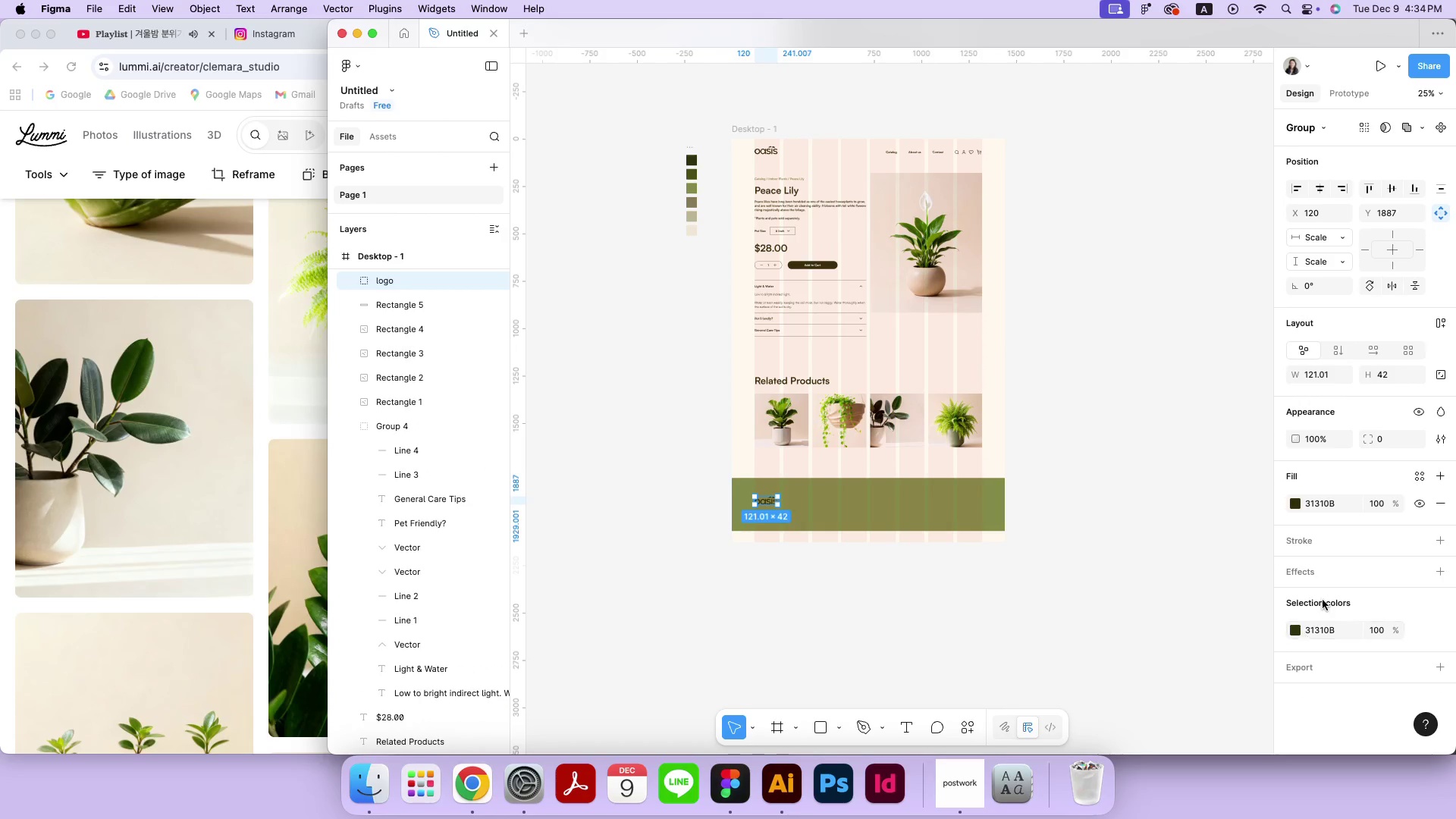 
hold_key(key=ShiftLeft, duration=2.34)
 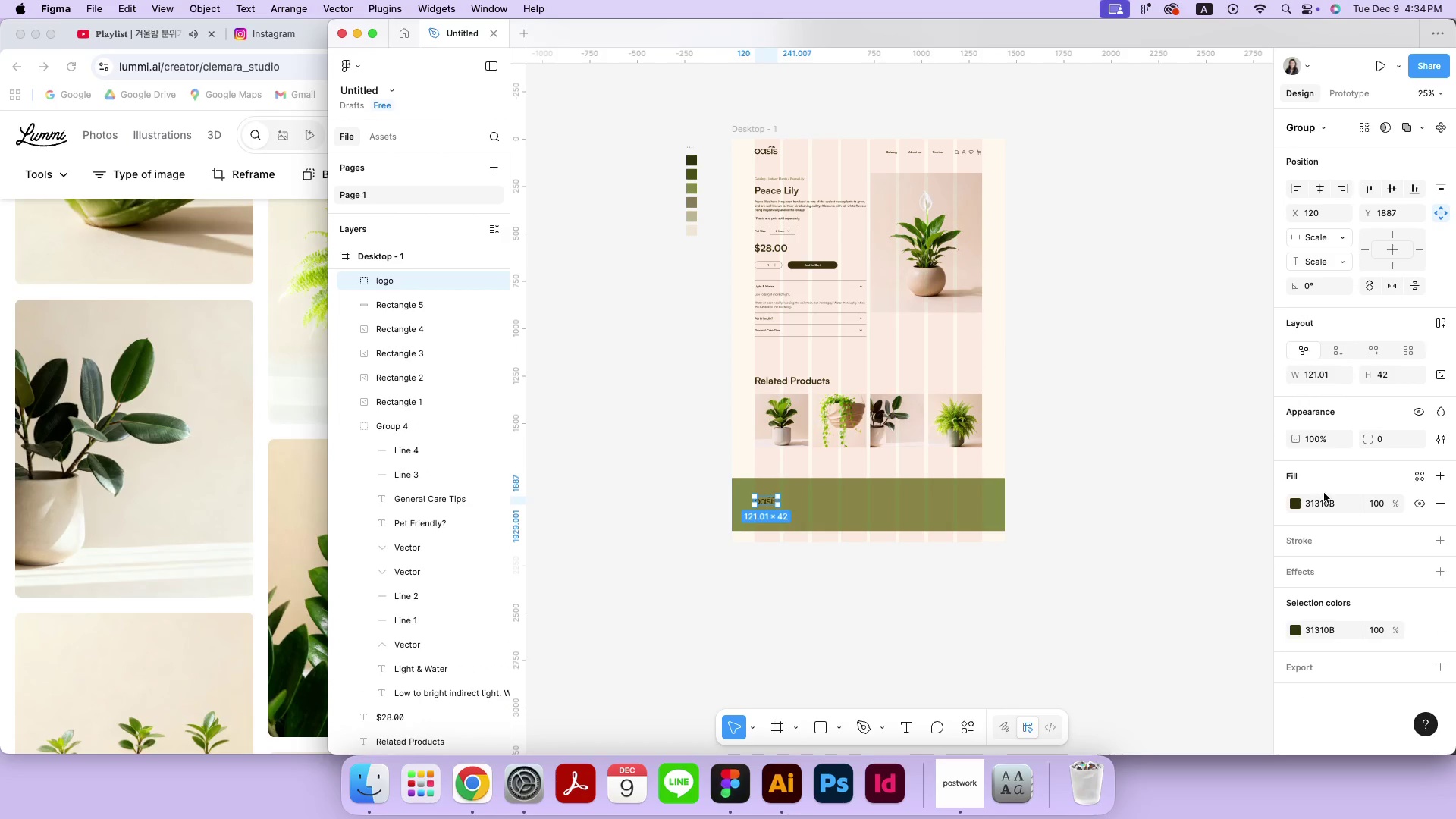 
left_click([1292, 508])
 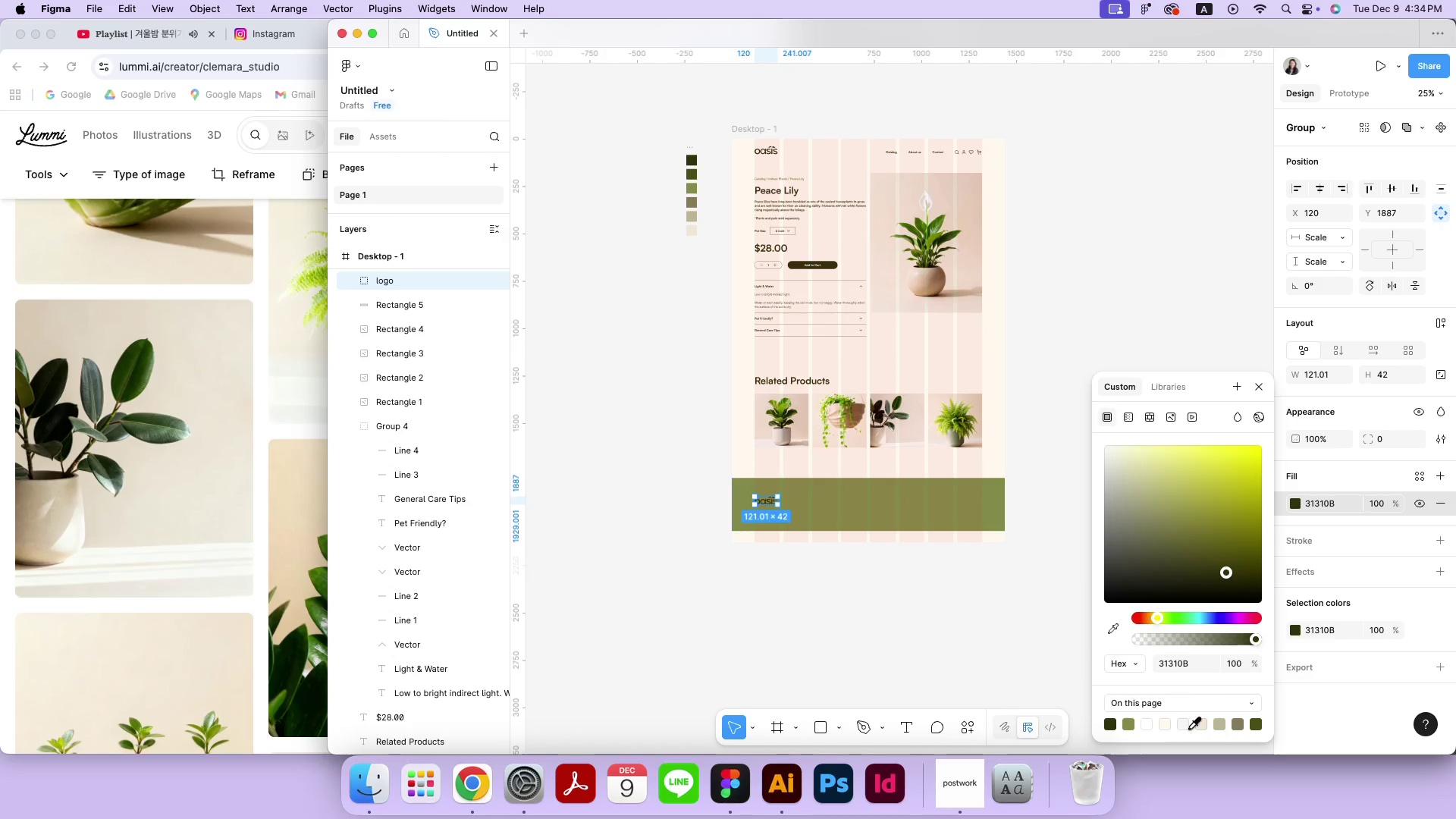 
left_click([1216, 726])
 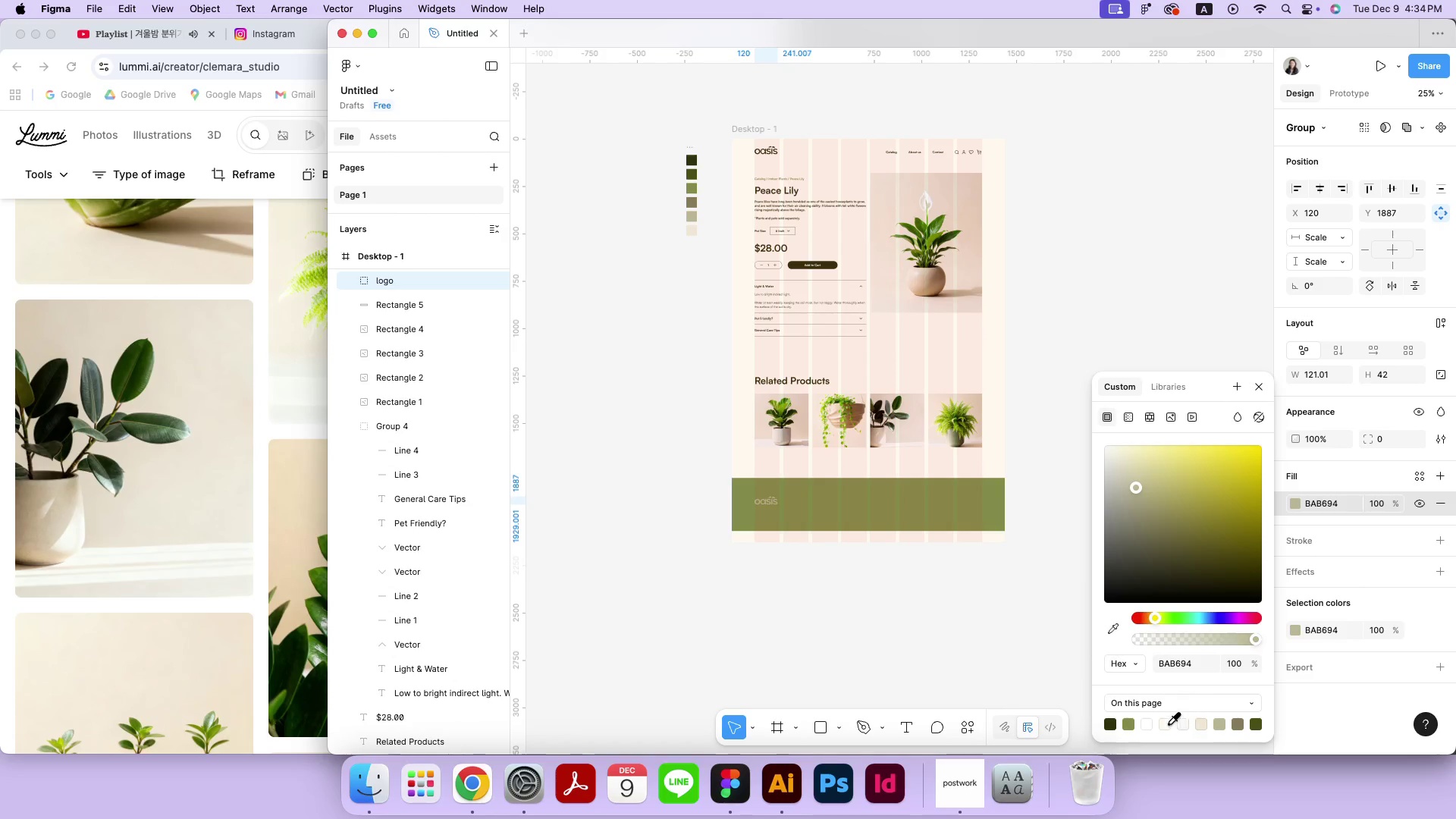 
left_click([1150, 722])
 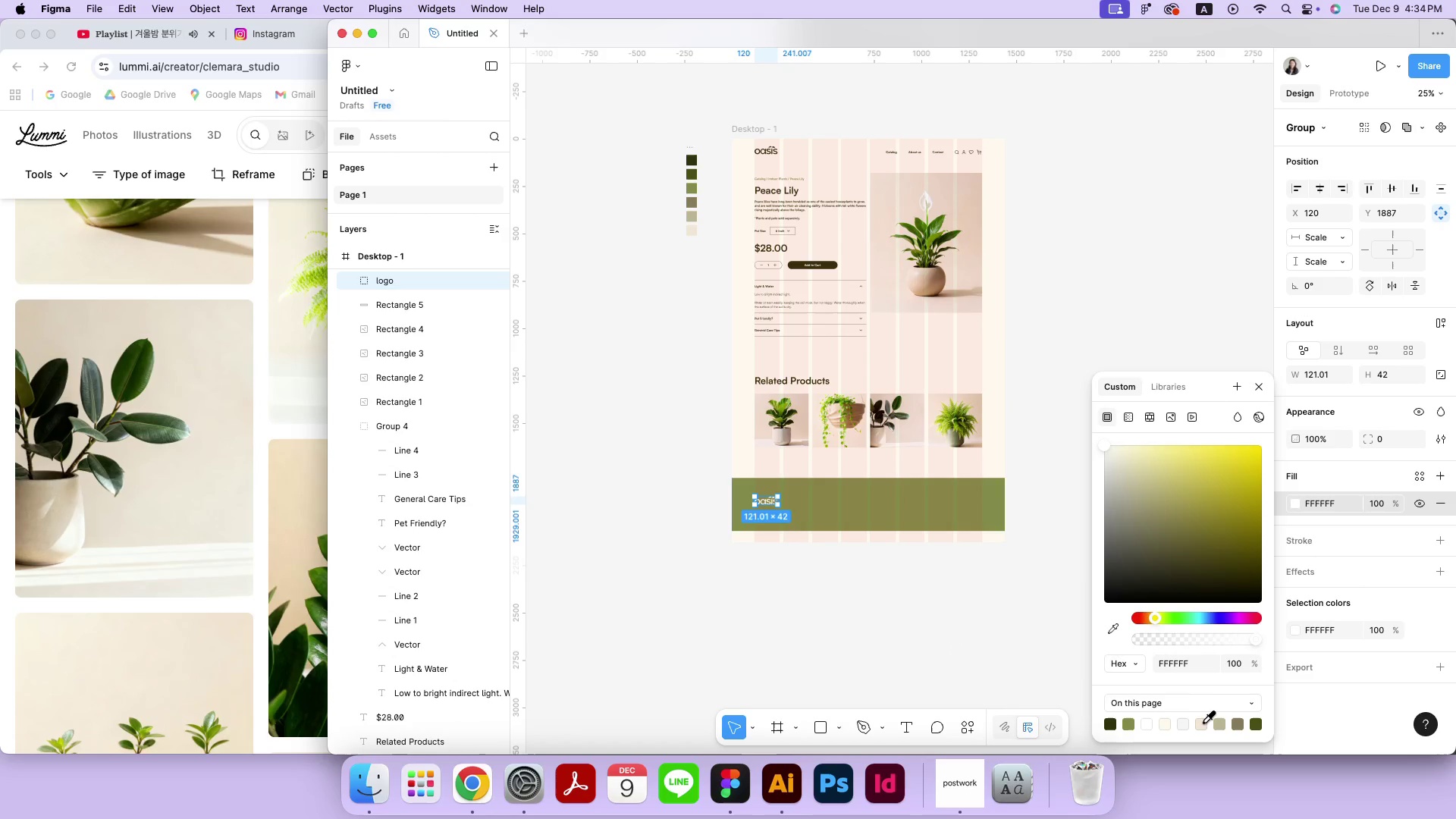 
left_click([1223, 723])
 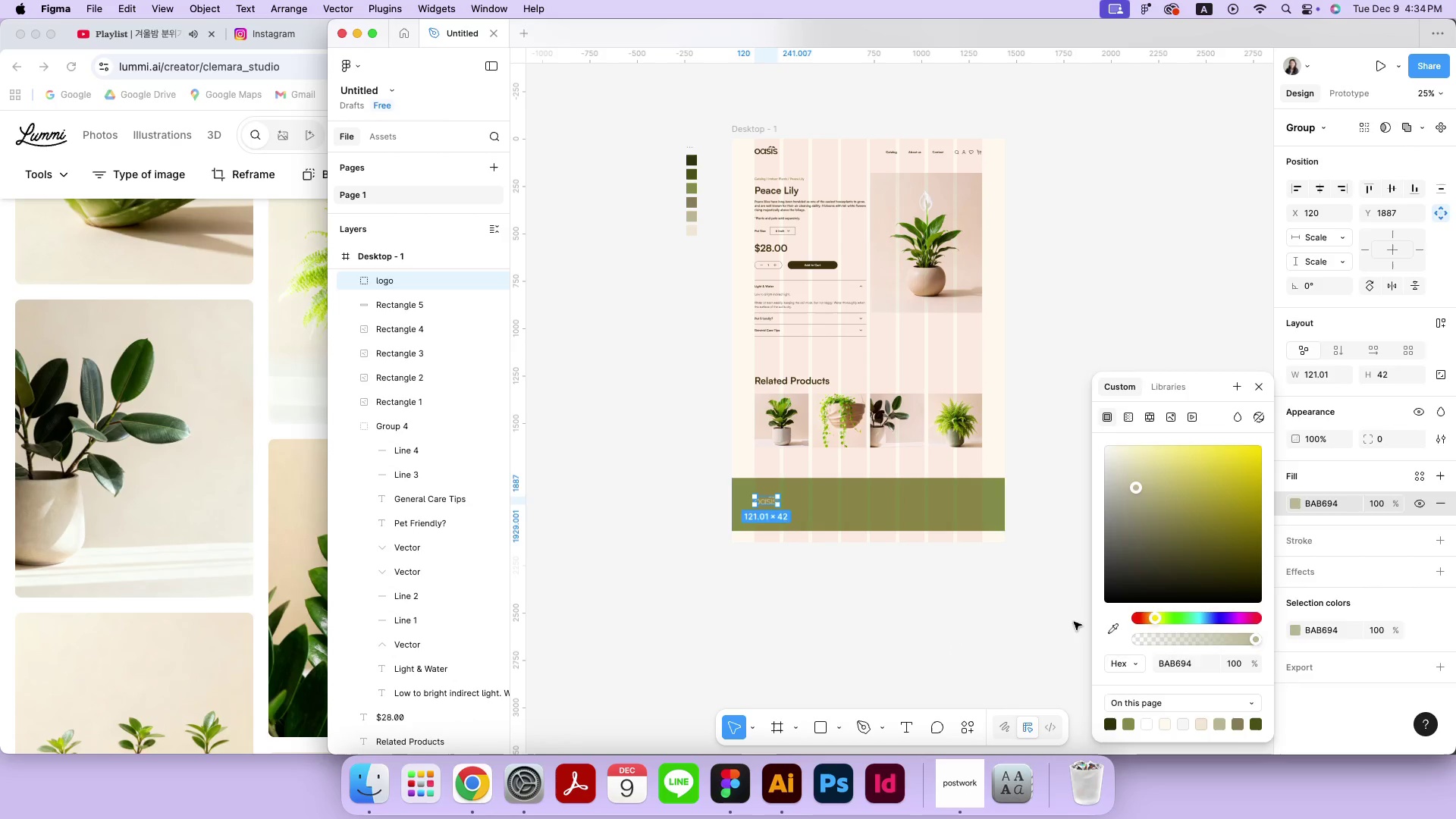 
double_click([1066, 620])
 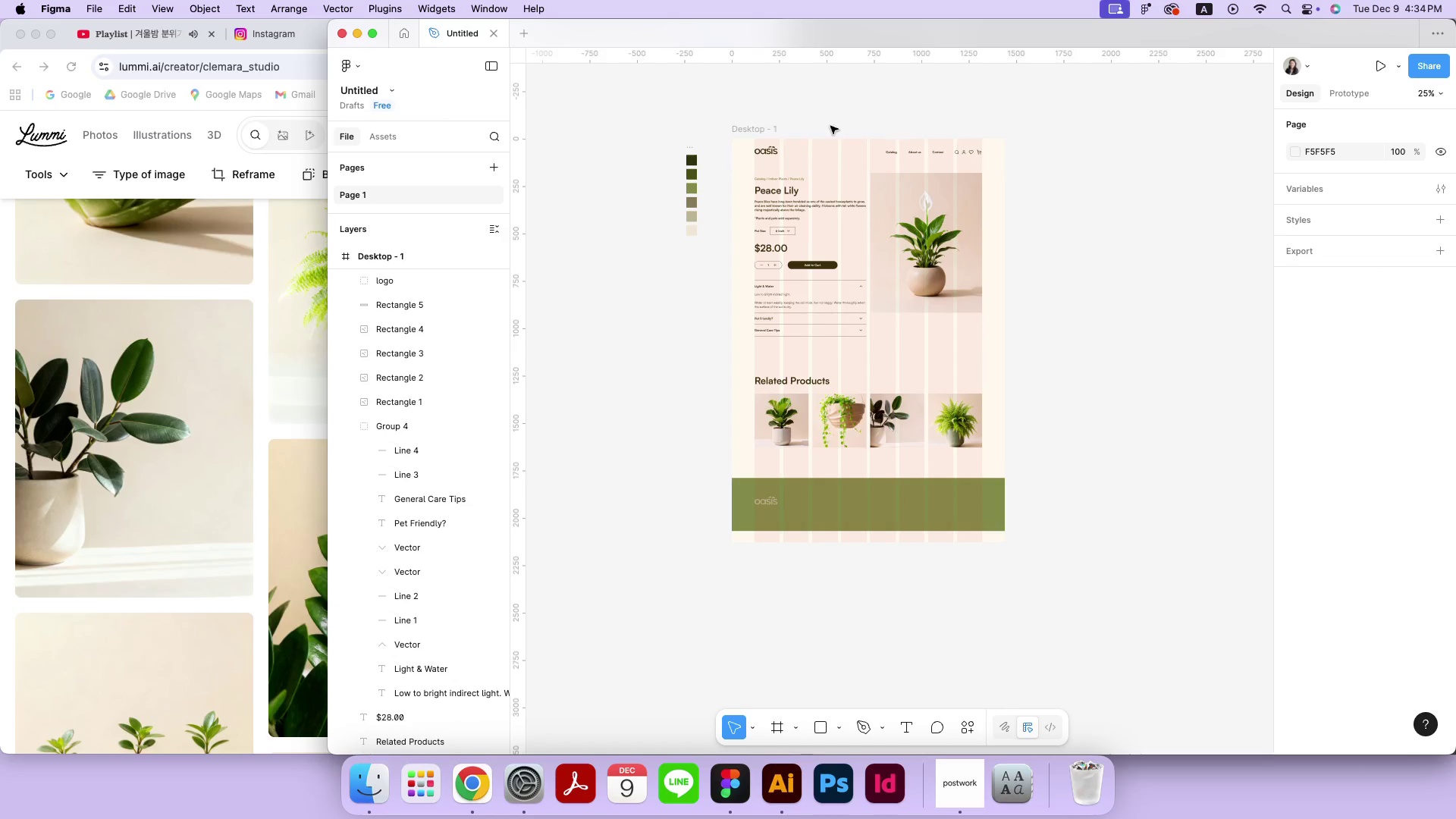 
left_click([749, 125])
 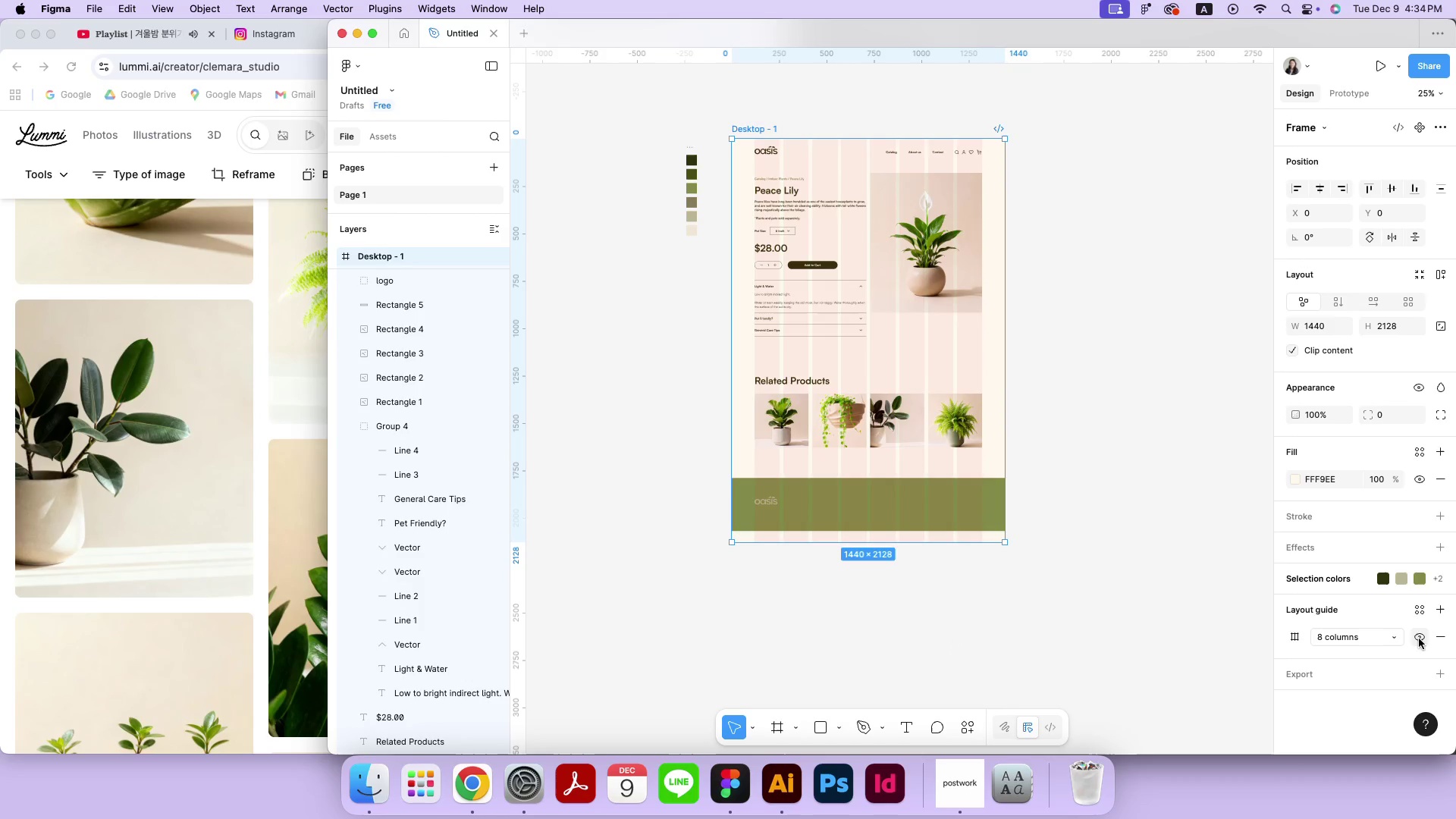 
double_click([1043, 607])
 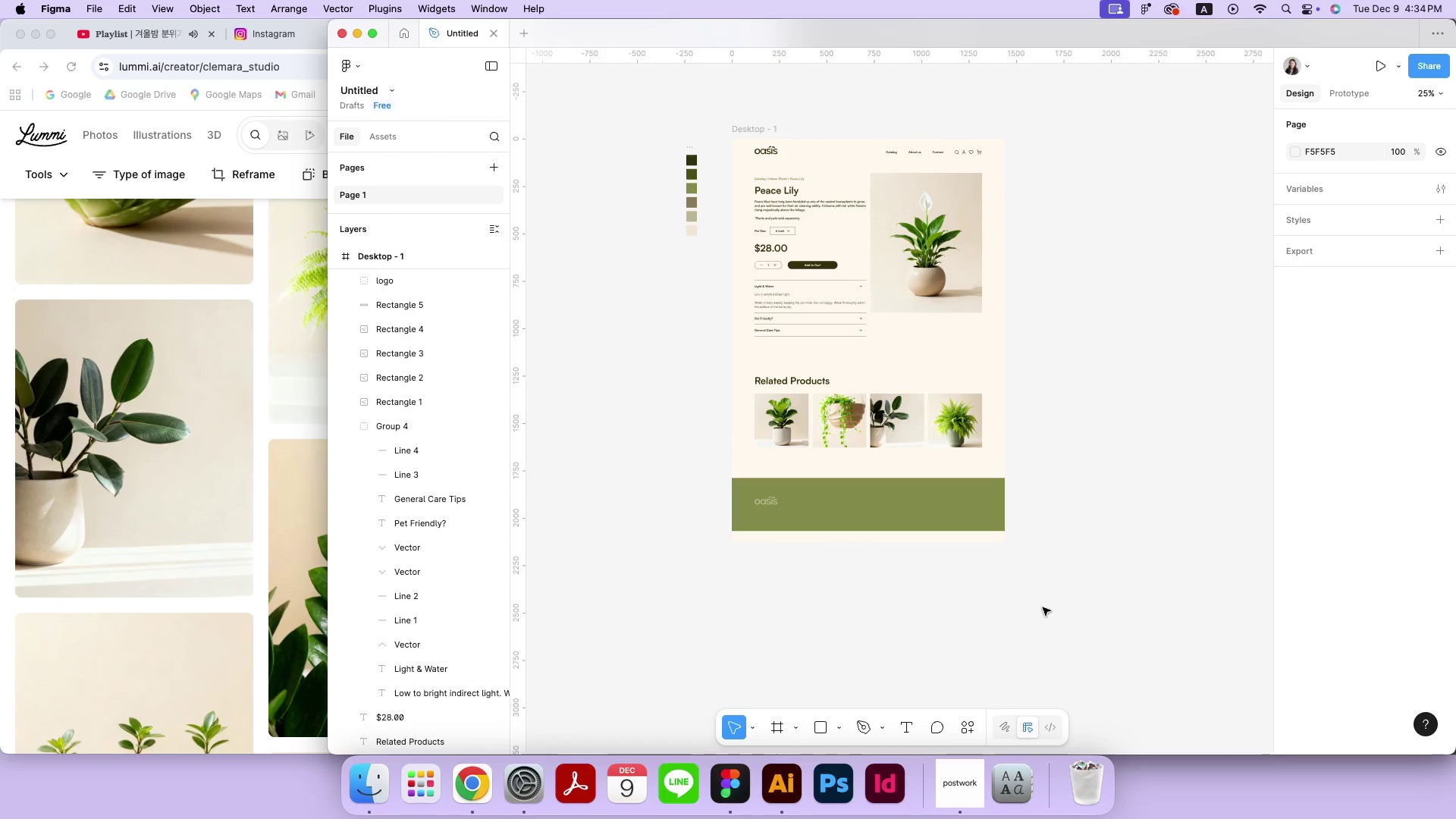 
key(Meta+Equal)
 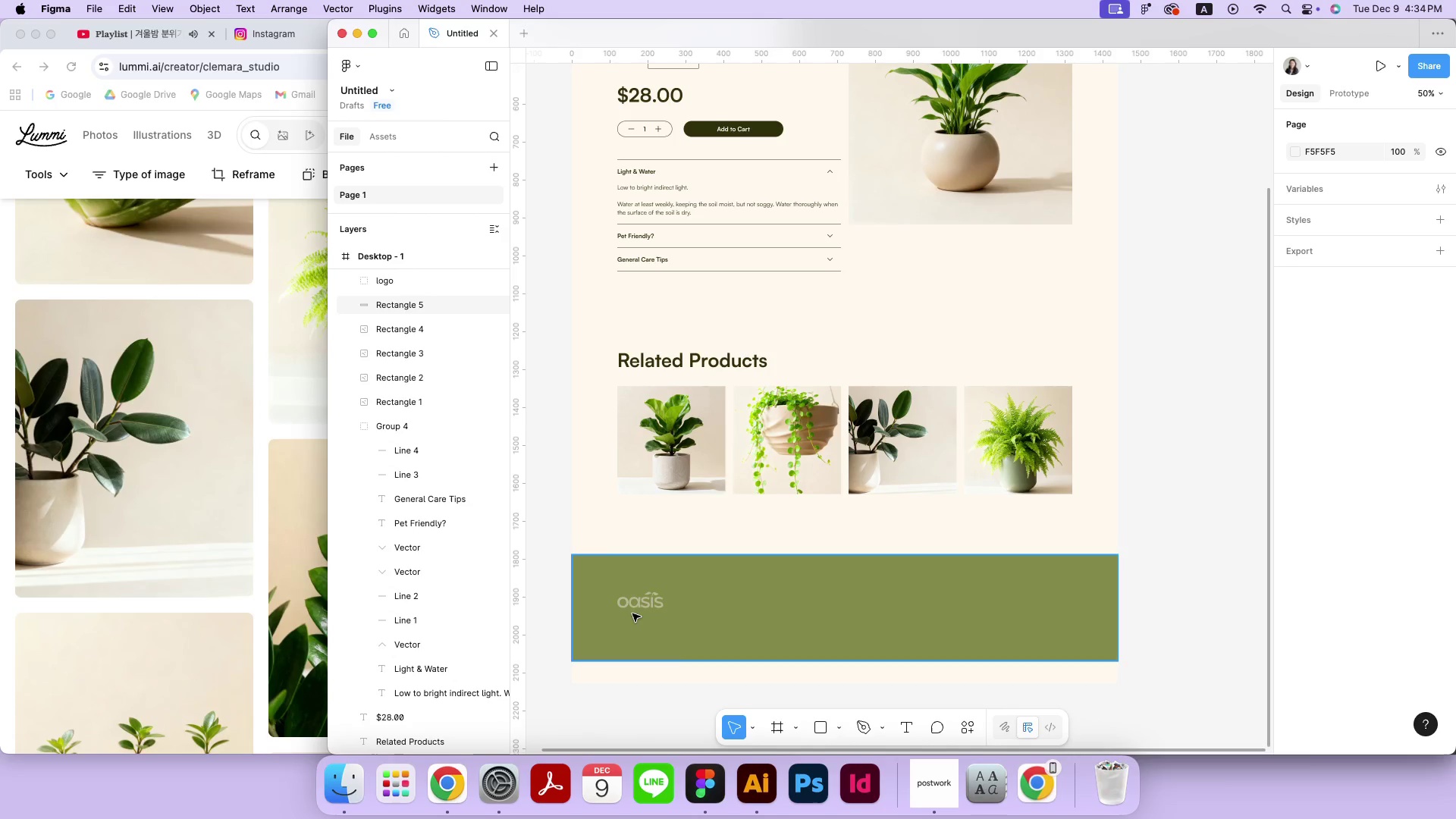 
double_click([635, 610])
 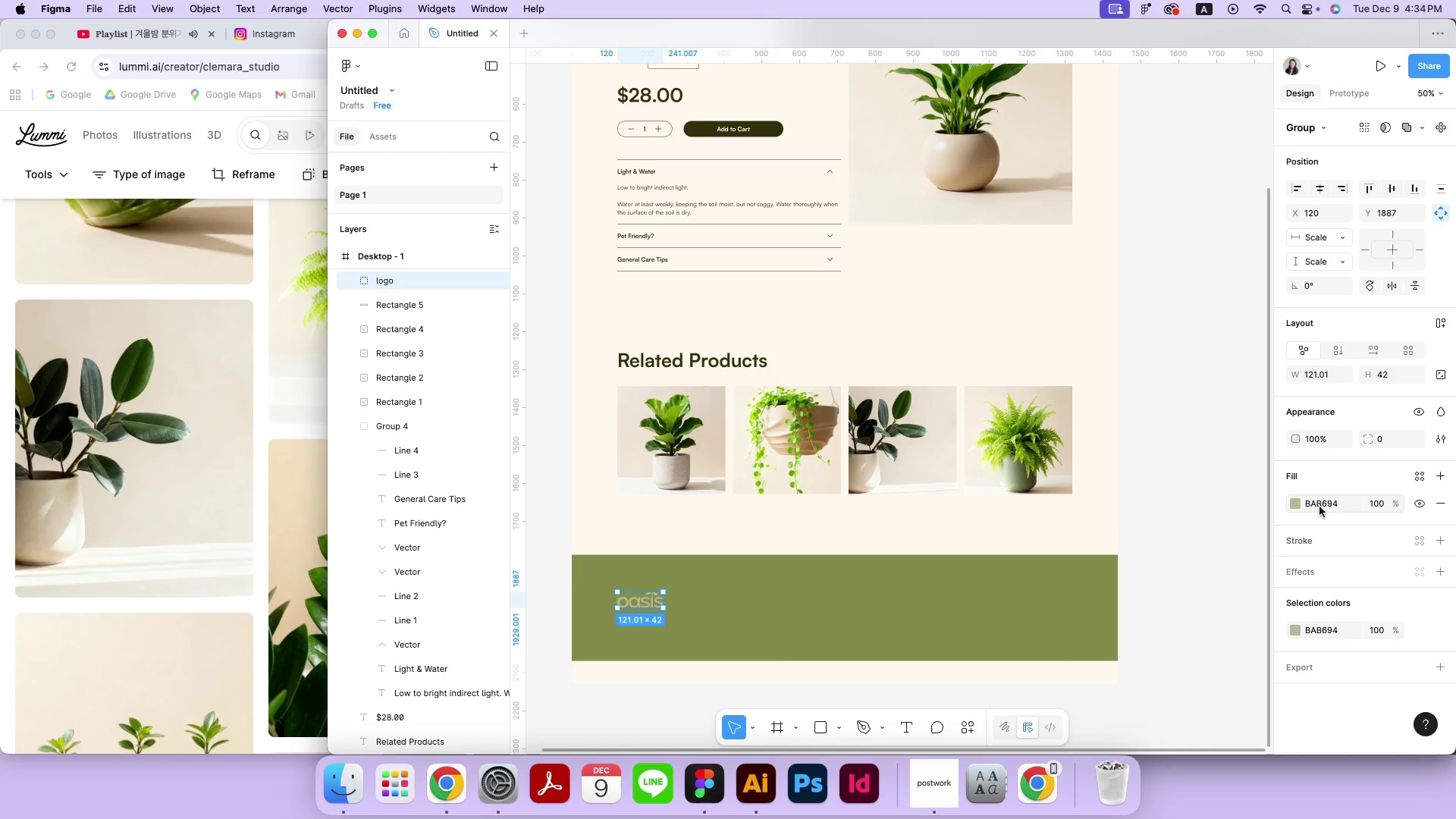 
left_click([1298, 502])
 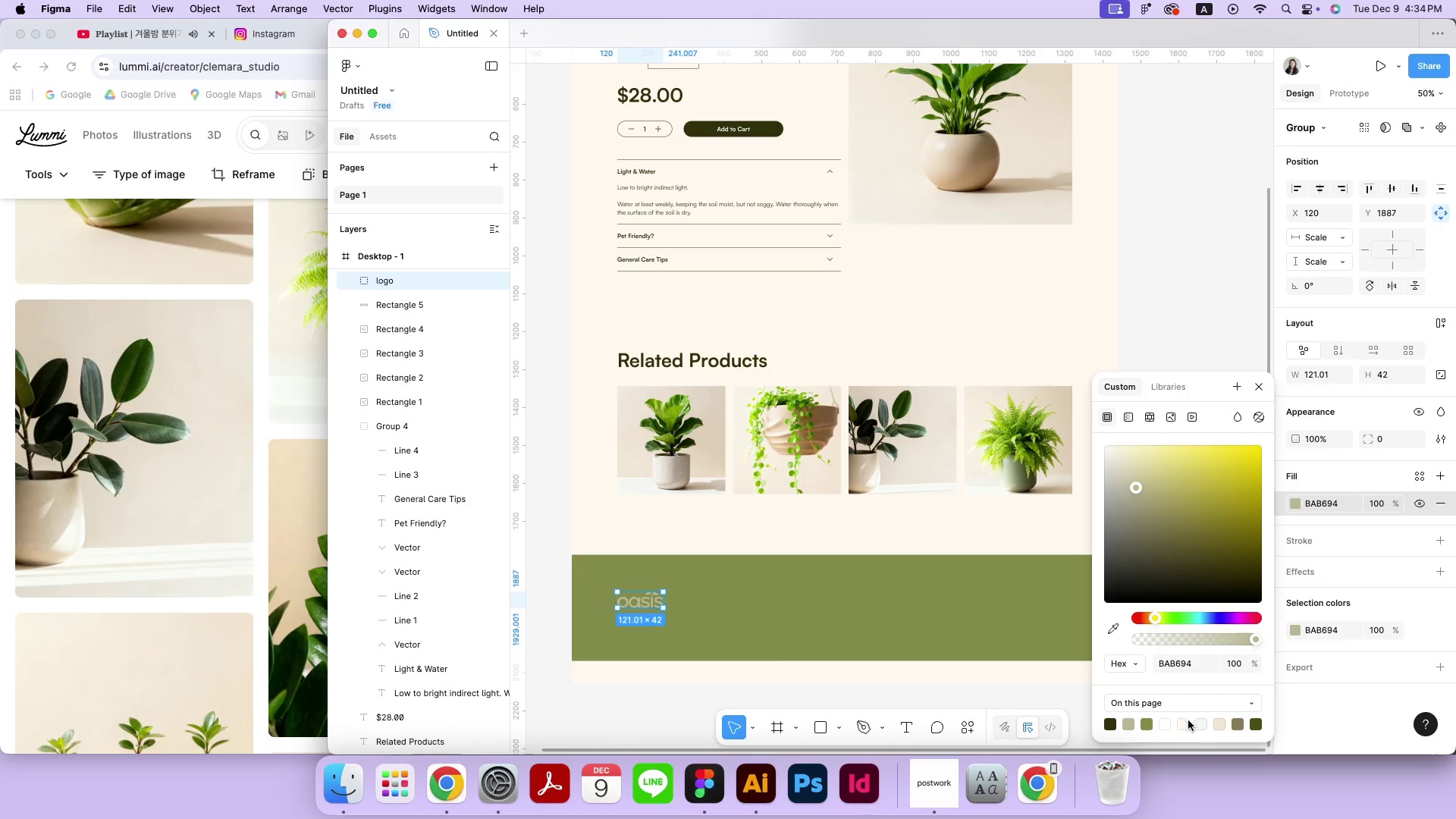 
left_click([1180, 722])
 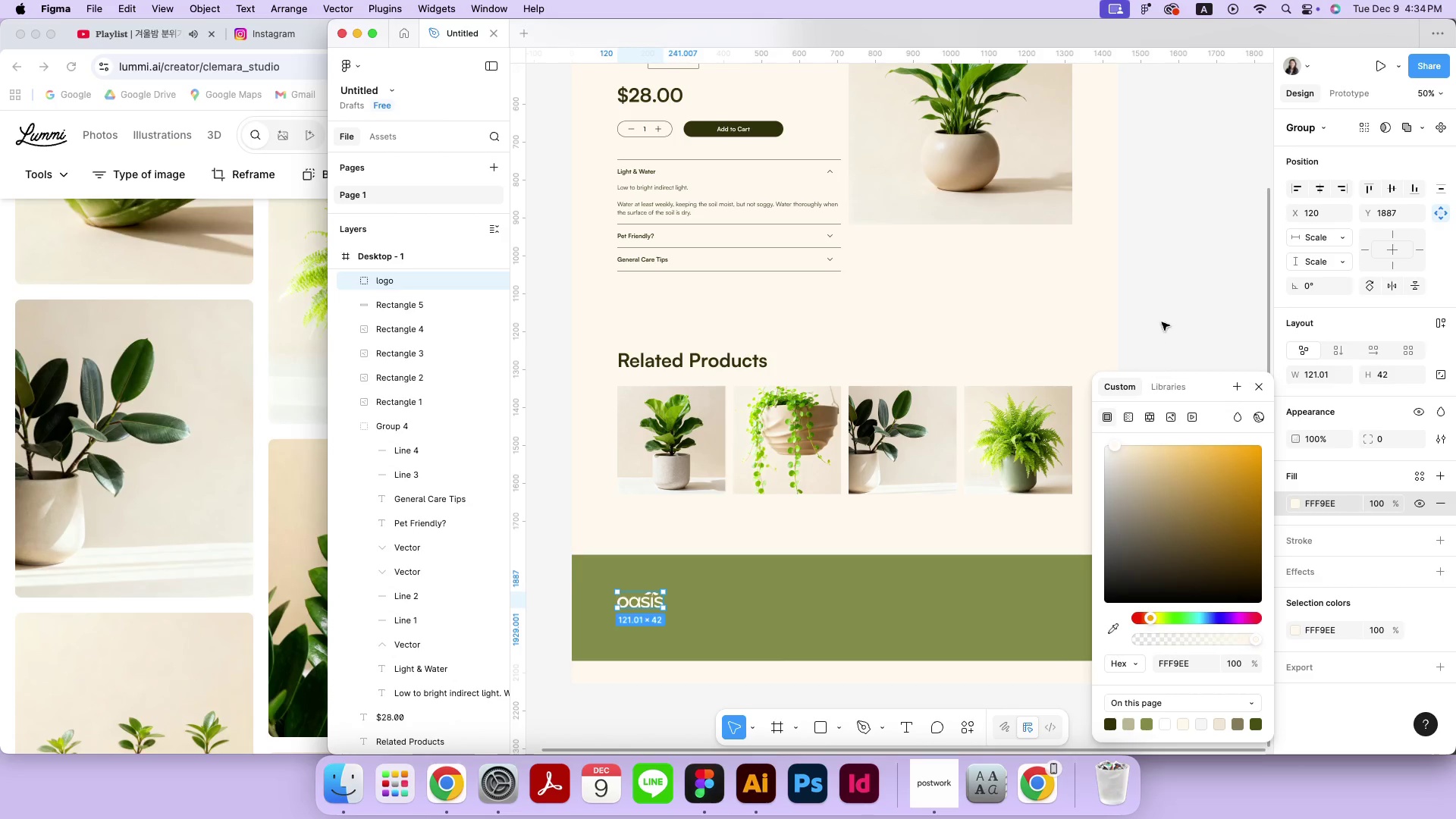 
double_click([1163, 321])
 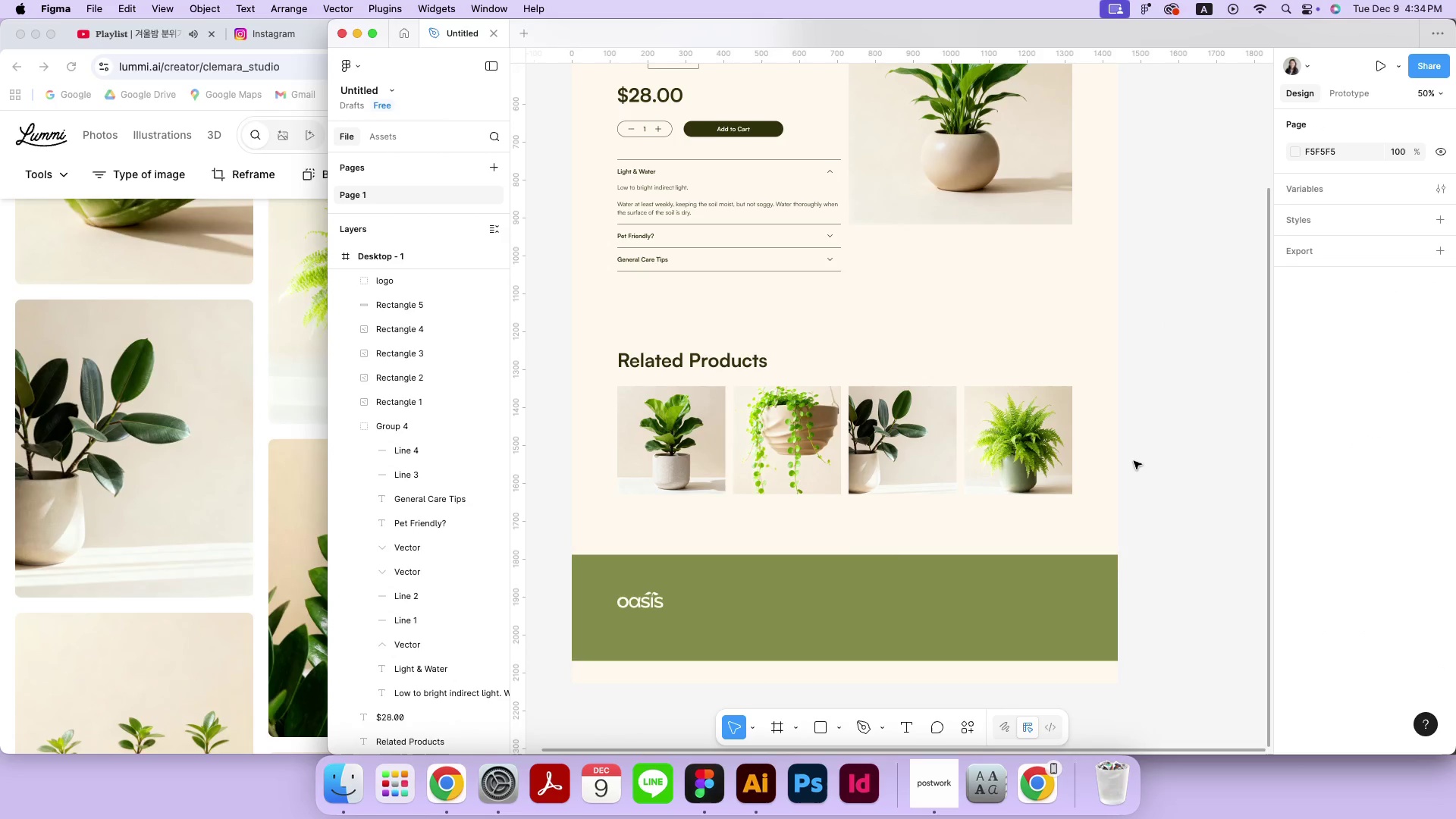 
scroll: coordinate [1134, 462], scroll_direction: up, amount: 12.0
 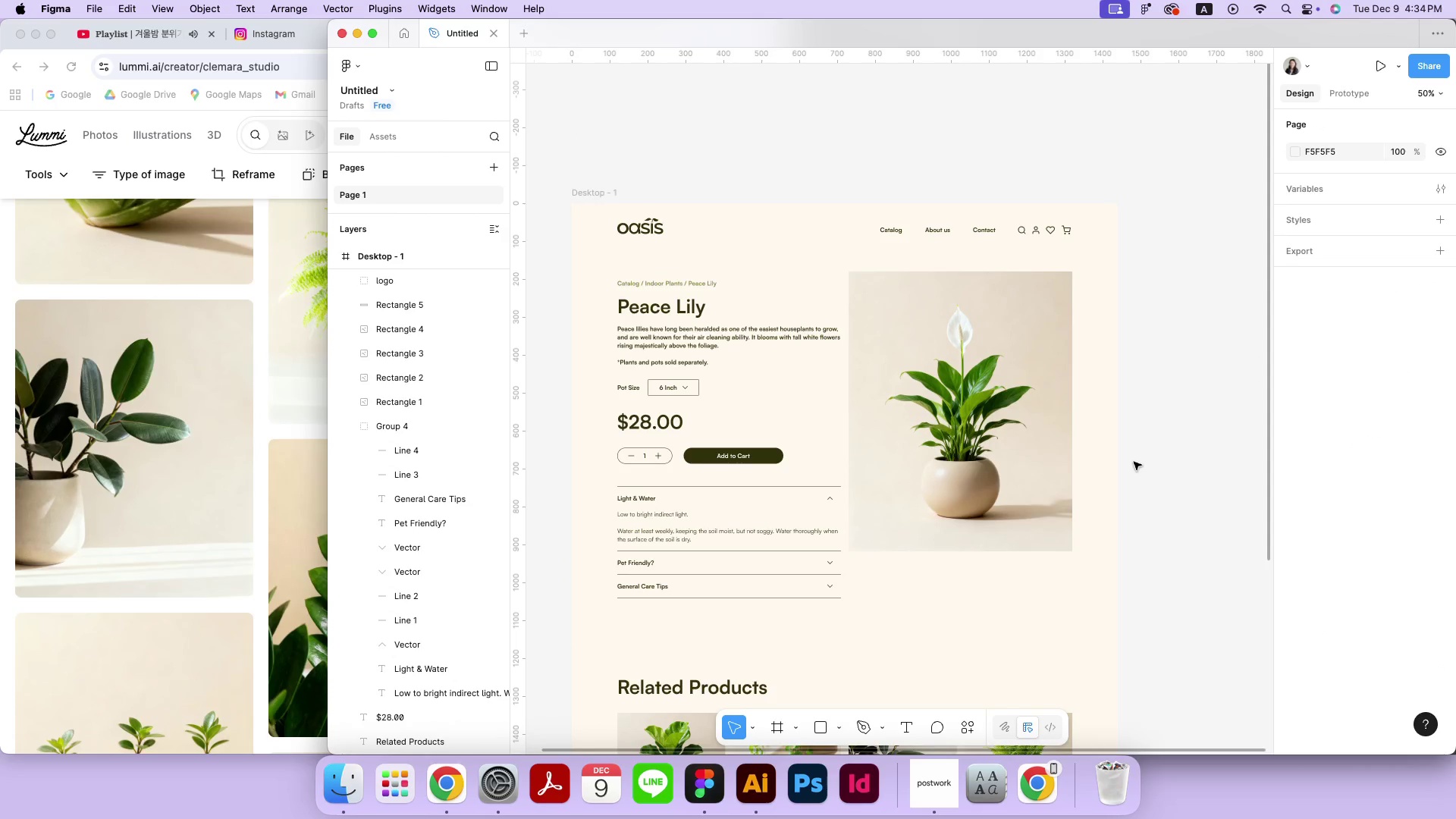 
left_click([697, 277])
 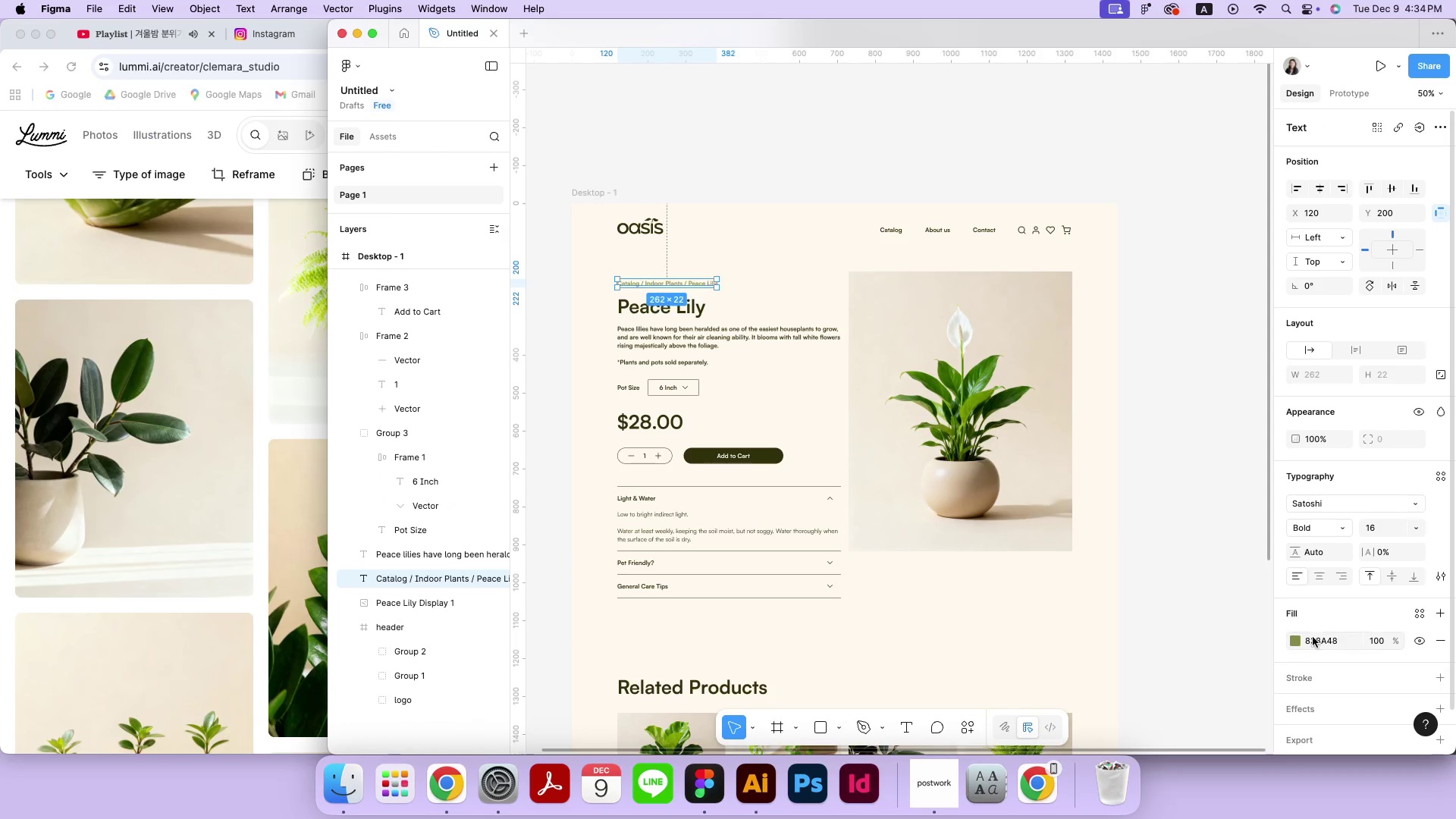 
left_click([1296, 645])
 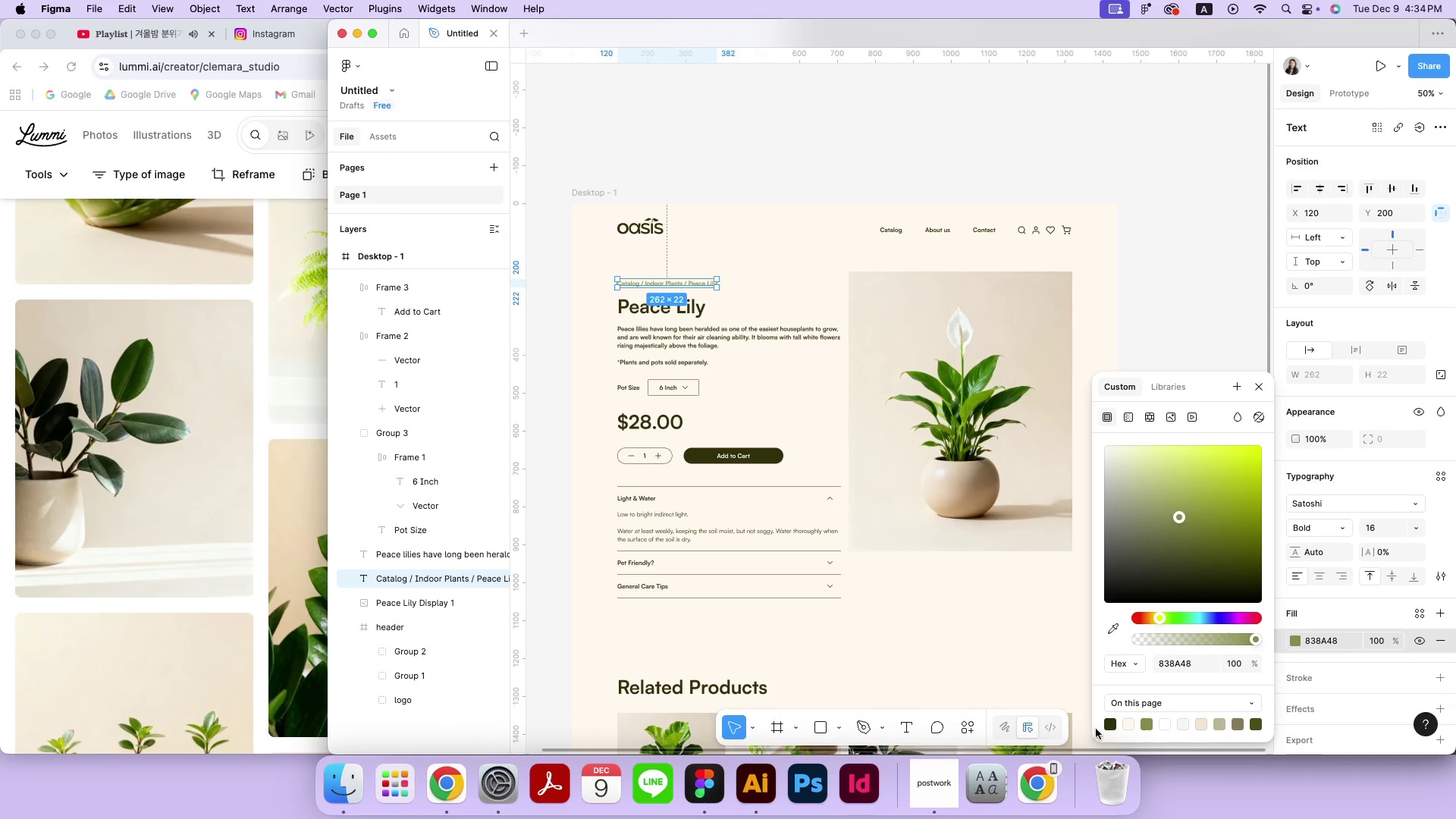 
left_click([1109, 724])
 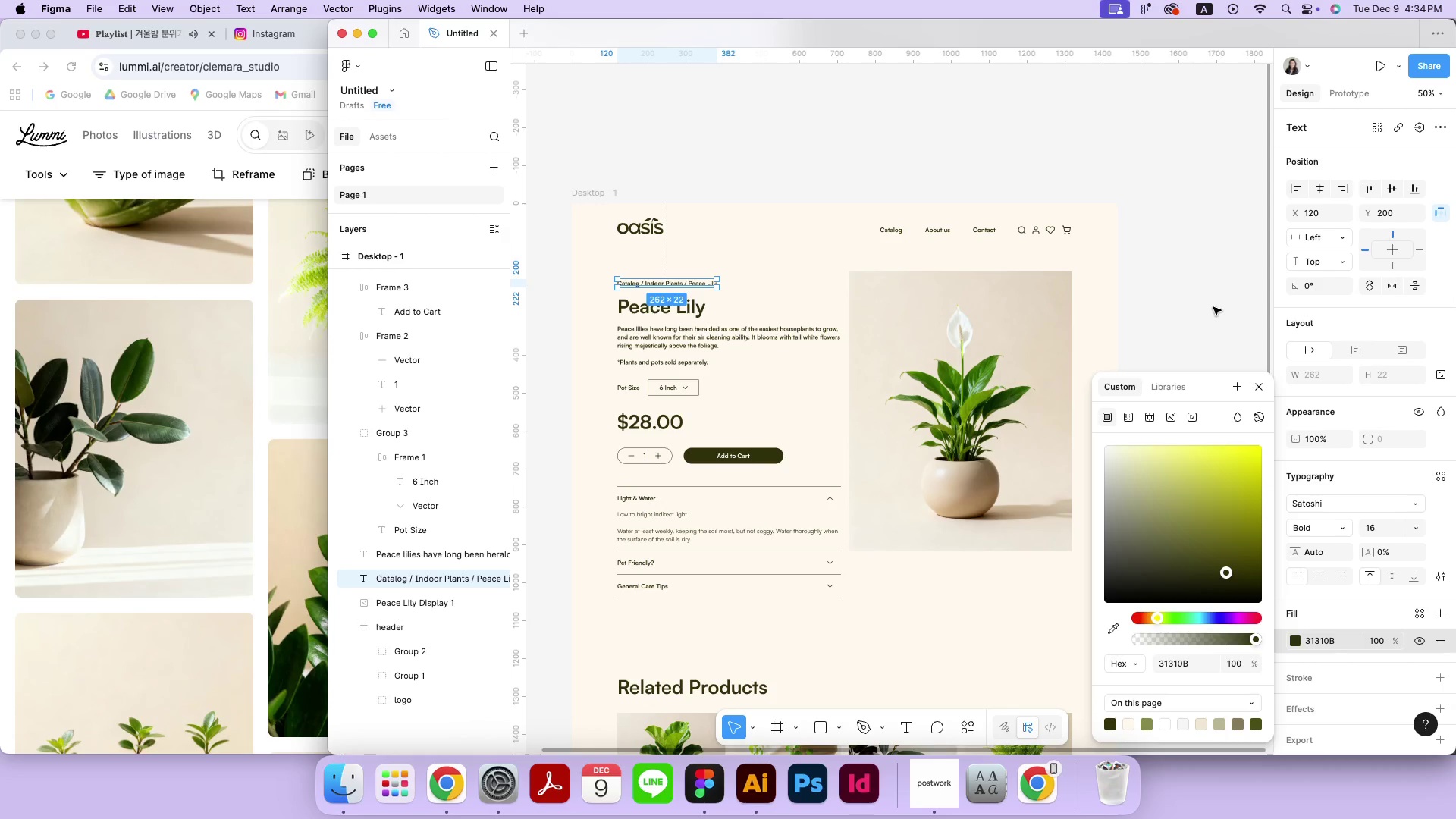 
double_click([1213, 307])
 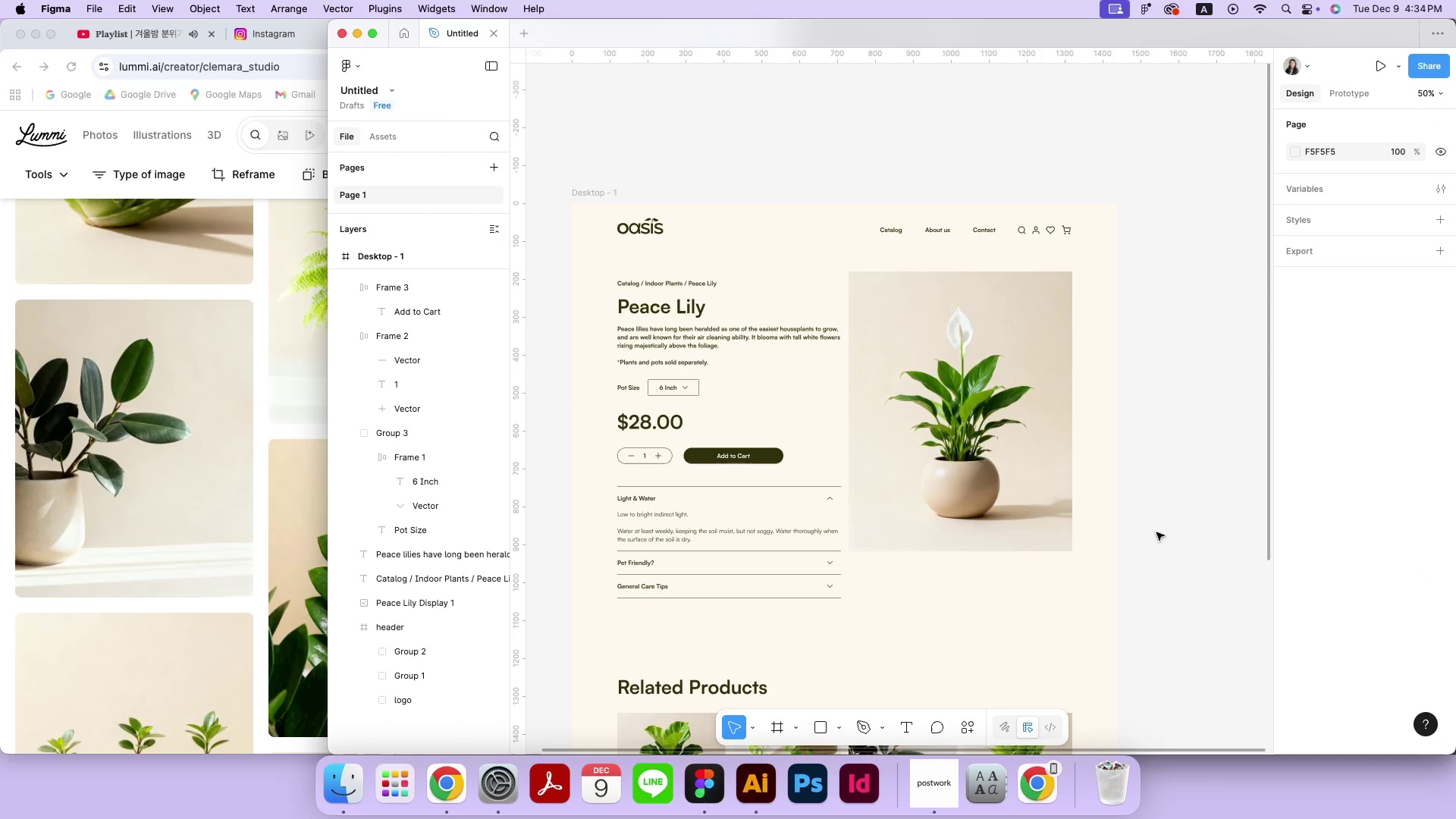 
left_click([692, 282])
 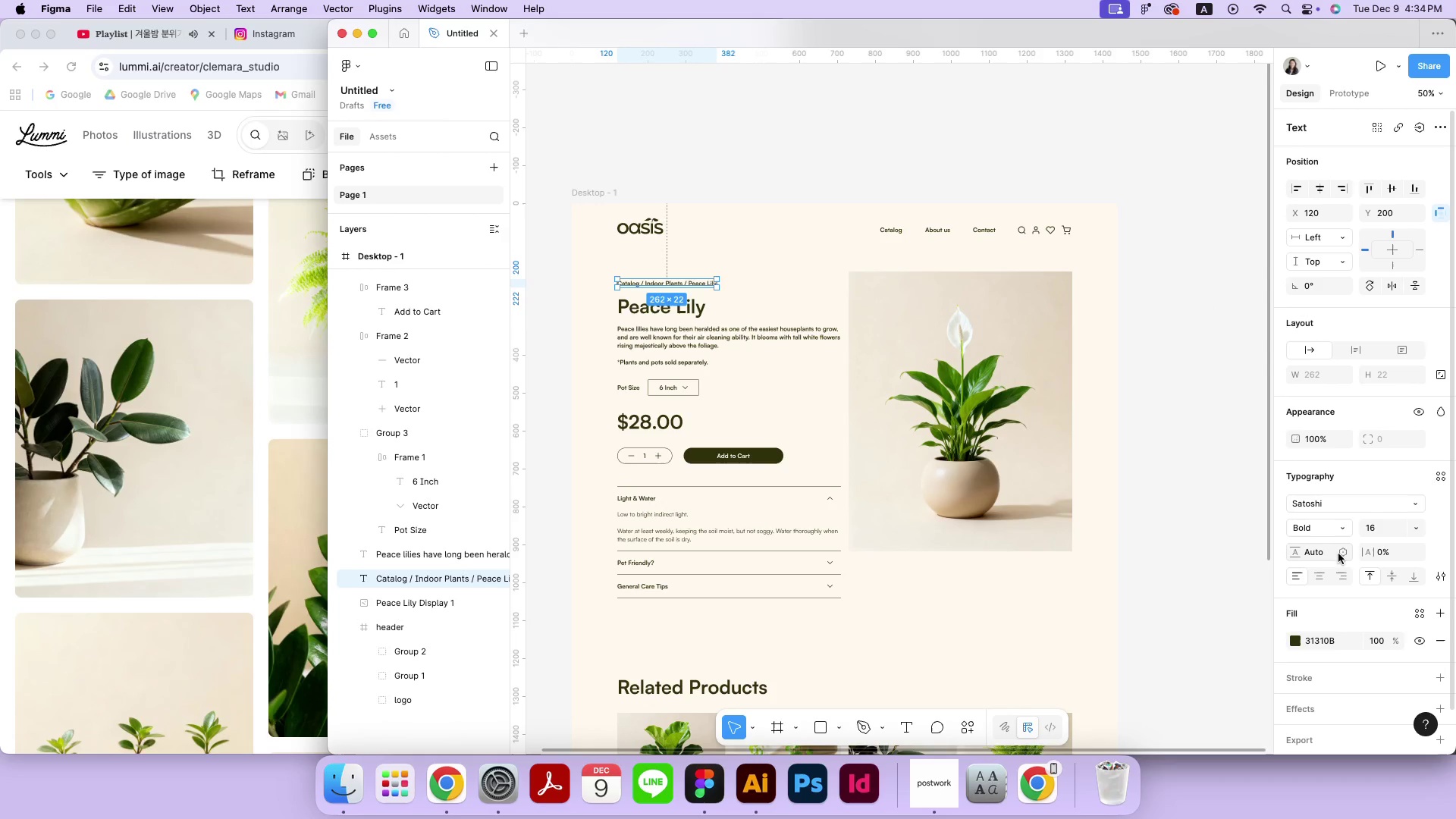 
left_click([1324, 525])
 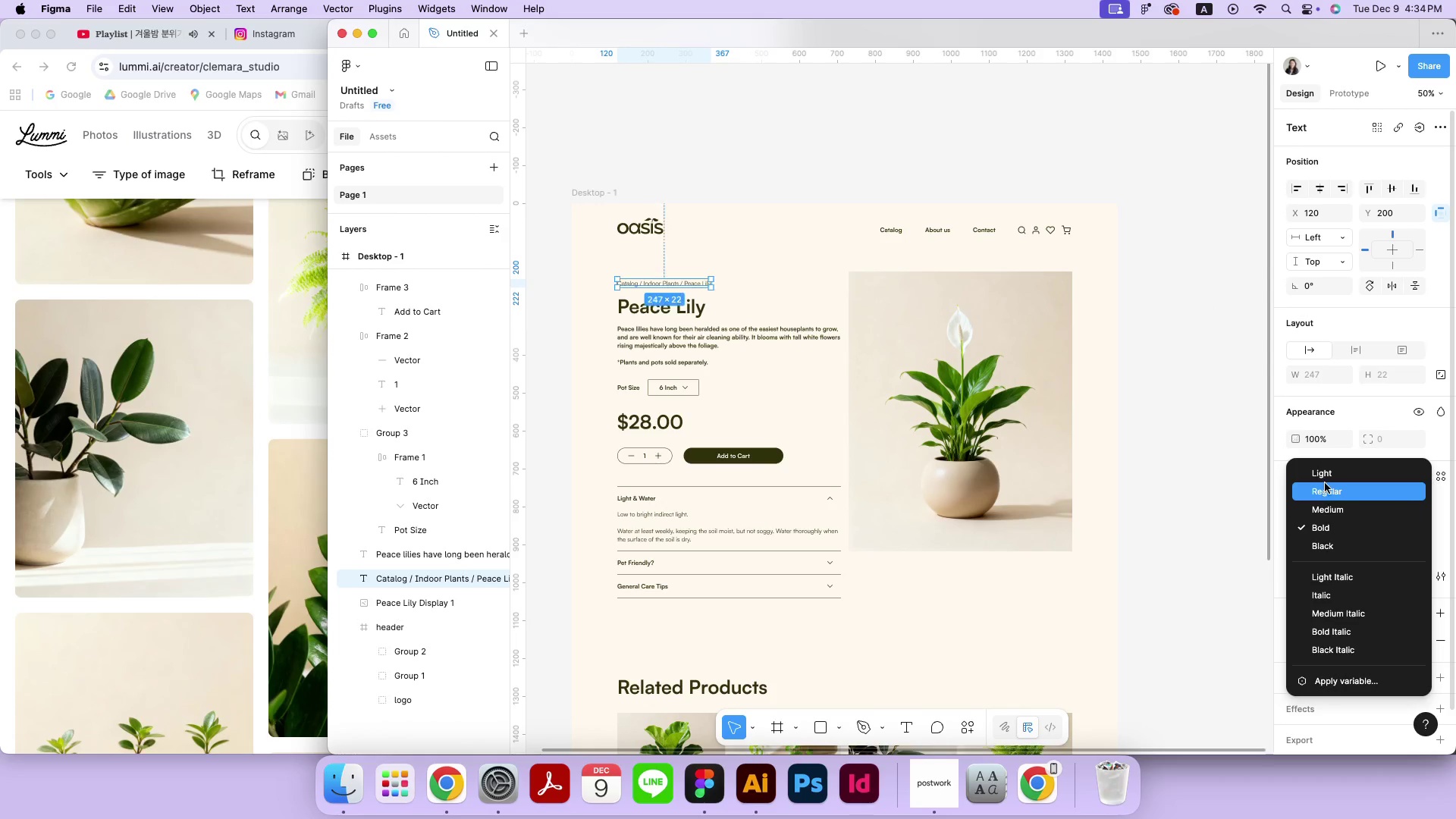 
left_click([1323, 499])
 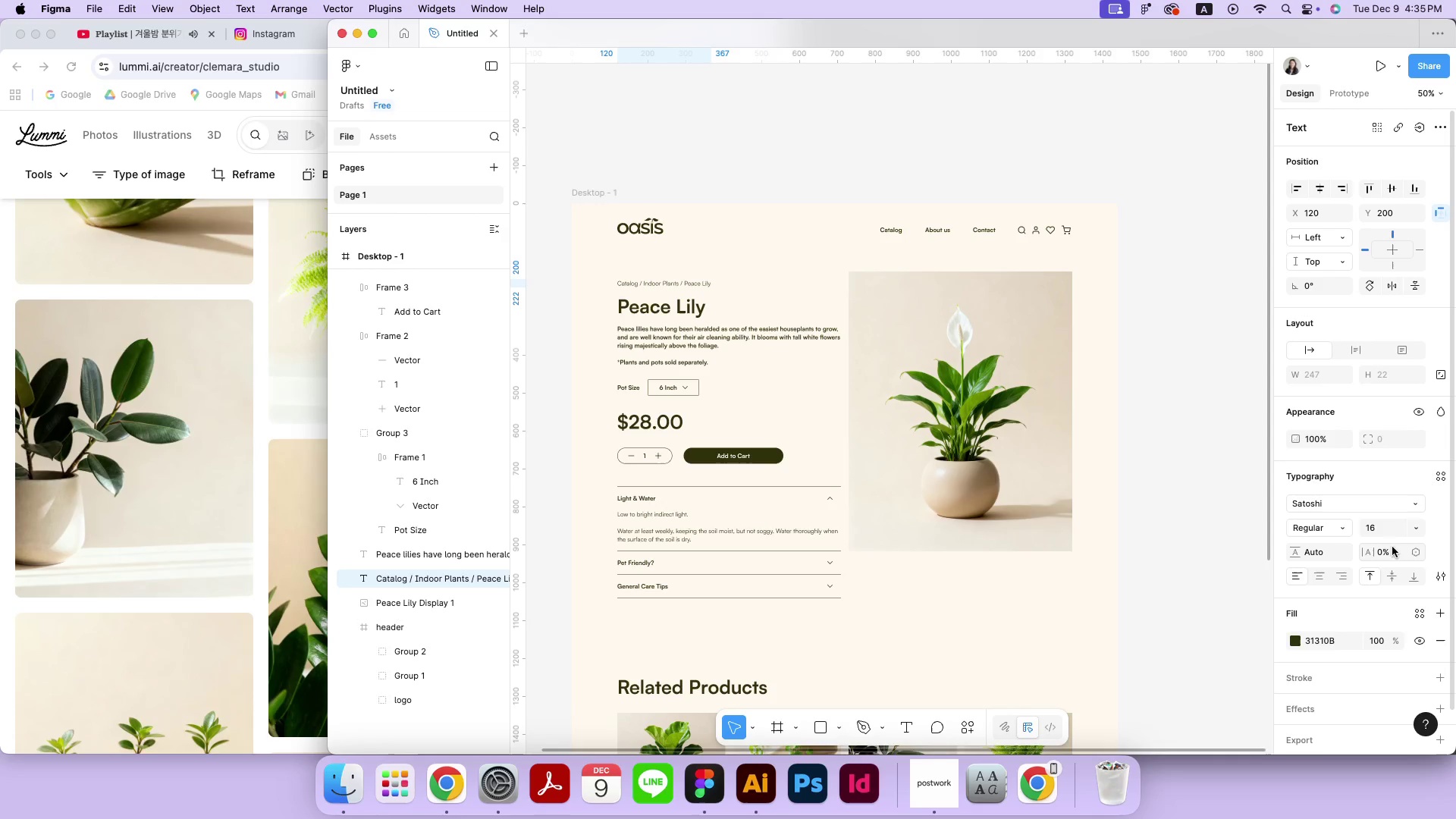 
left_click([1390, 529])
 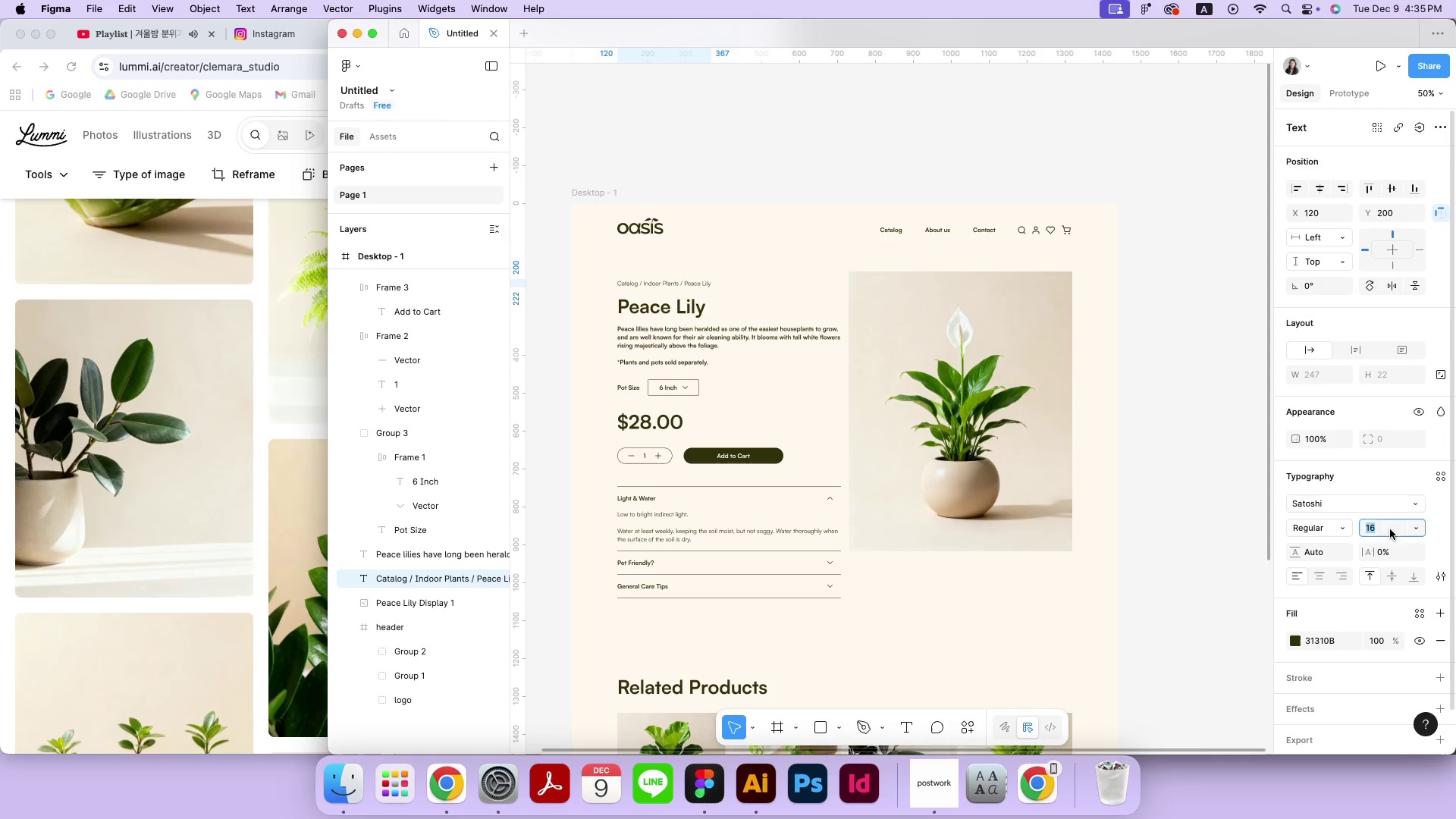 
key(ArrowDown)
 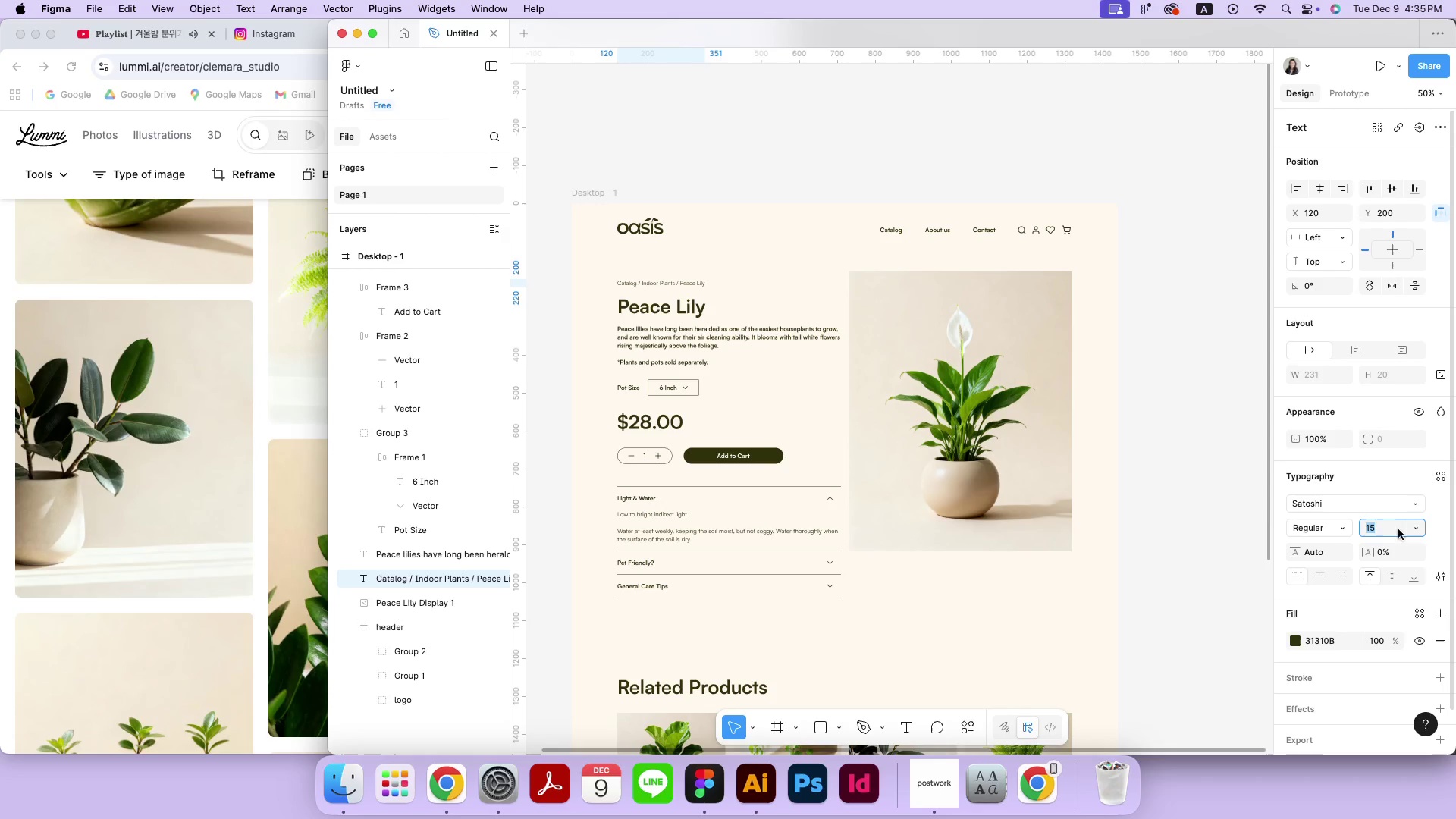 
key(ArrowDown)
 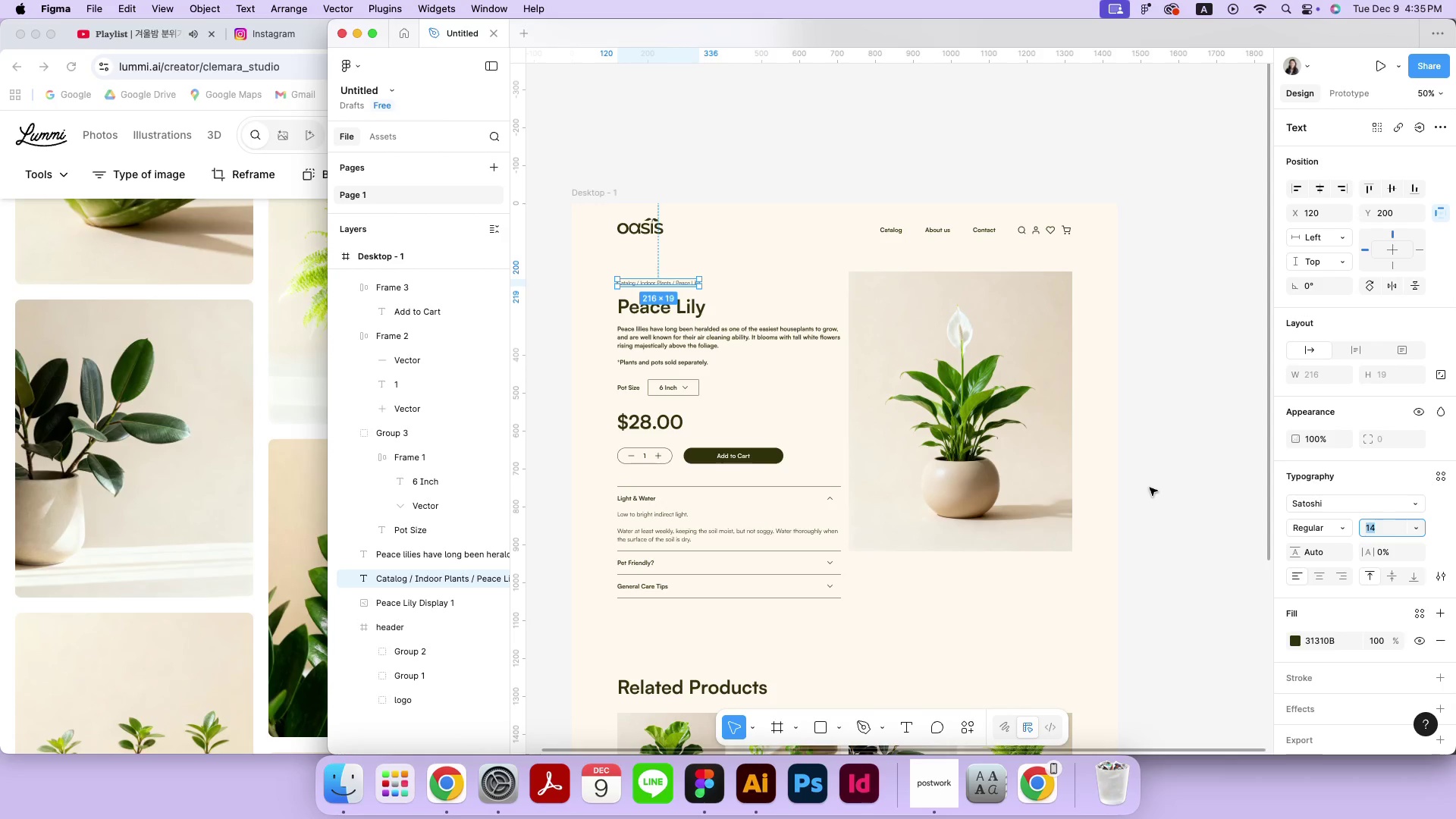 
key(ArrowDown)
 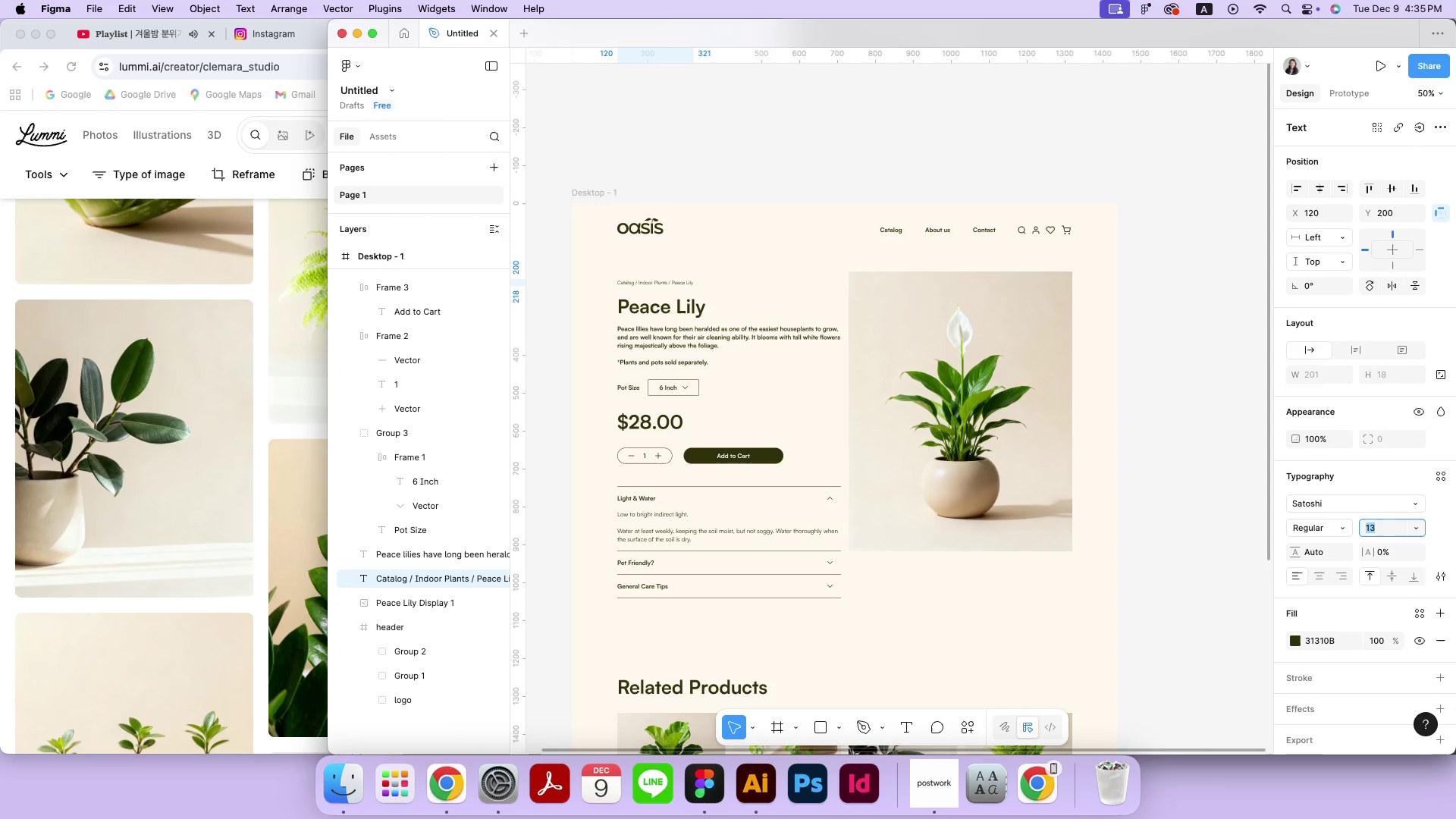 
left_click([1150, 488])
 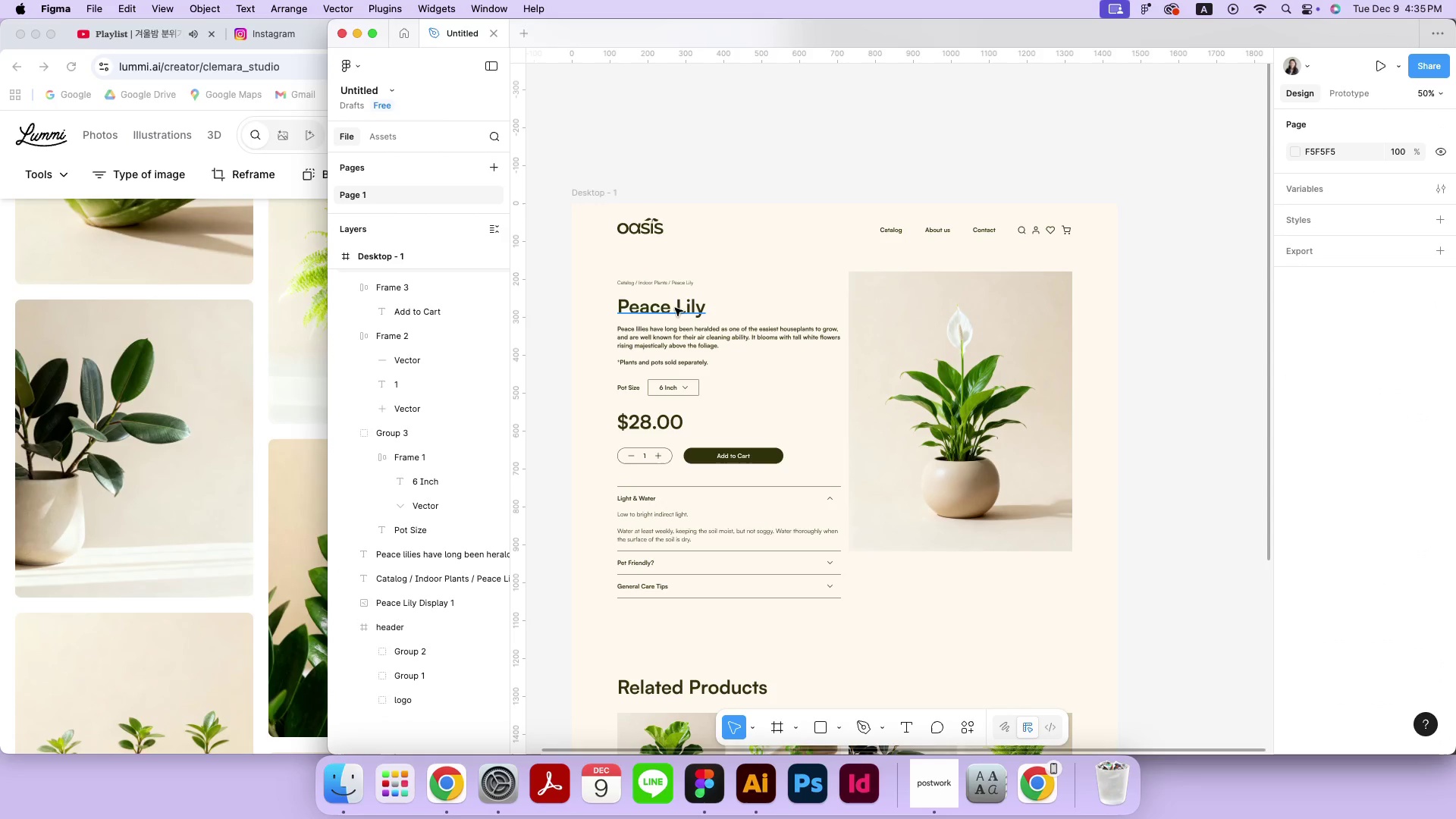 
left_click([669, 288])
 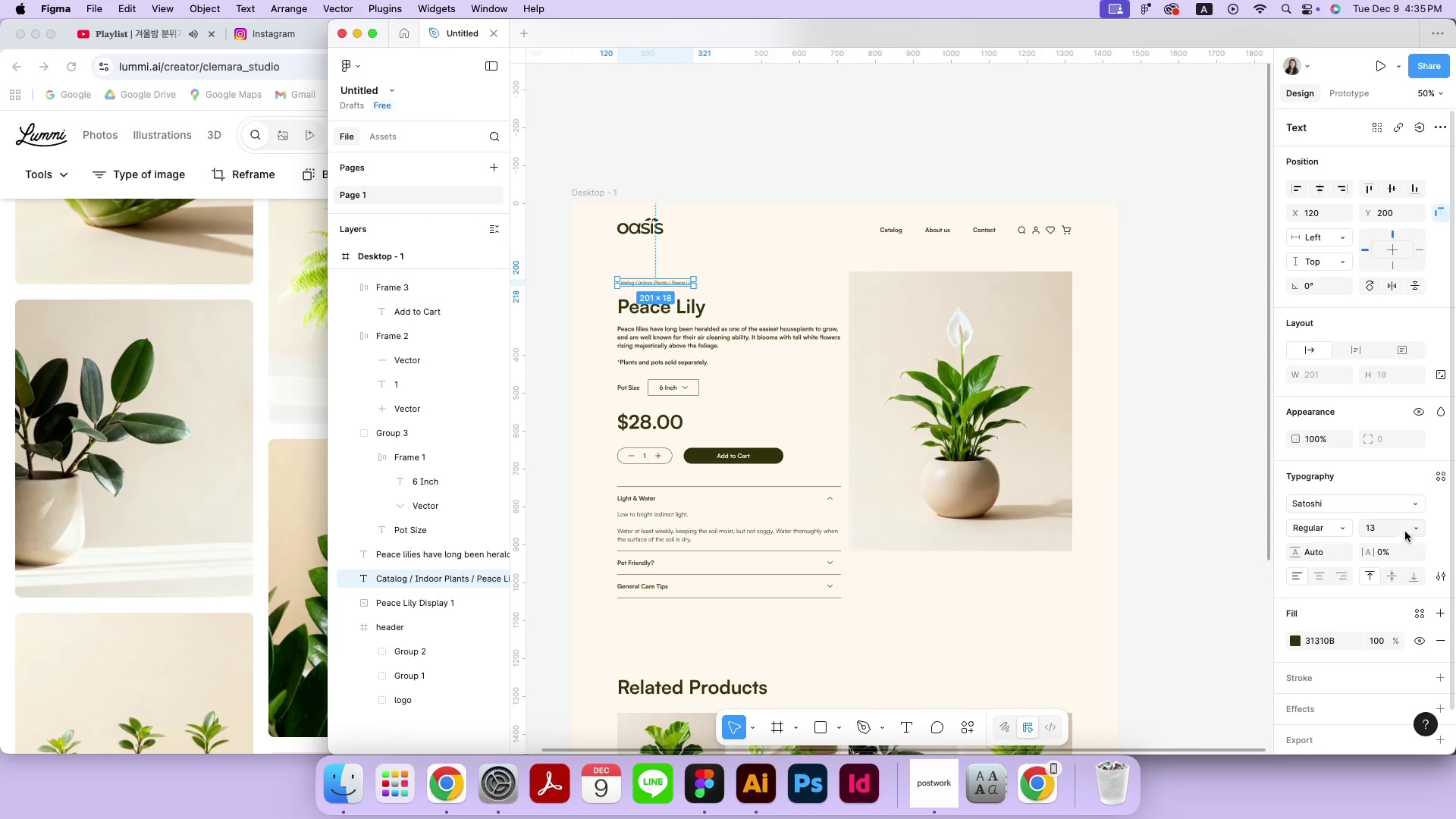 
left_click([1392, 528])
 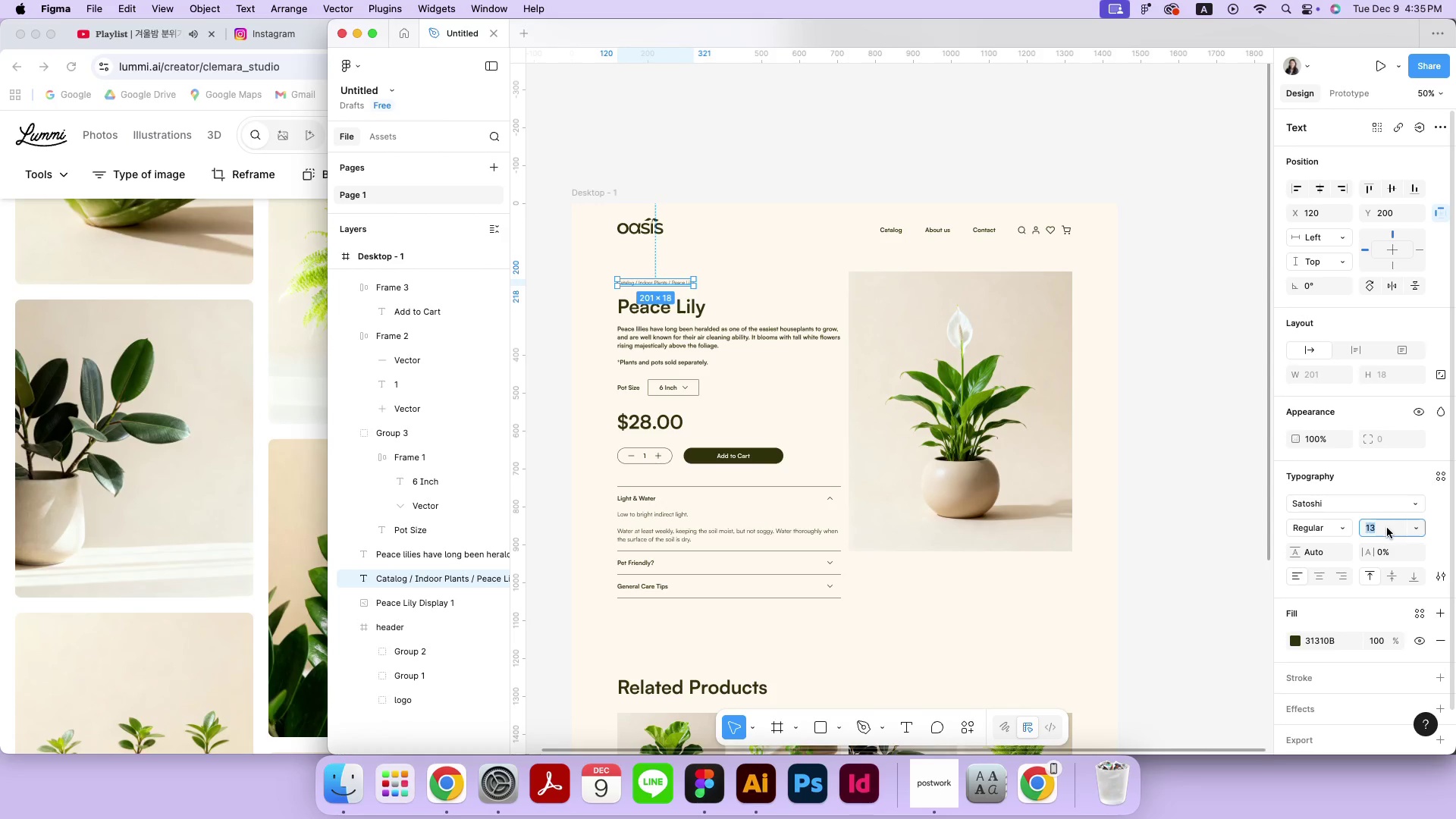 
key(ArrowUp)
 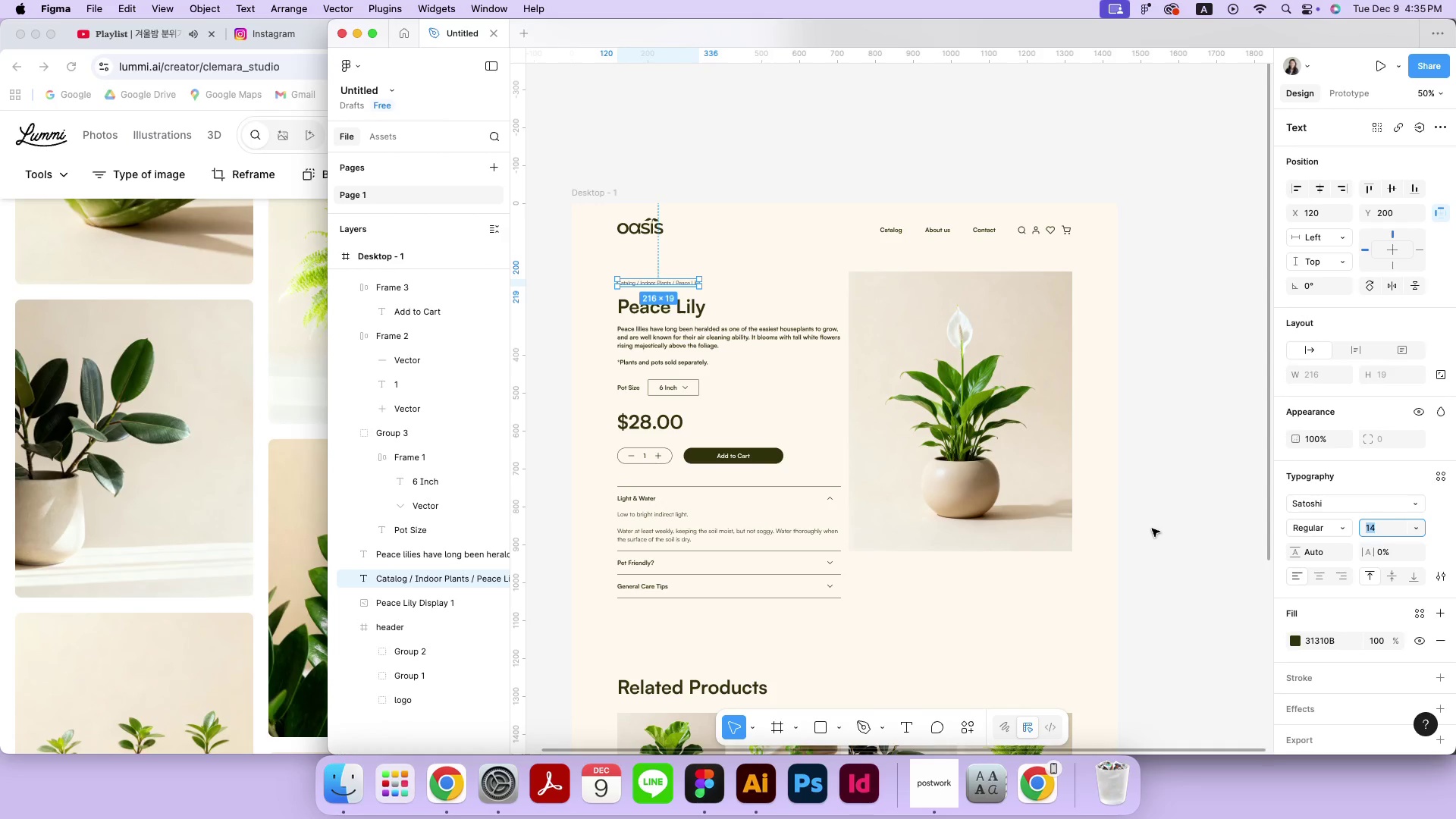 
left_click([1152, 529])
 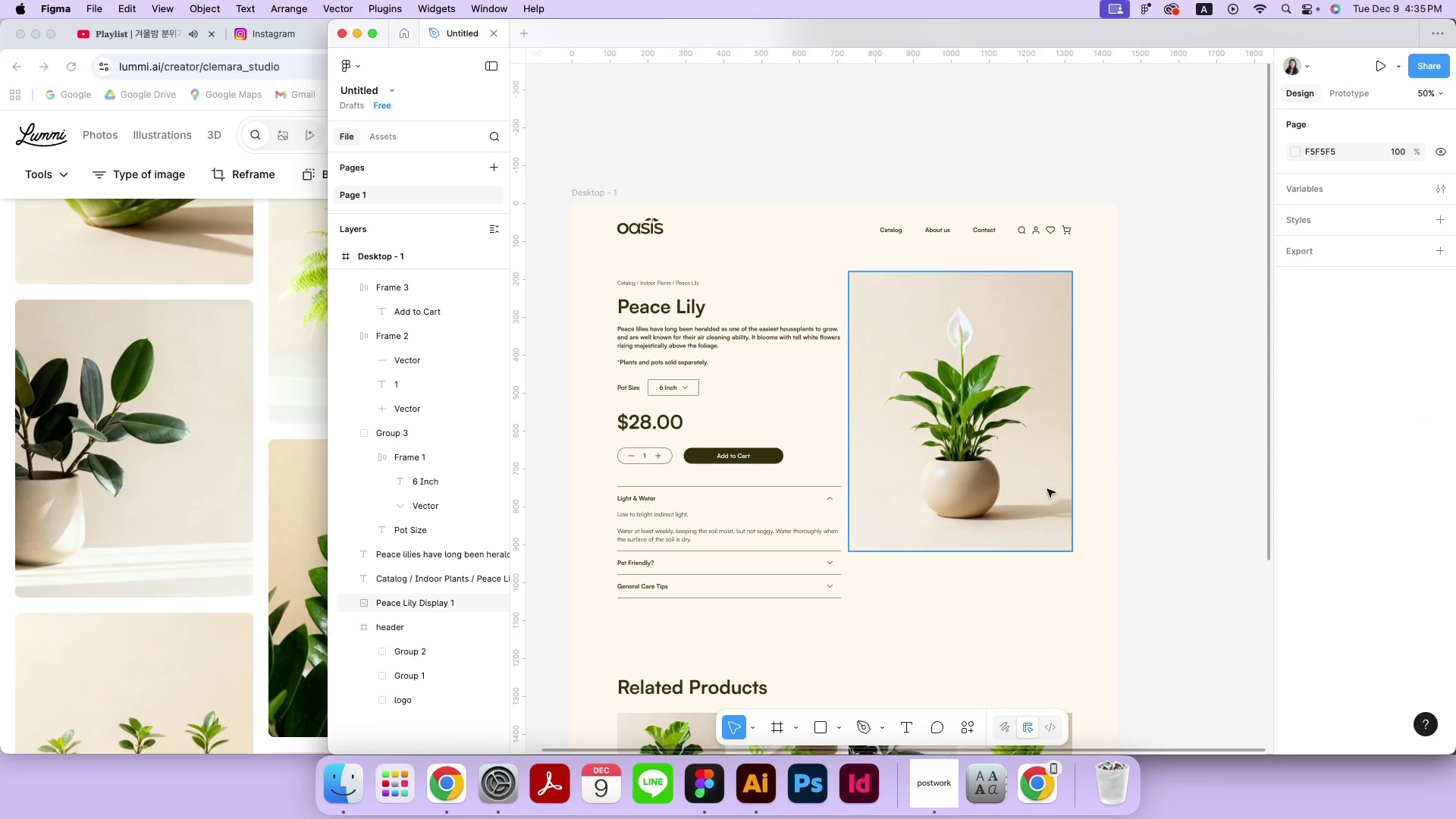 
hold_key(key=Space, duration=0.77)
 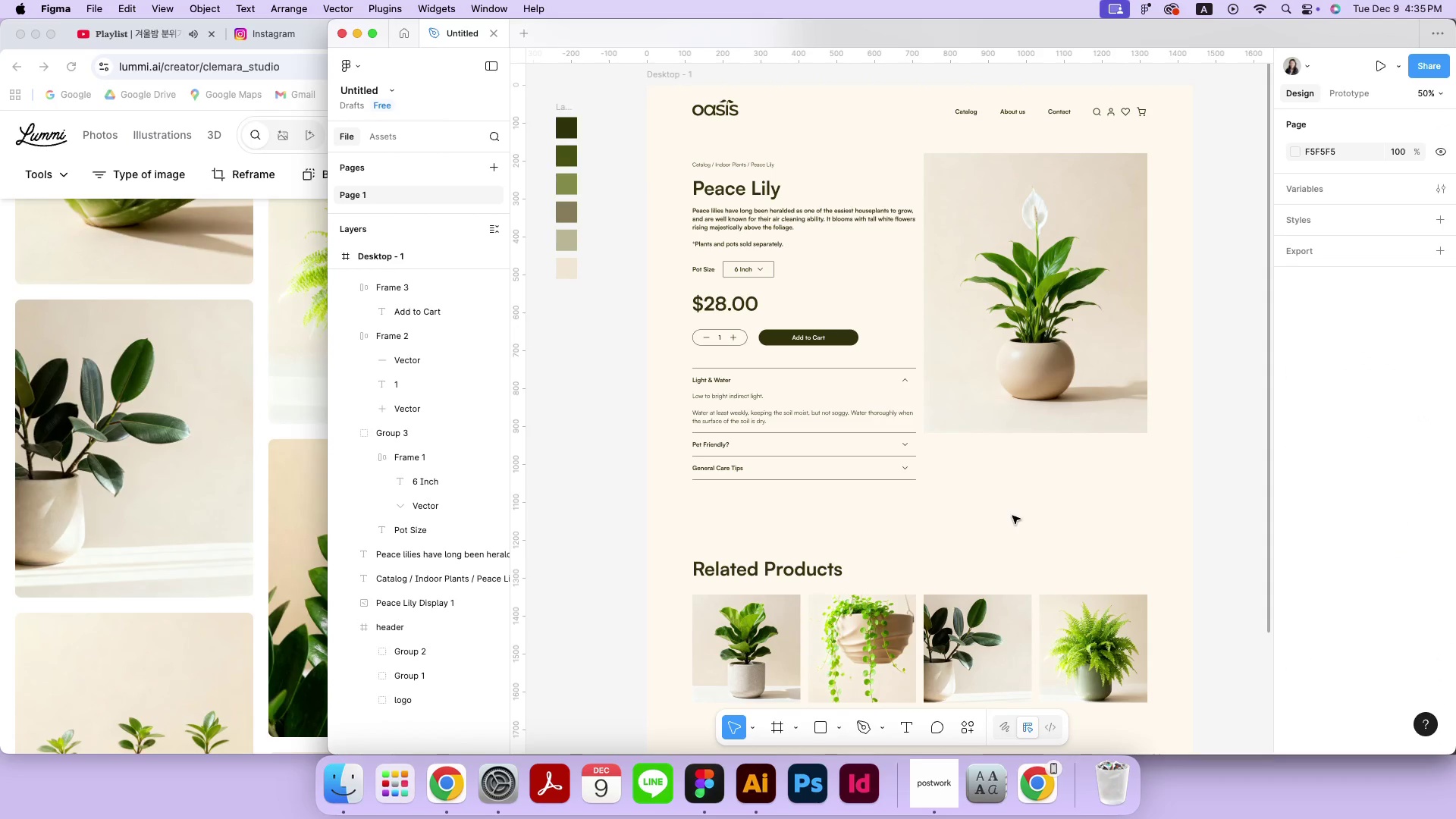 
left_click_drag(start_coordinate=[938, 634], to_coordinate=[1012, 516])
 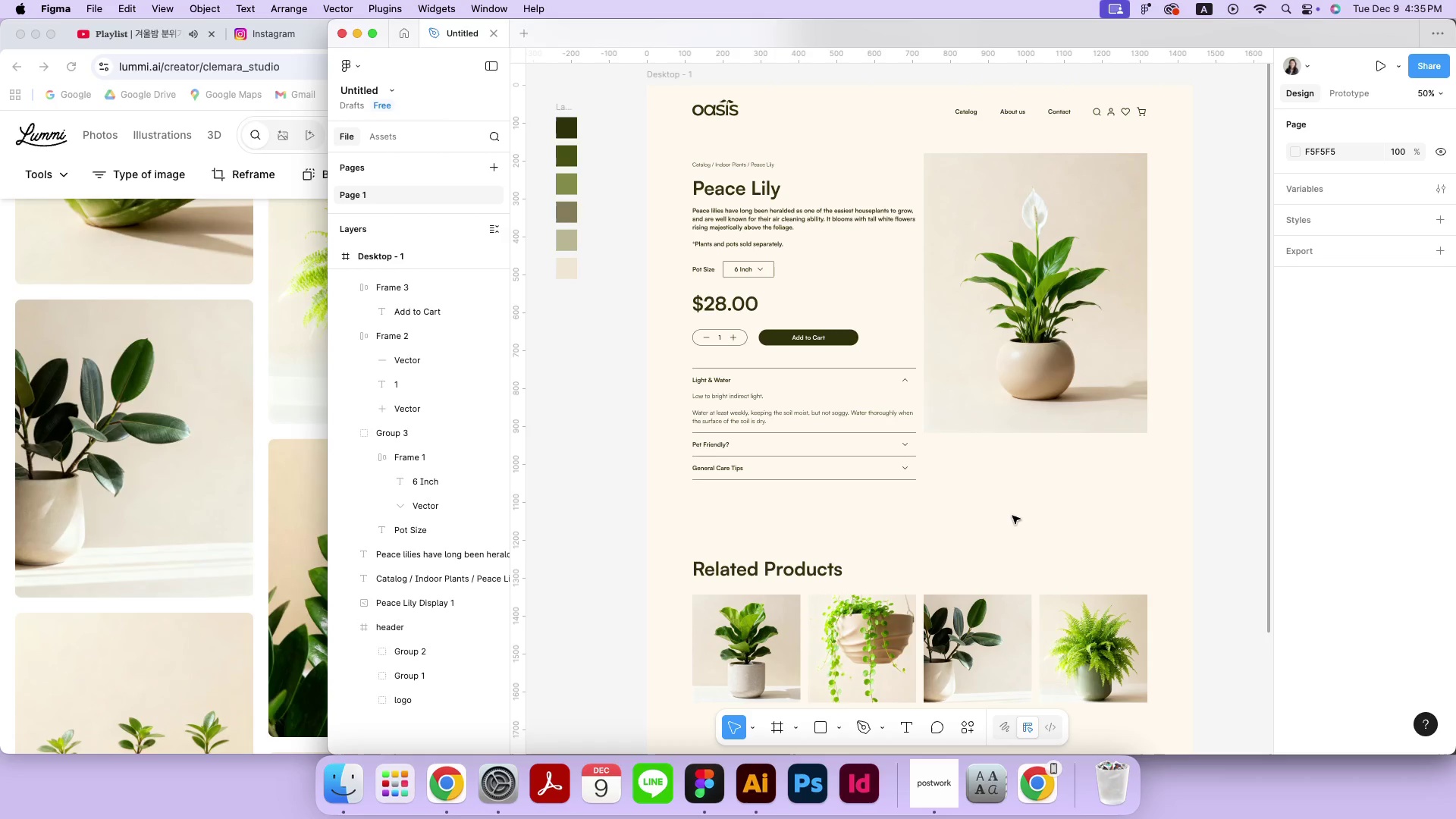 
wait(5.76)
 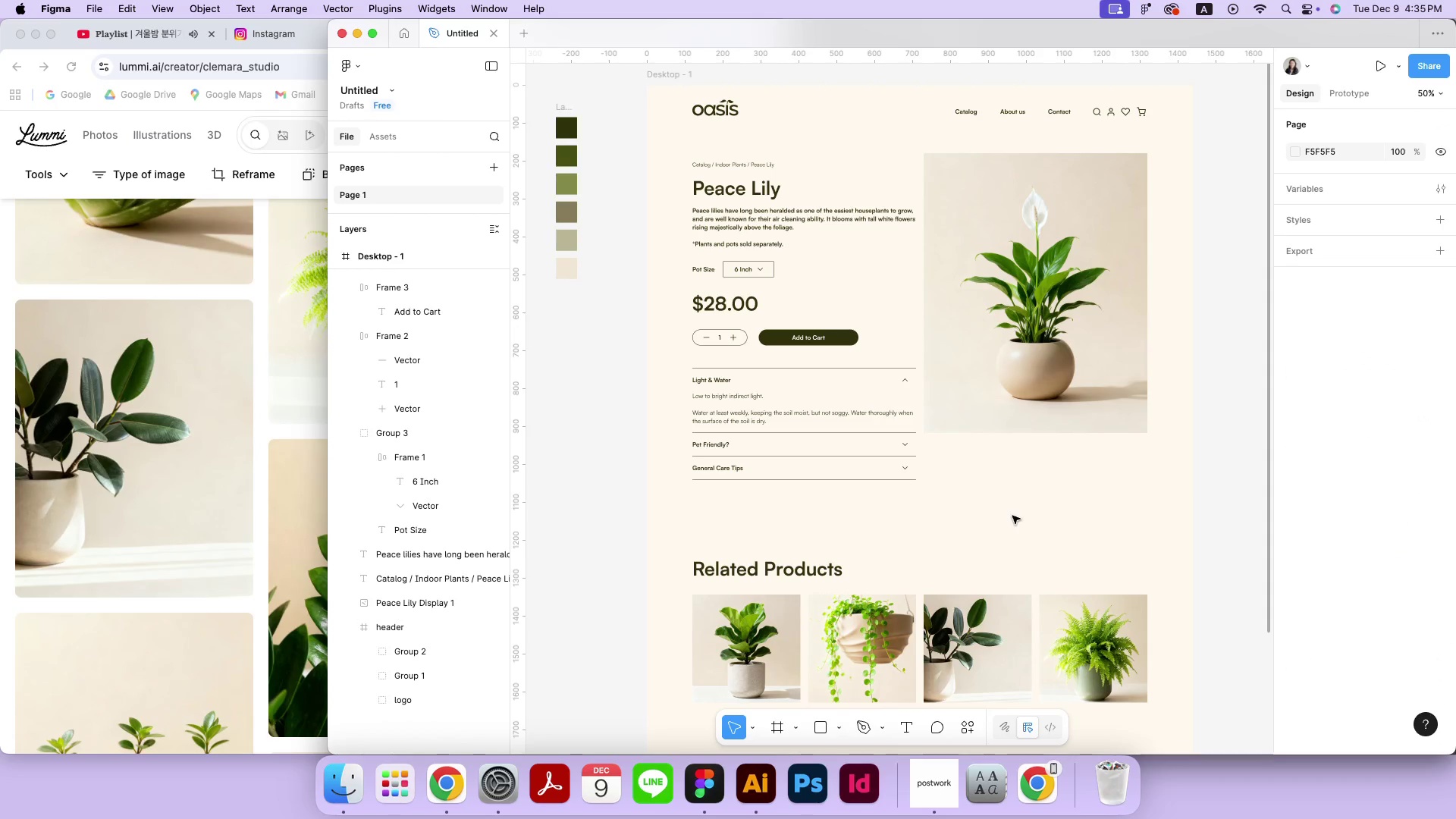 
scroll: coordinate [1012, 516], scroll_direction: down, amount: 4.0
 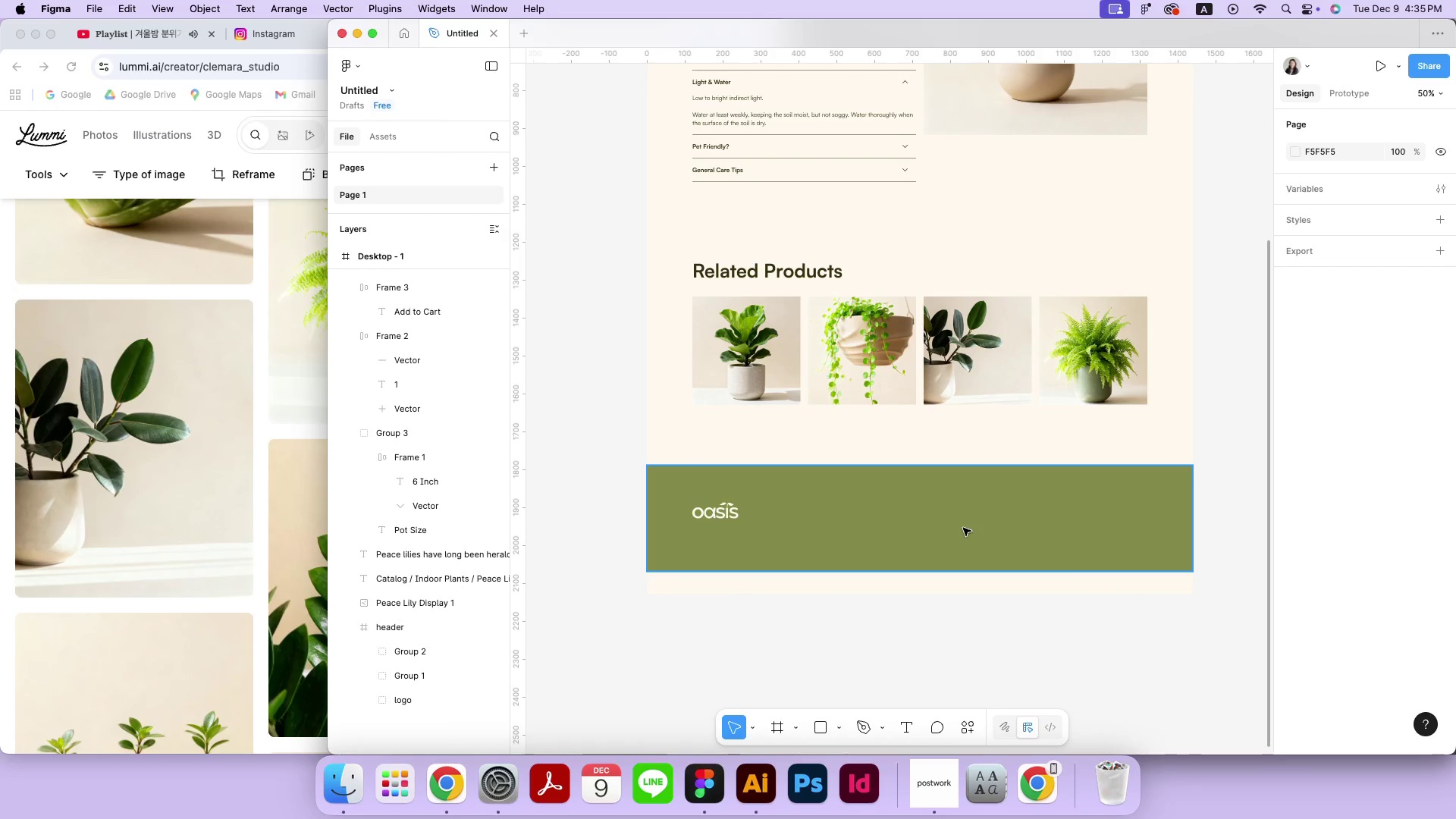 
wait(7.35)
 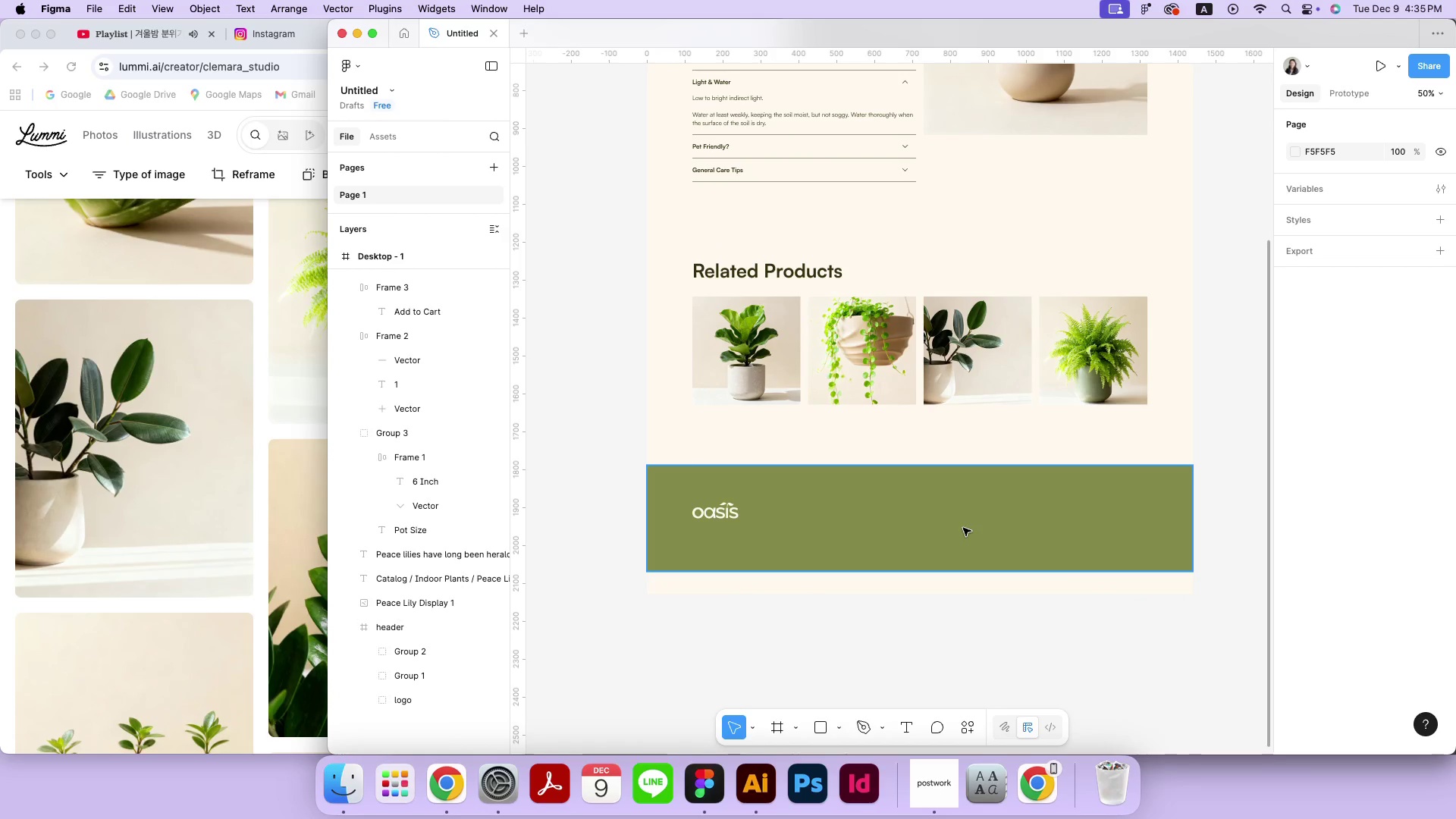 
left_click([733, 513])
 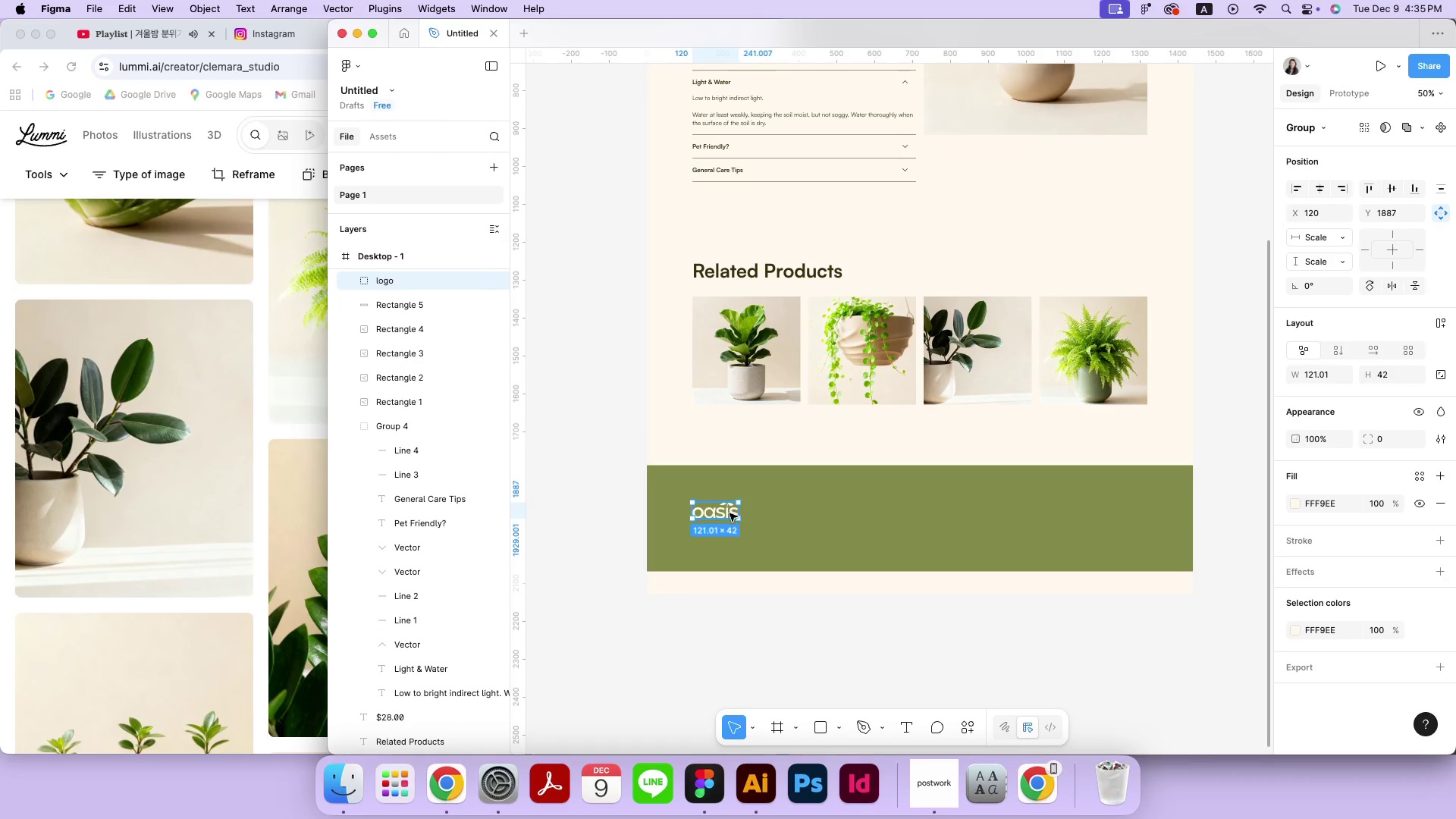 
left_click_drag(start_coordinate=[730, 513], to_coordinate=[732, 522])
 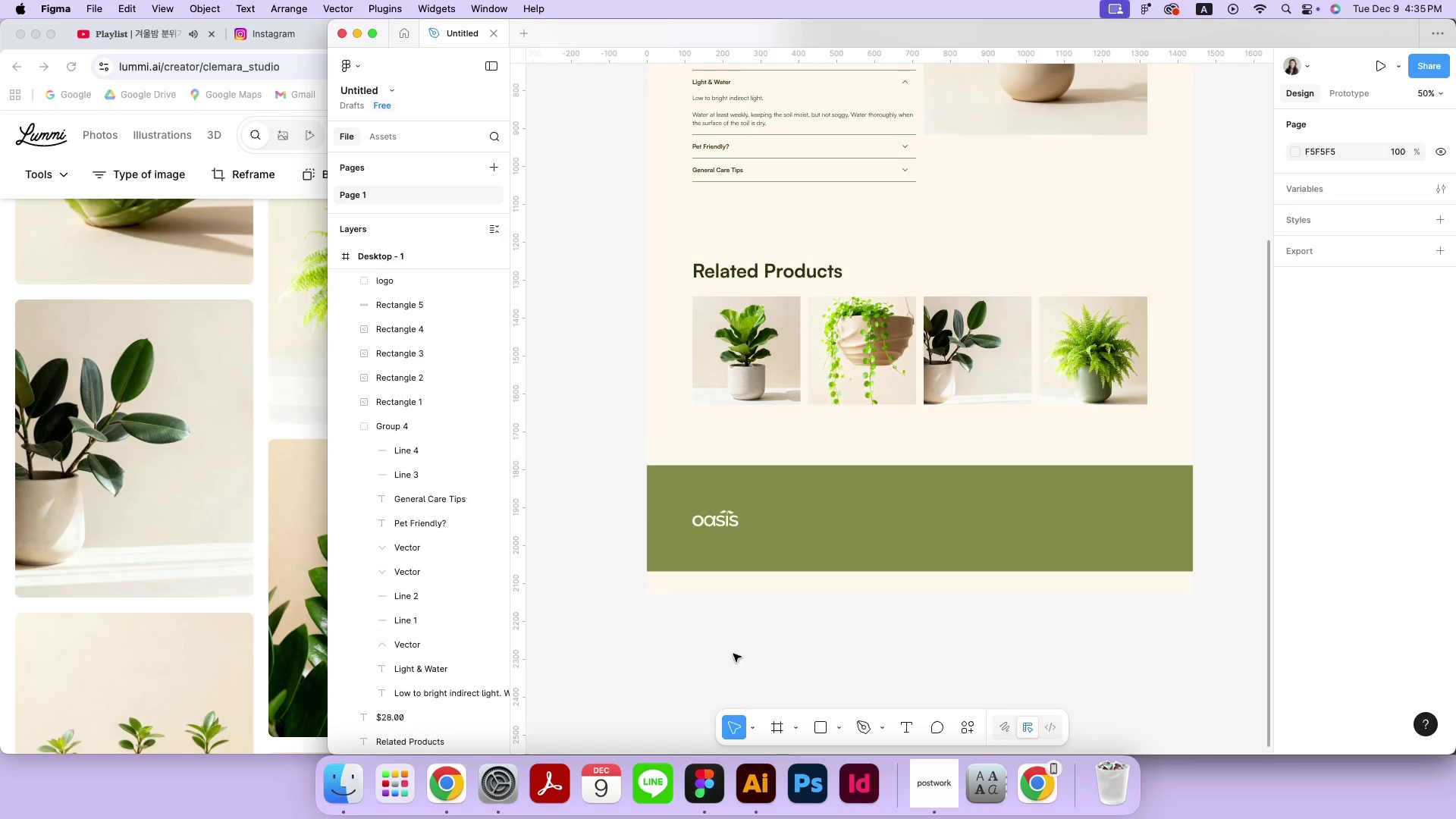 
hold_key(key=ShiftLeft, duration=1.36)
 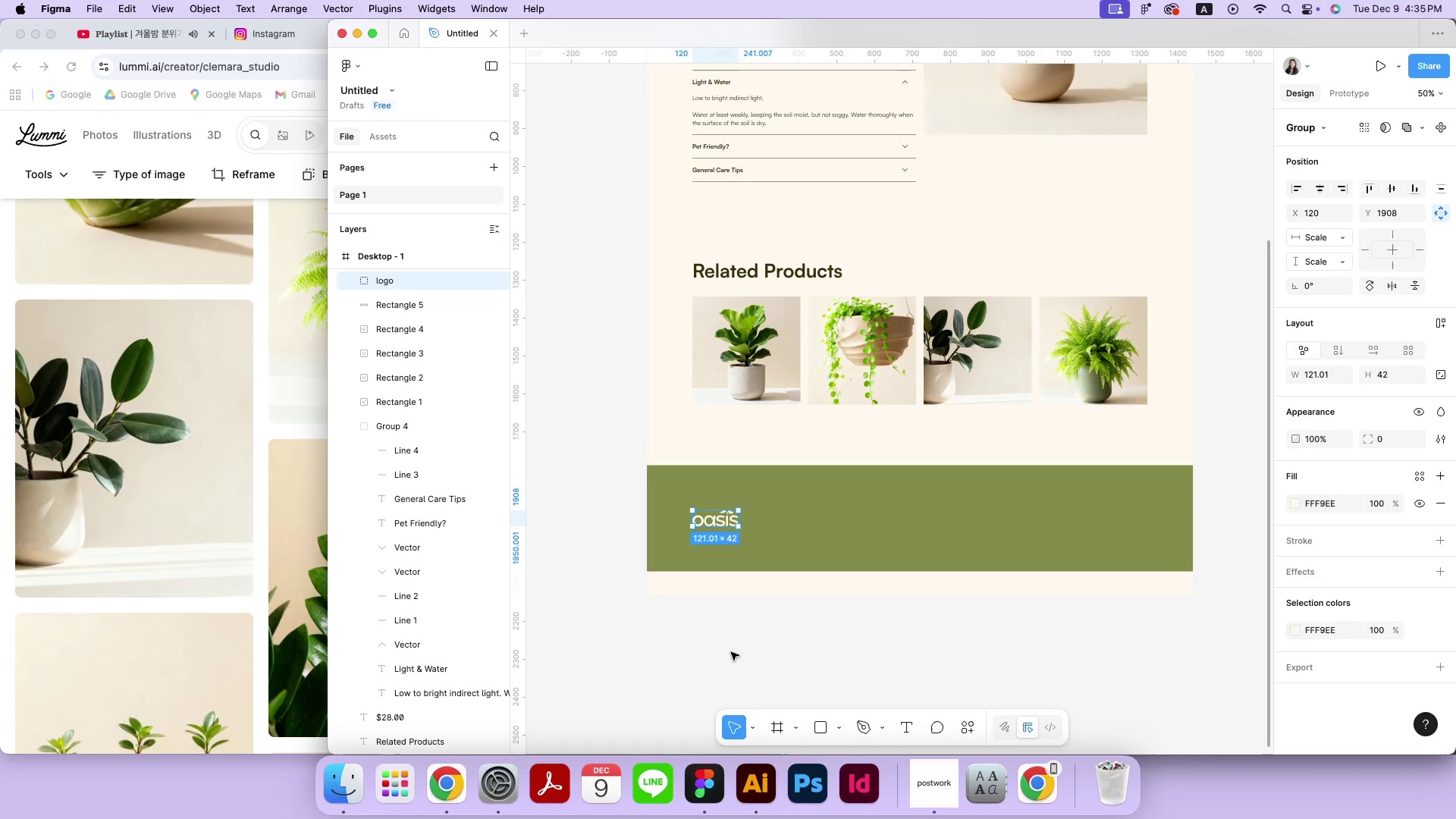 
left_click([731, 652])
 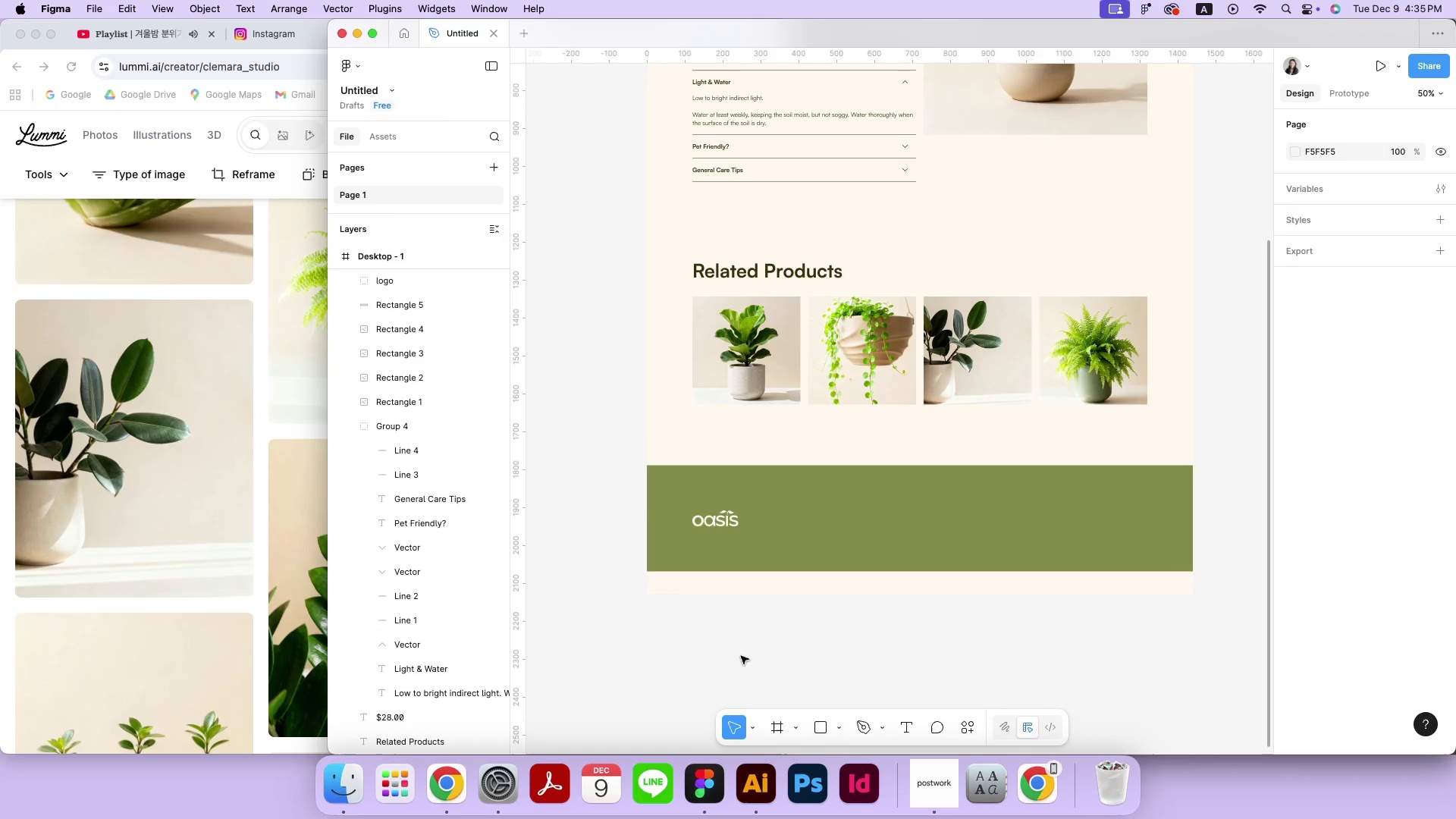 
left_click([869, 648])
 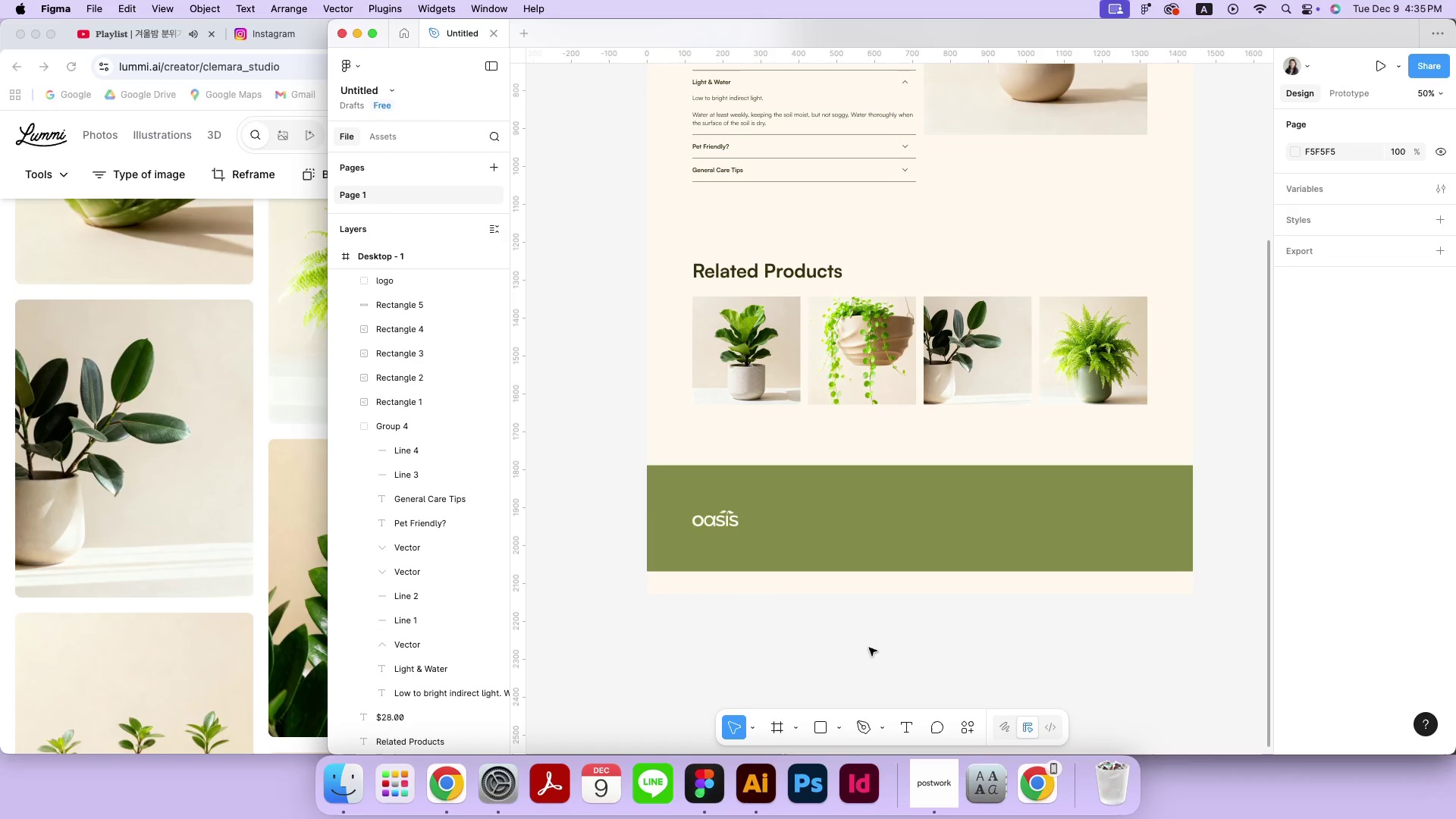 
key(Meta+MetaRight)
 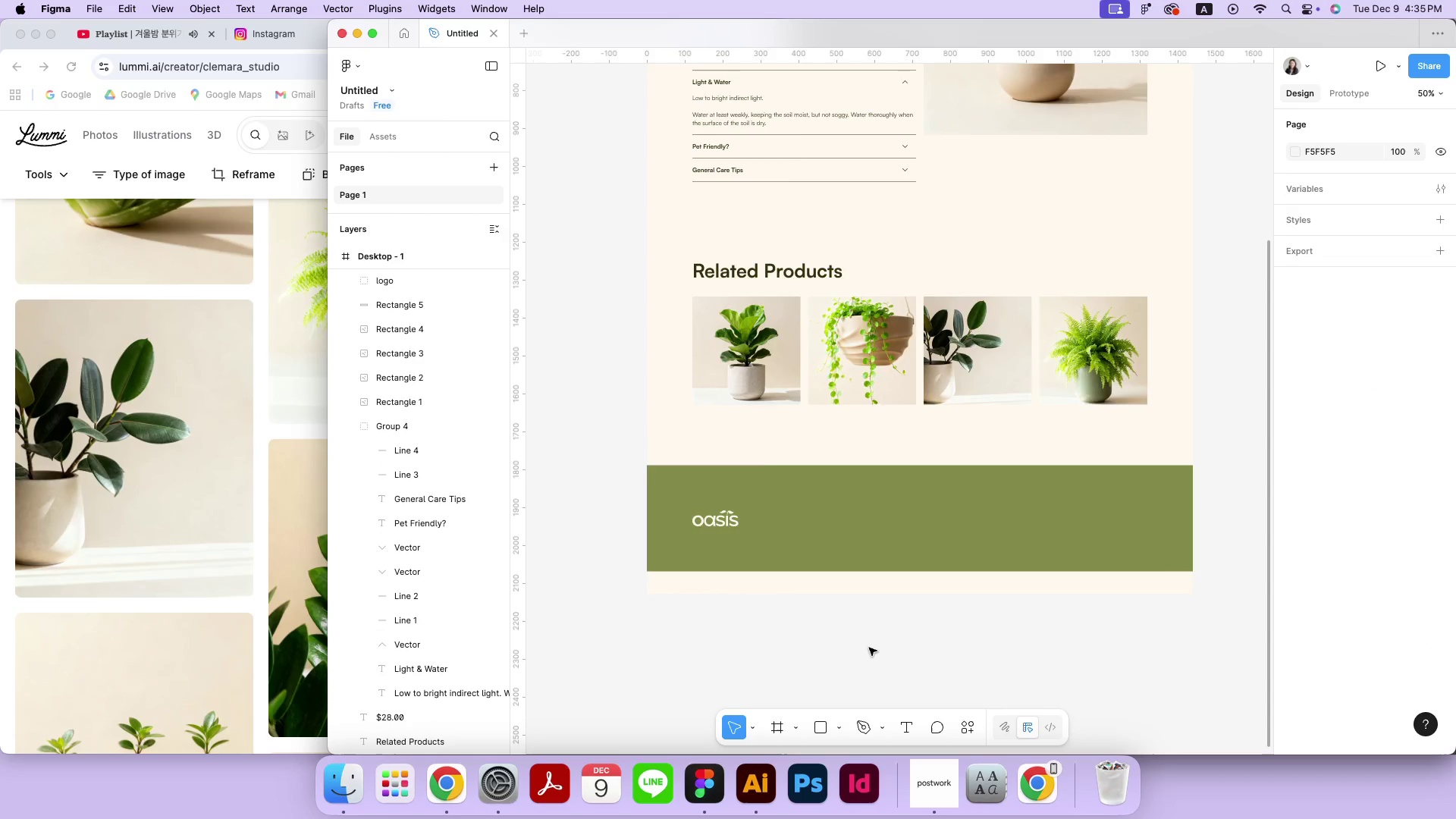 
key(Meta+Minus)
 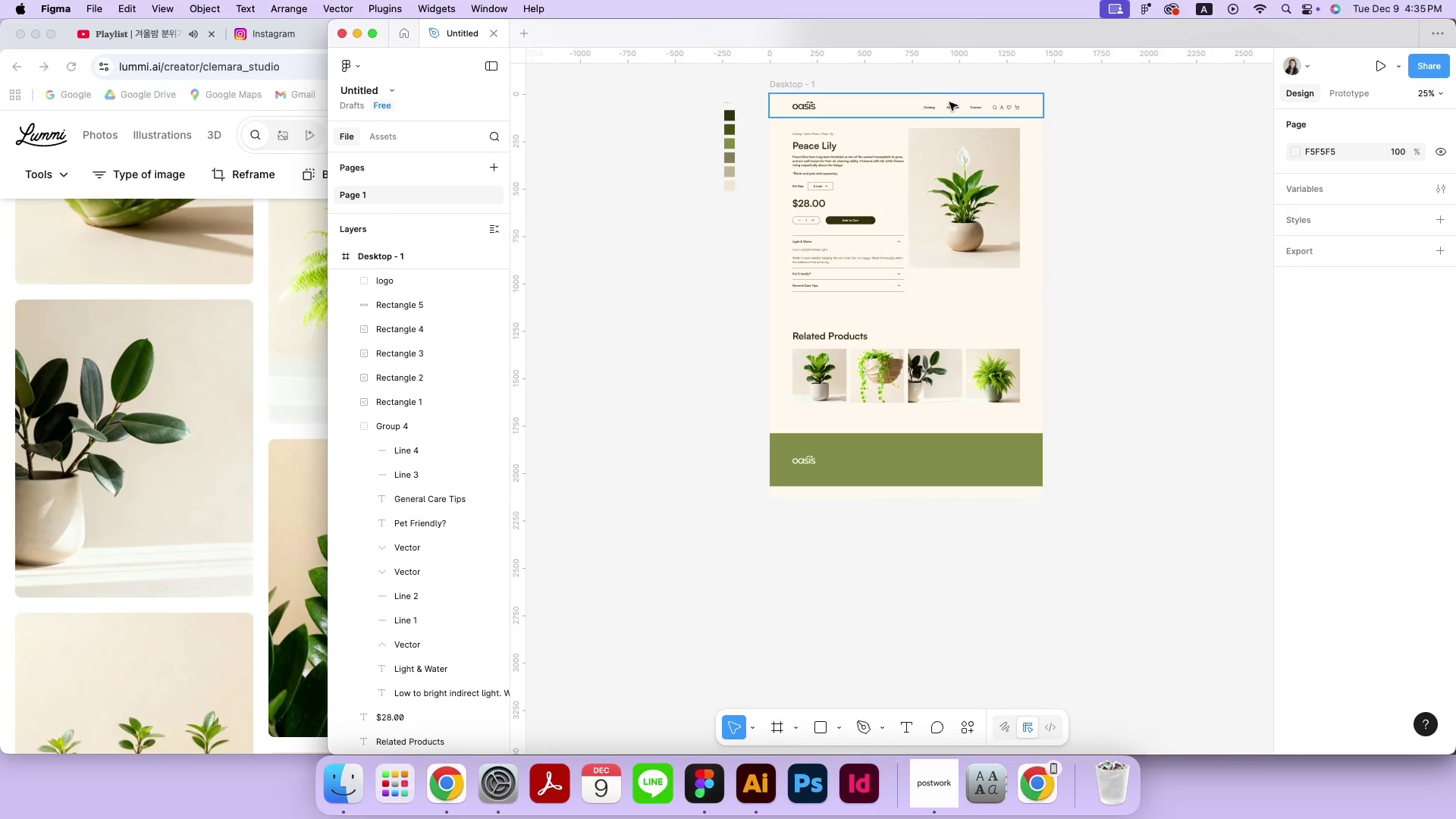 
double_click([947, 105])
 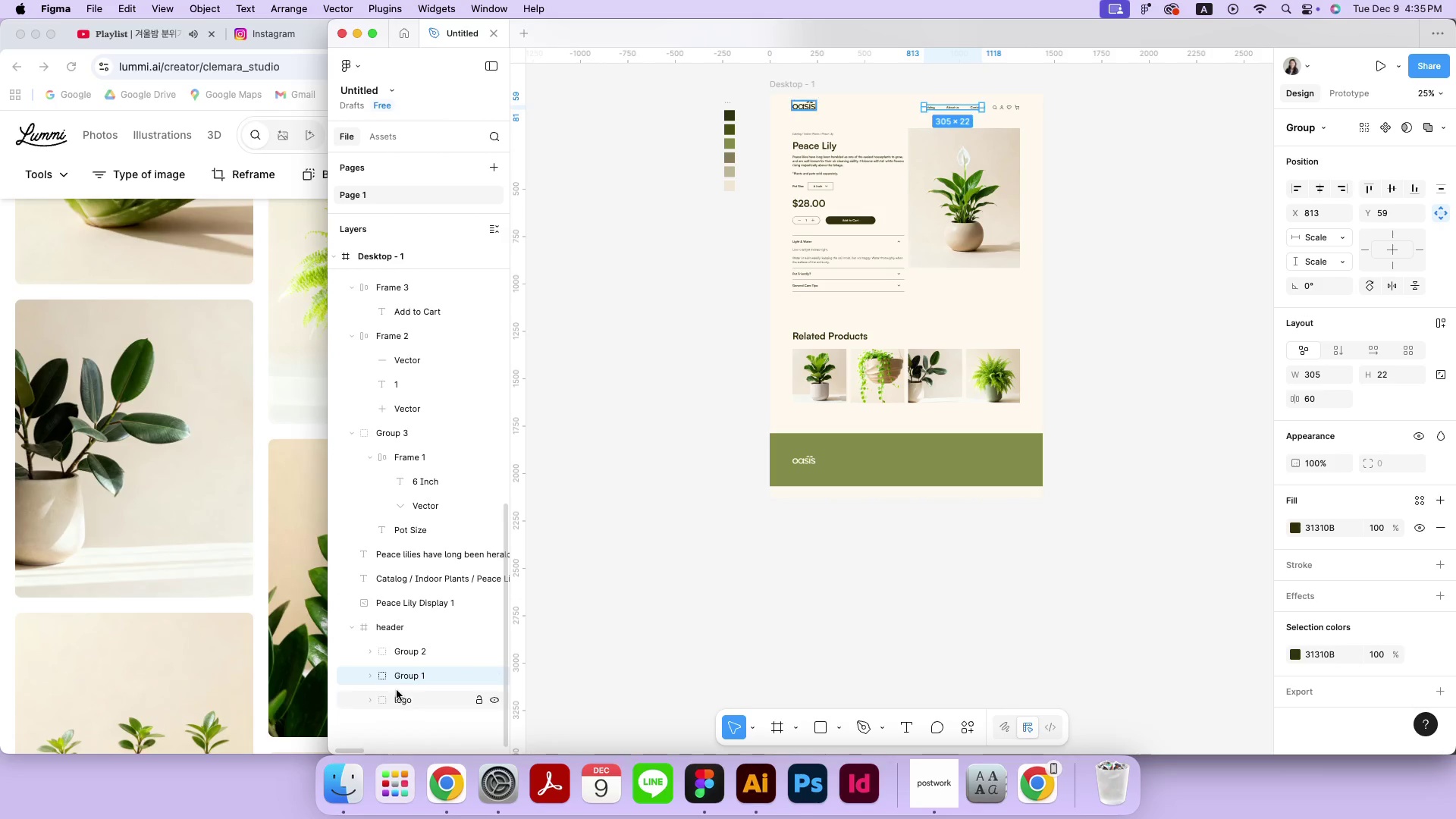 
double_click([442, 701])
 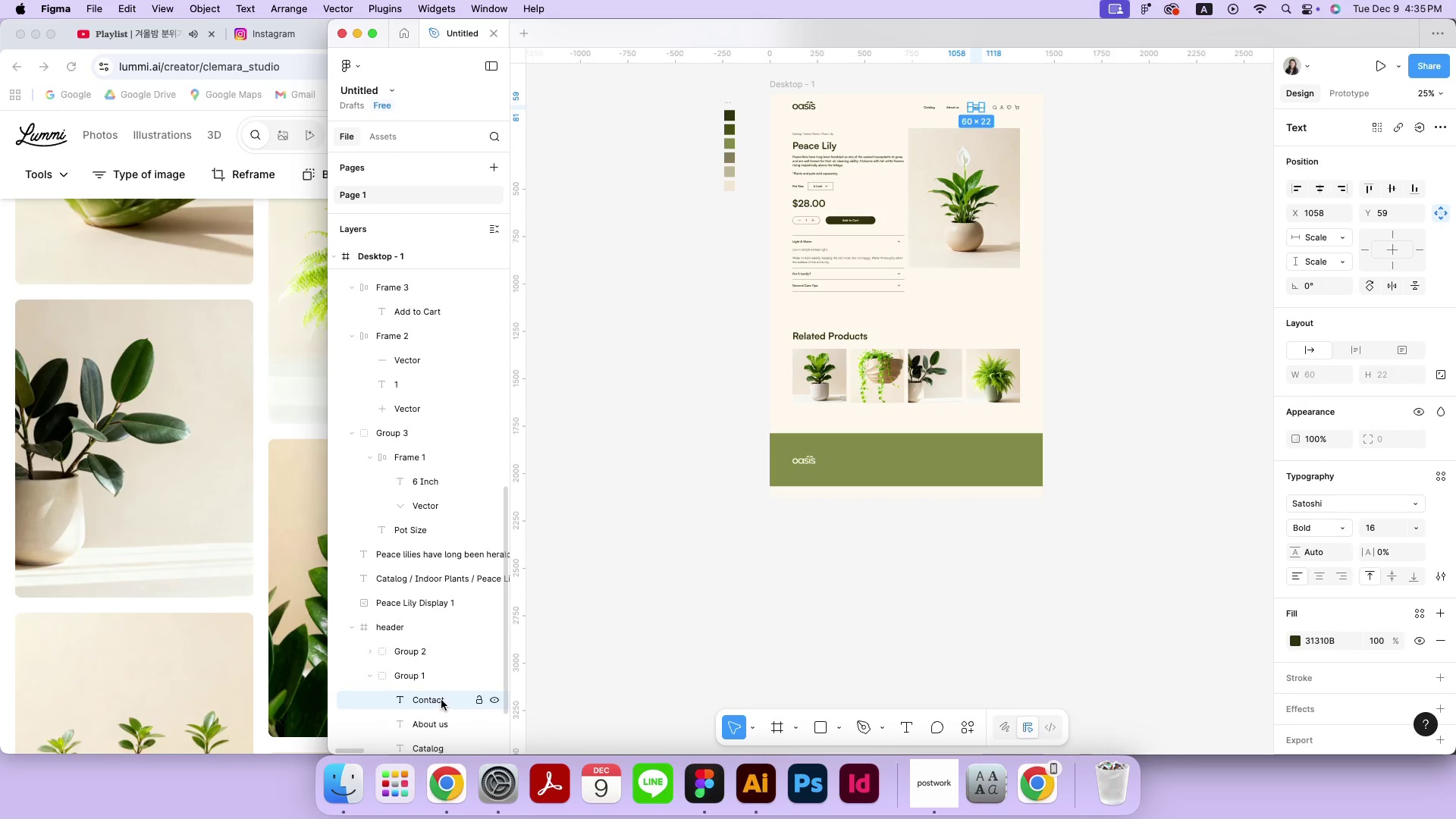 
hold_key(key=ShiftLeft, duration=0.48)
 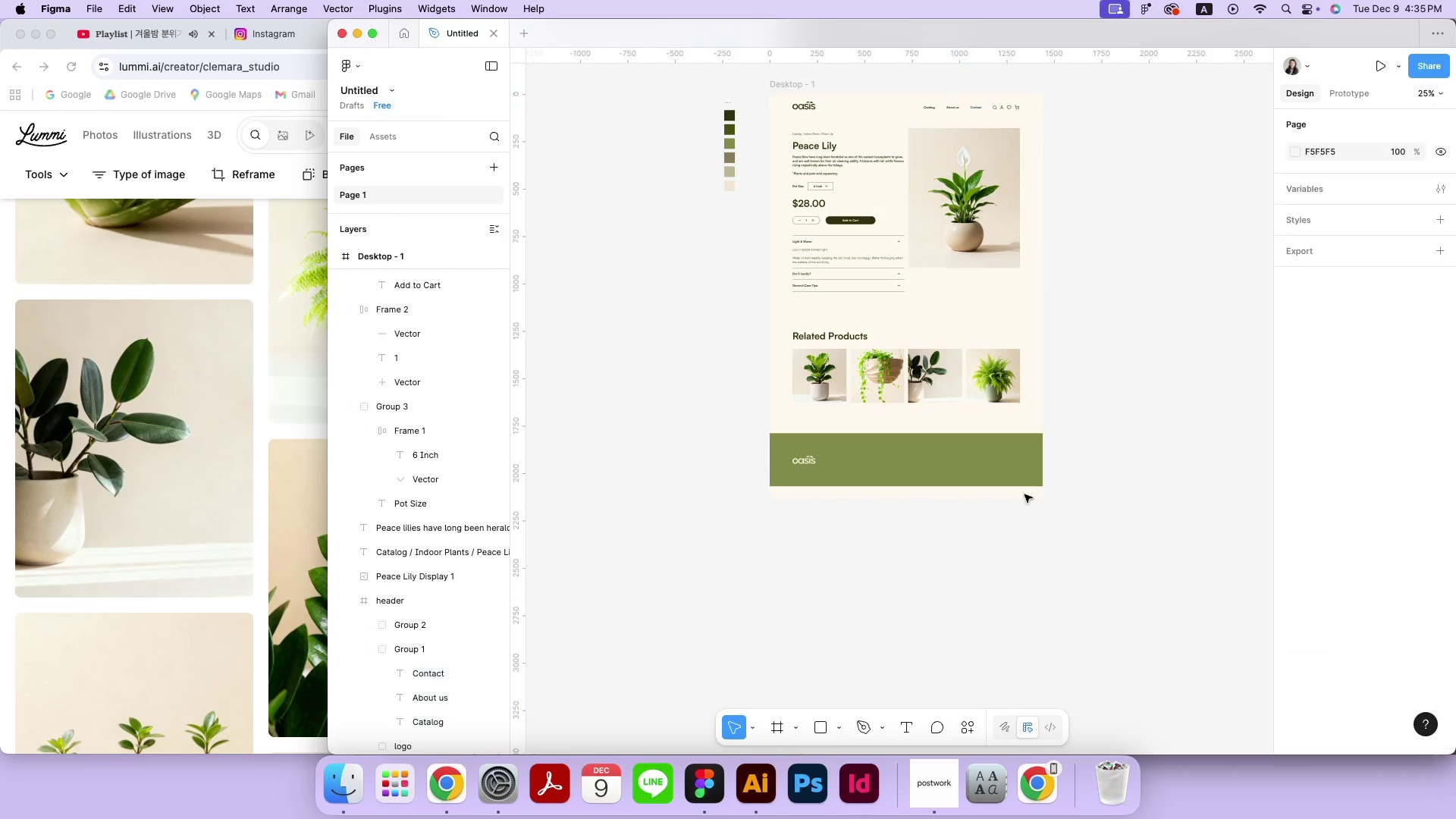 
scroll: coordinate [441, 699], scroll_direction: down, amount: 2.0
 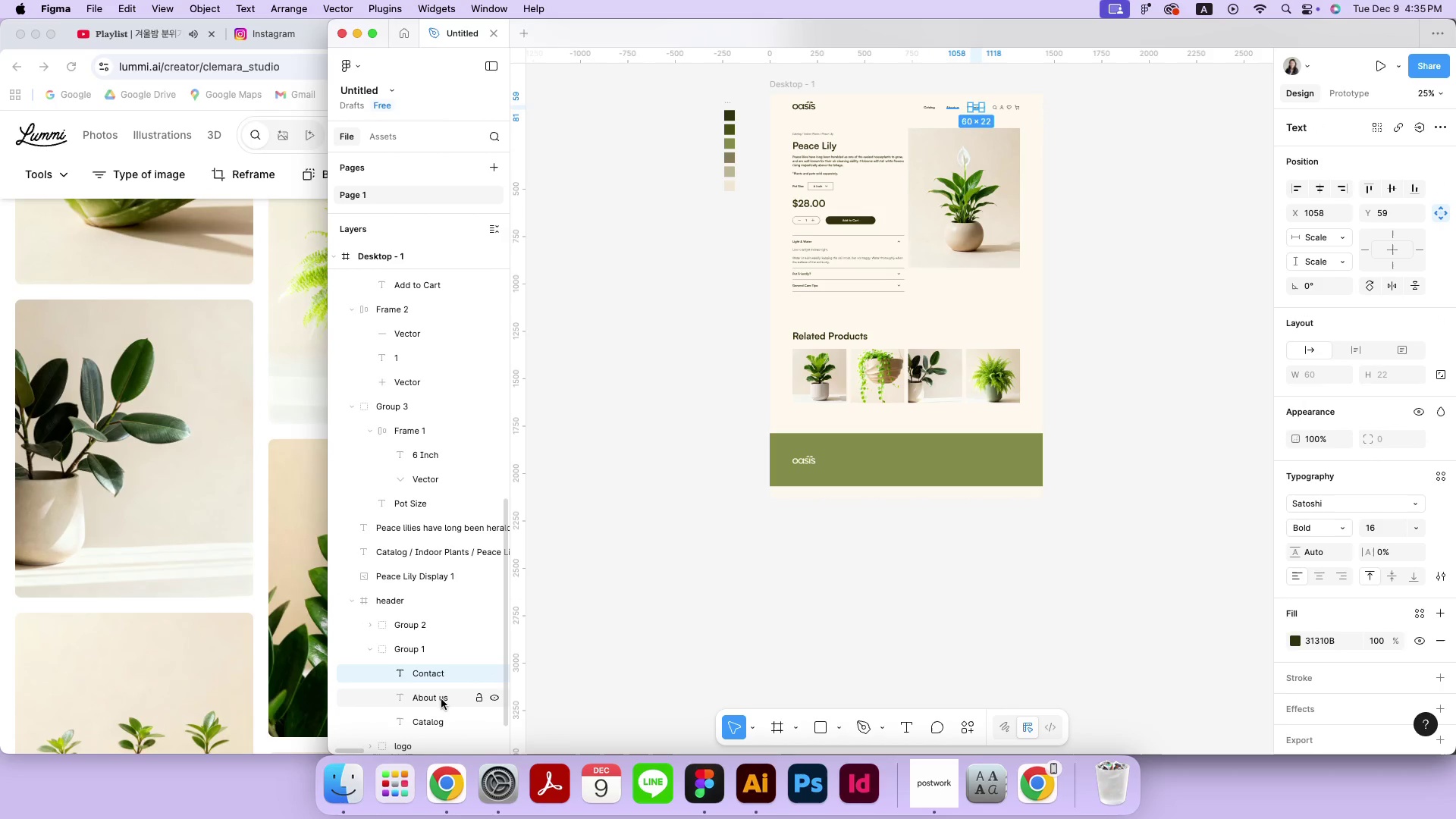 
left_click([438, 718])
 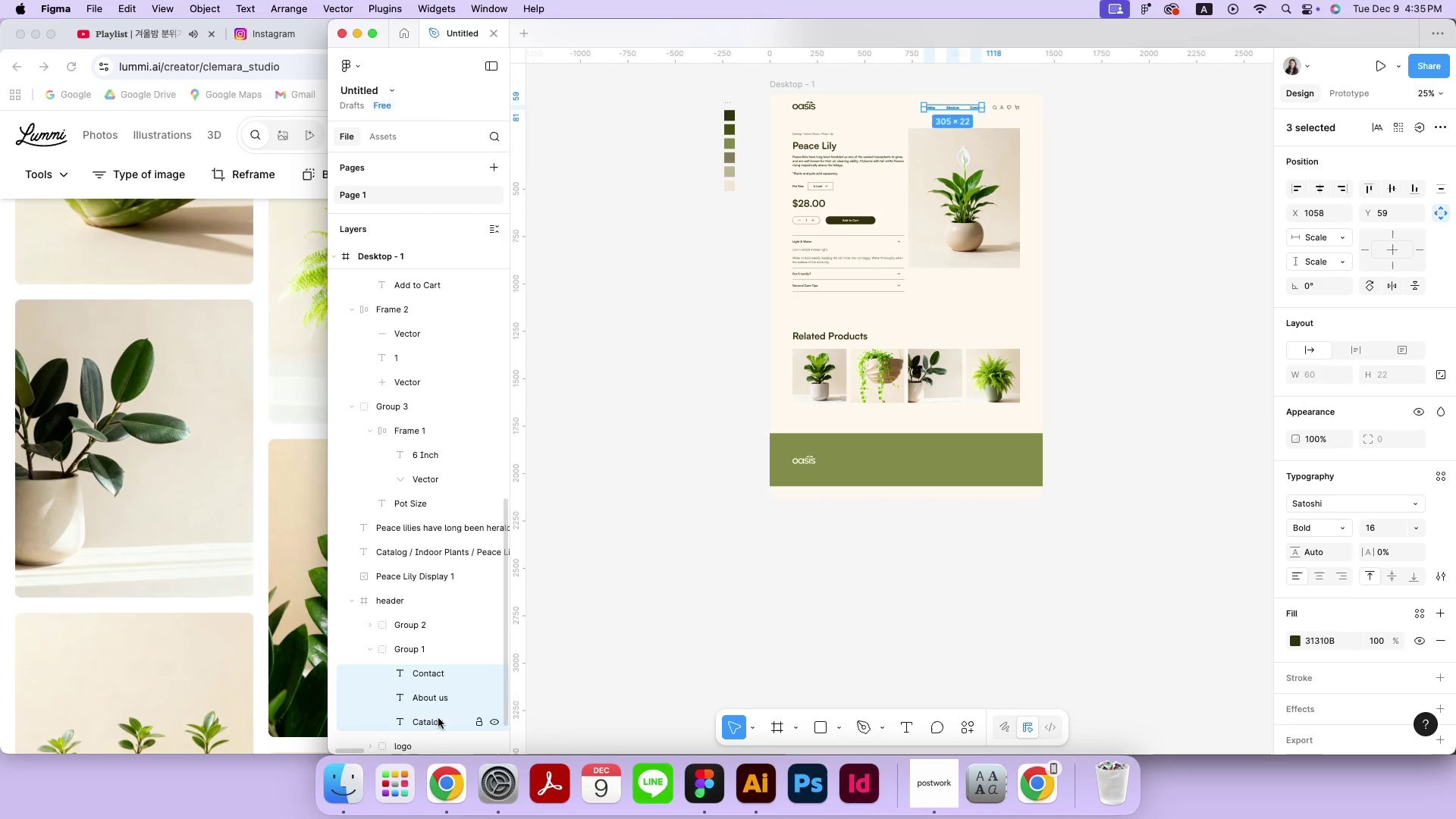 
key(Meta+CommandLeft)
 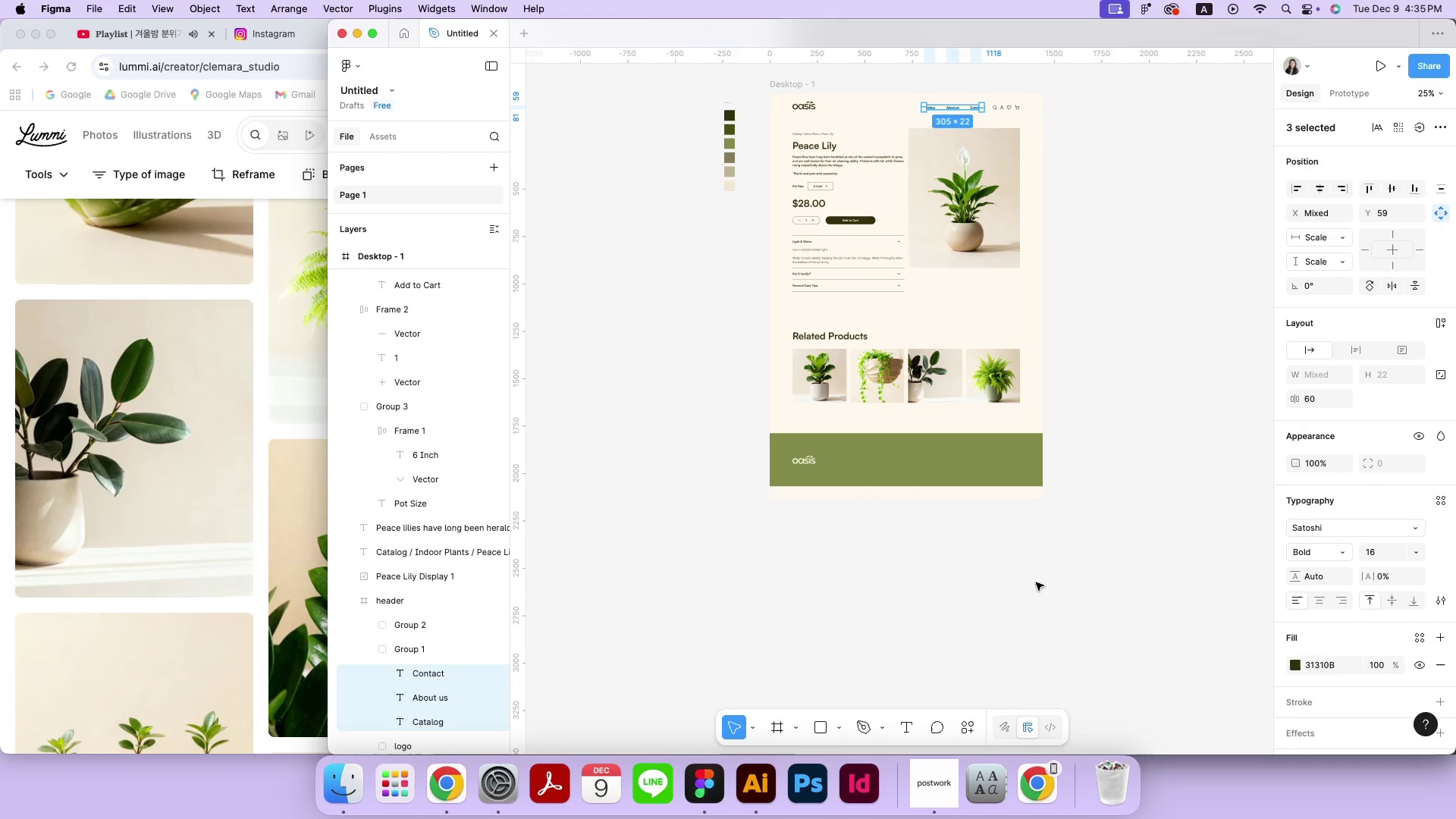 
key(Meta+C)
 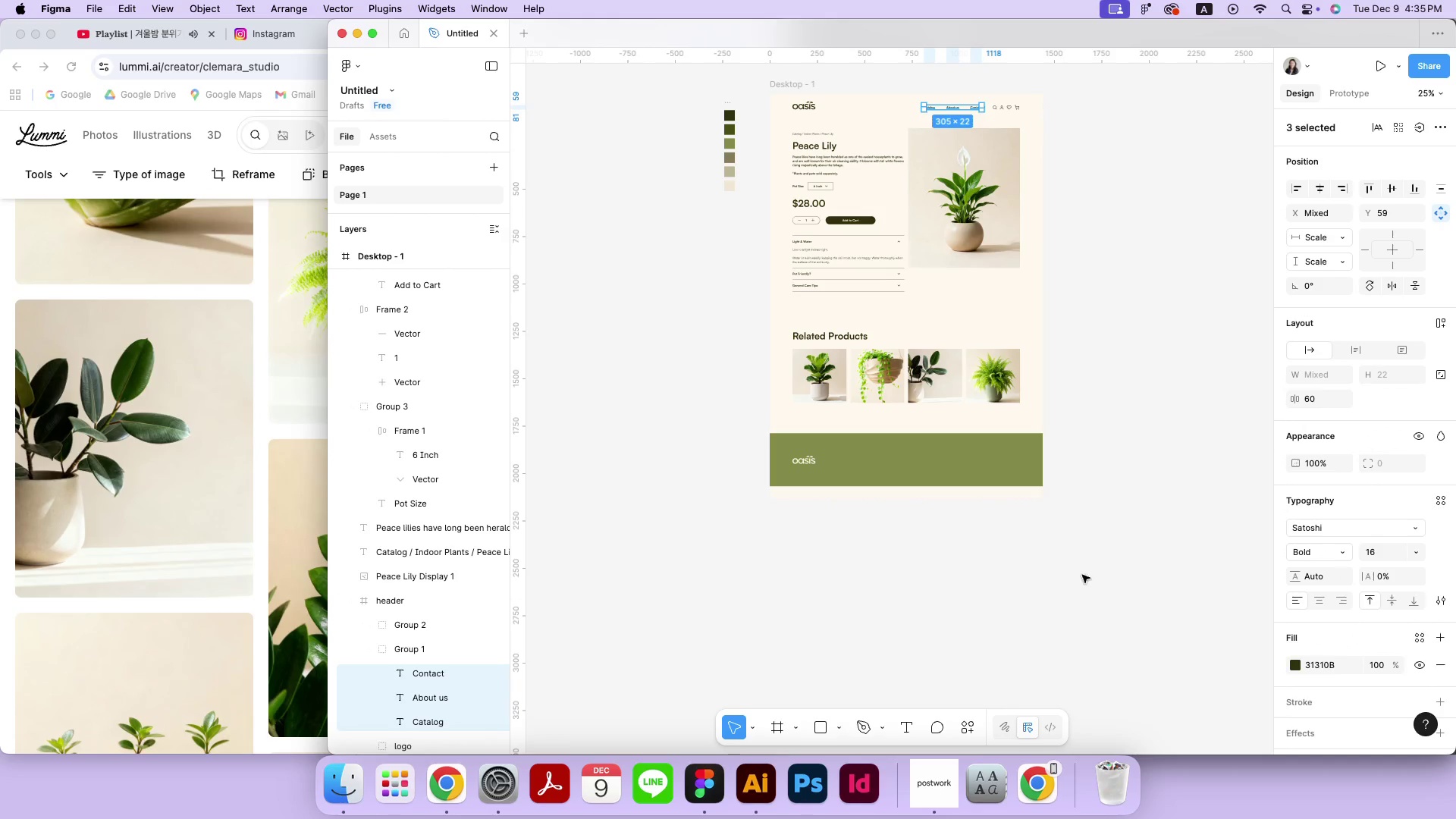 
left_click([1097, 572])
 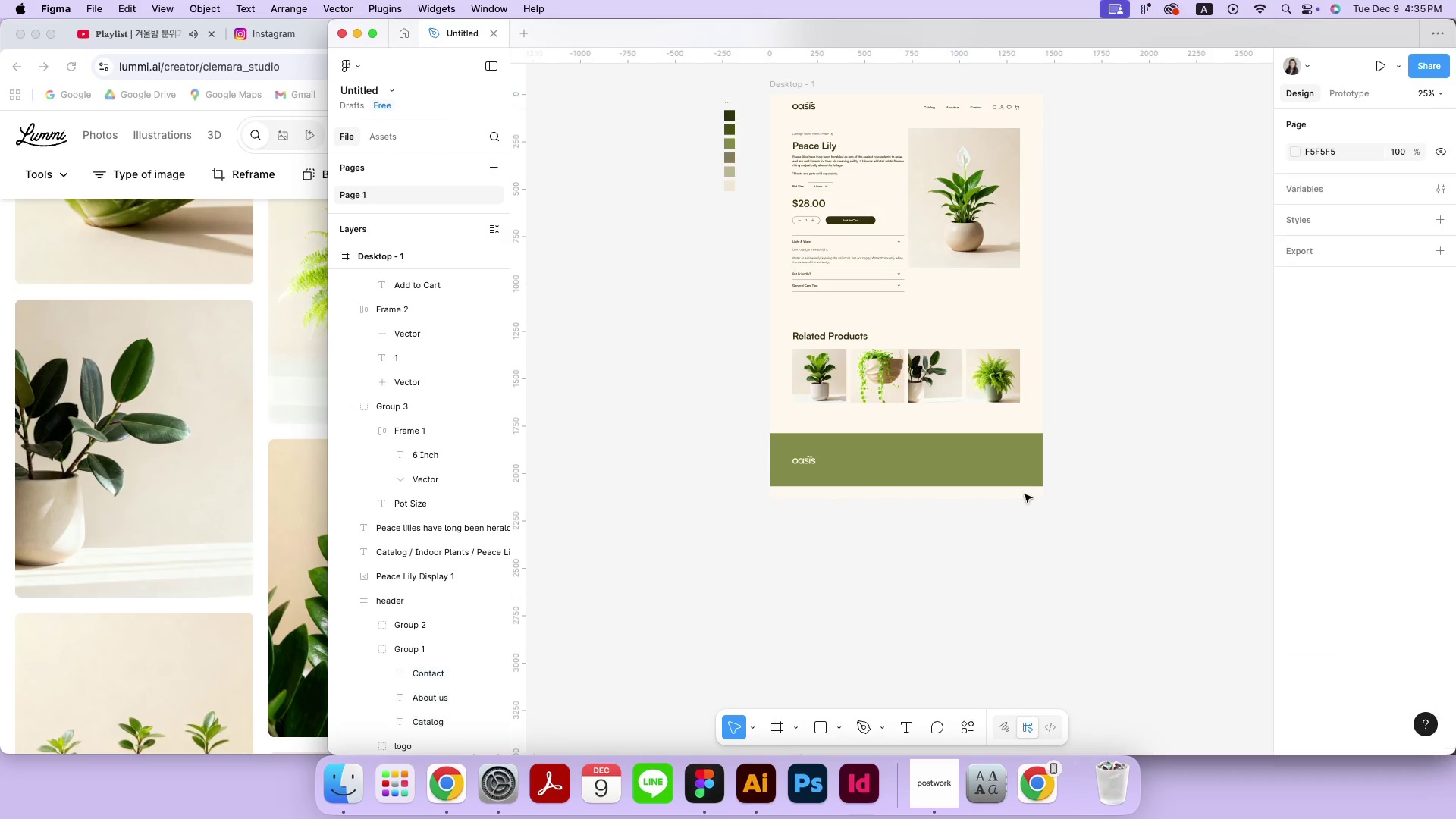 
double_click([1009, 472])
 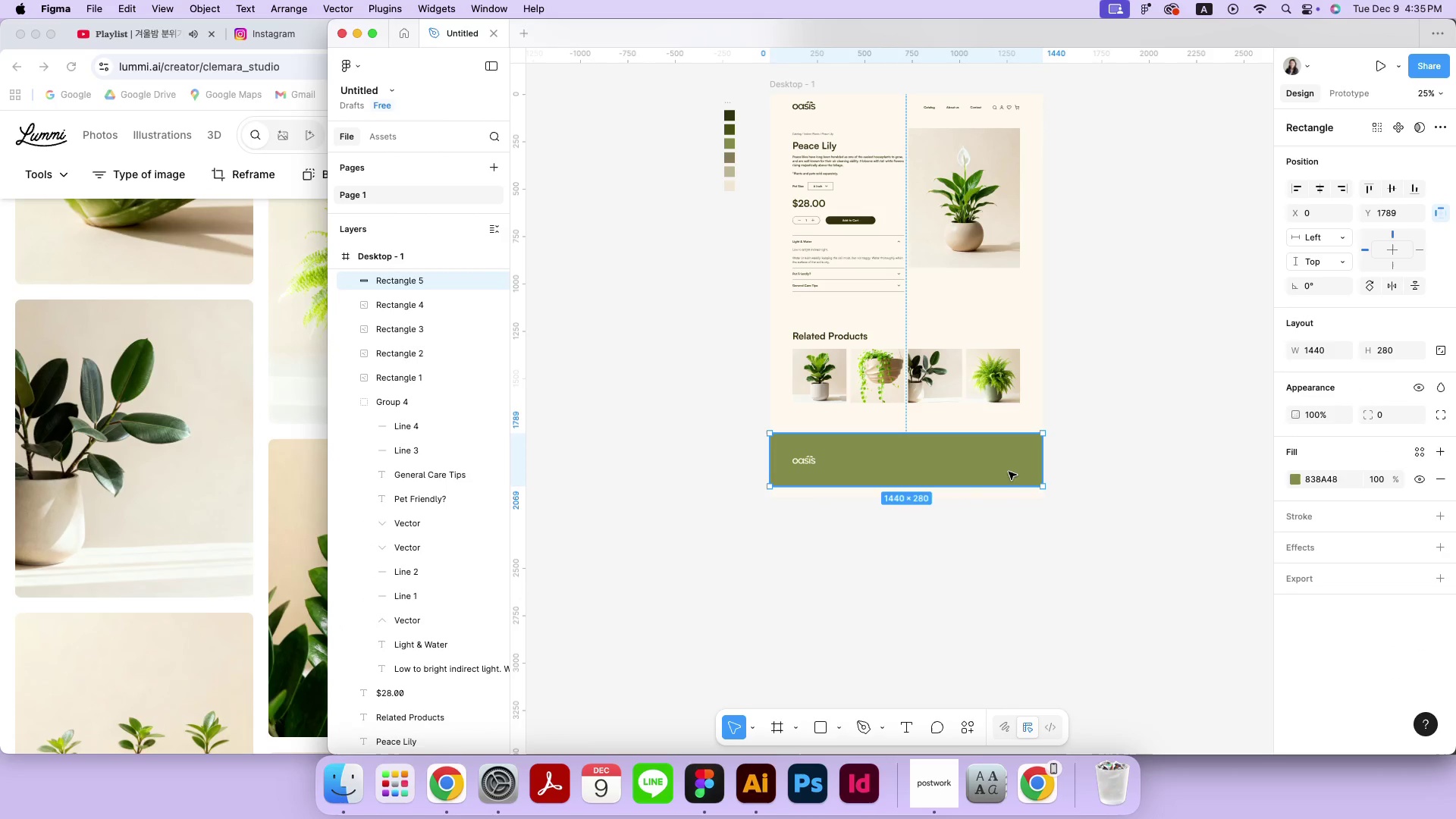 
key(Meta+CommandLeft)
 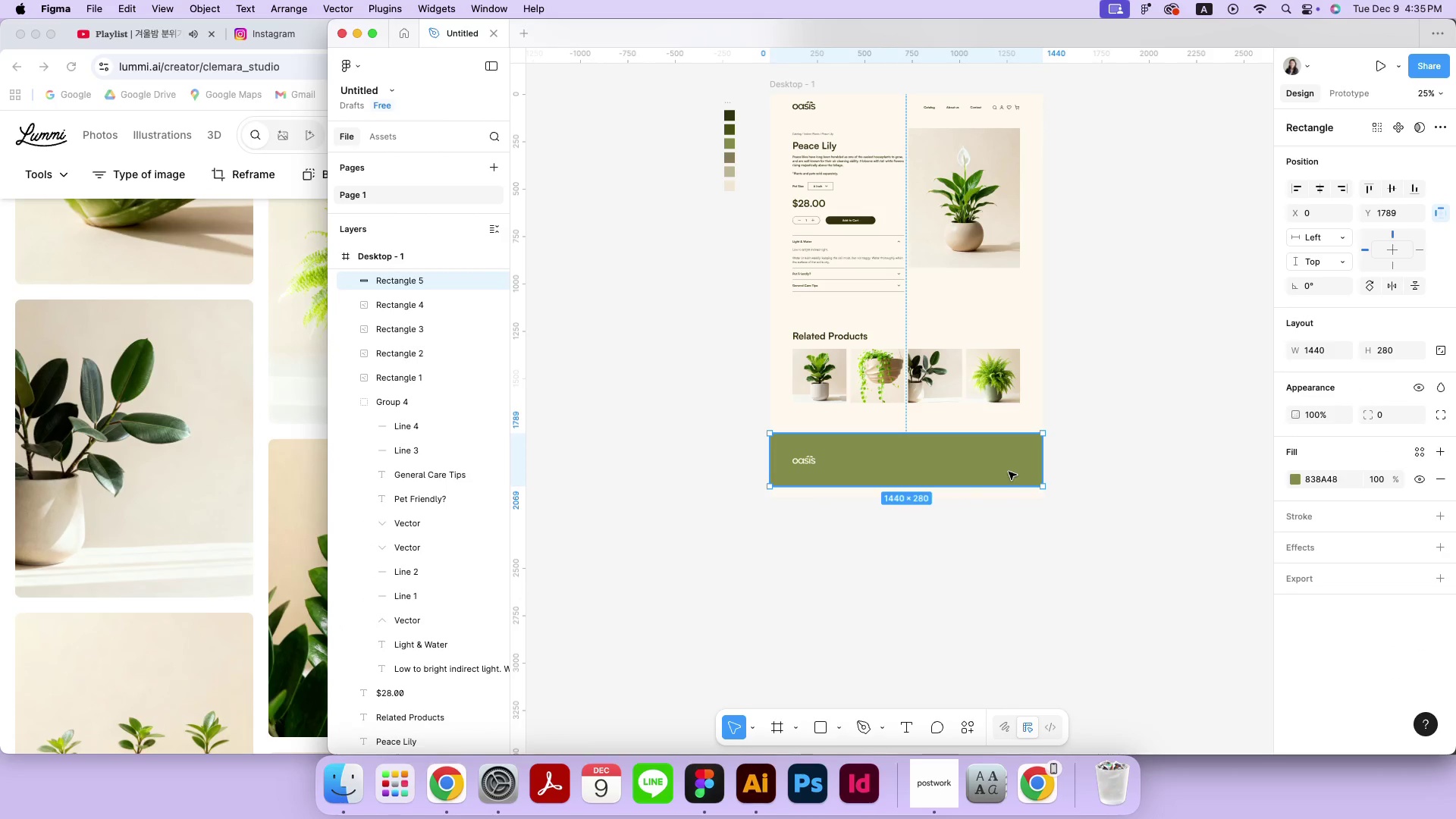 
key(Meta+V)
 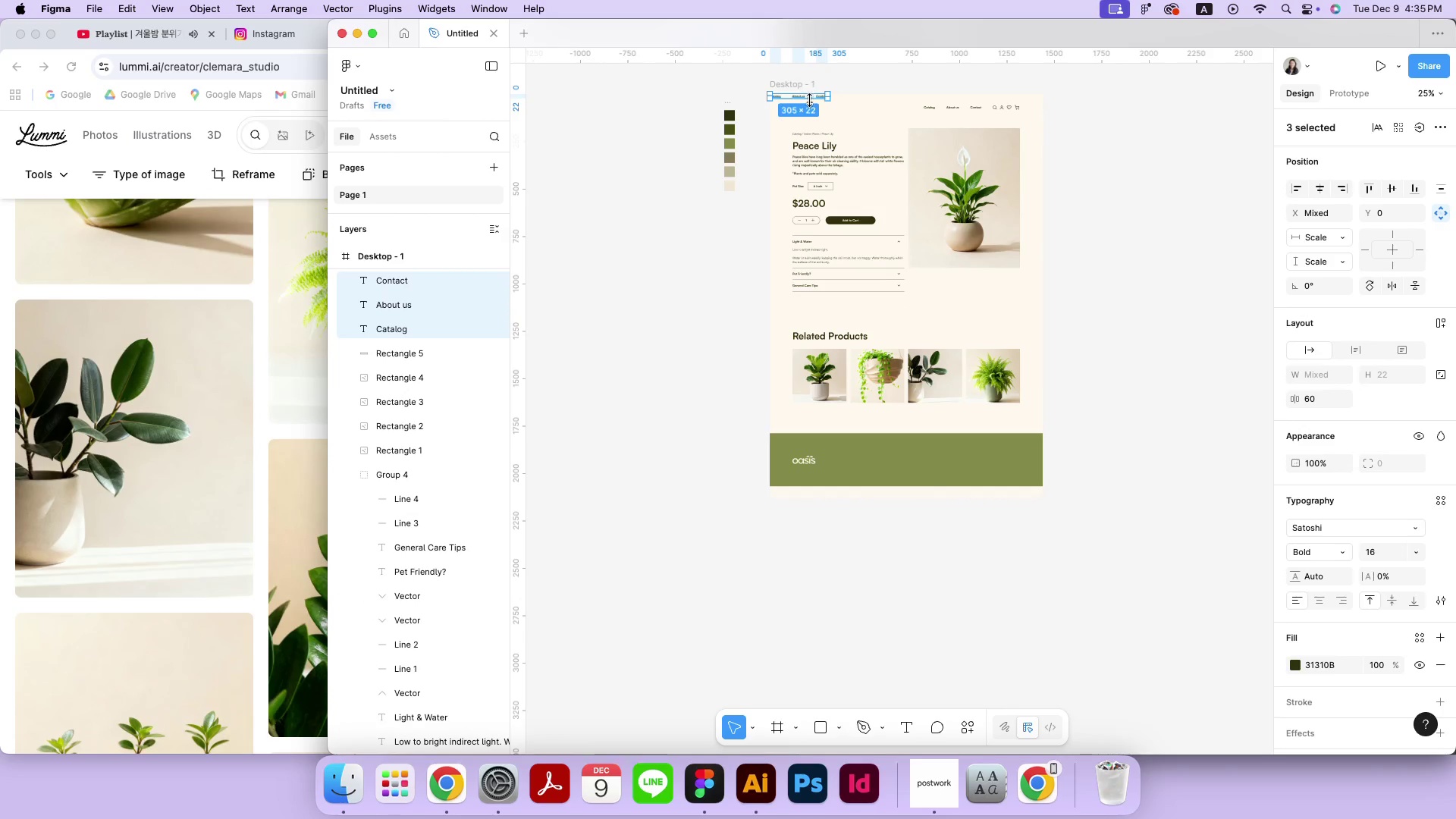 
left_click_drag(start_coordinate=[802, 96], to_coordinate=[958, 461])
 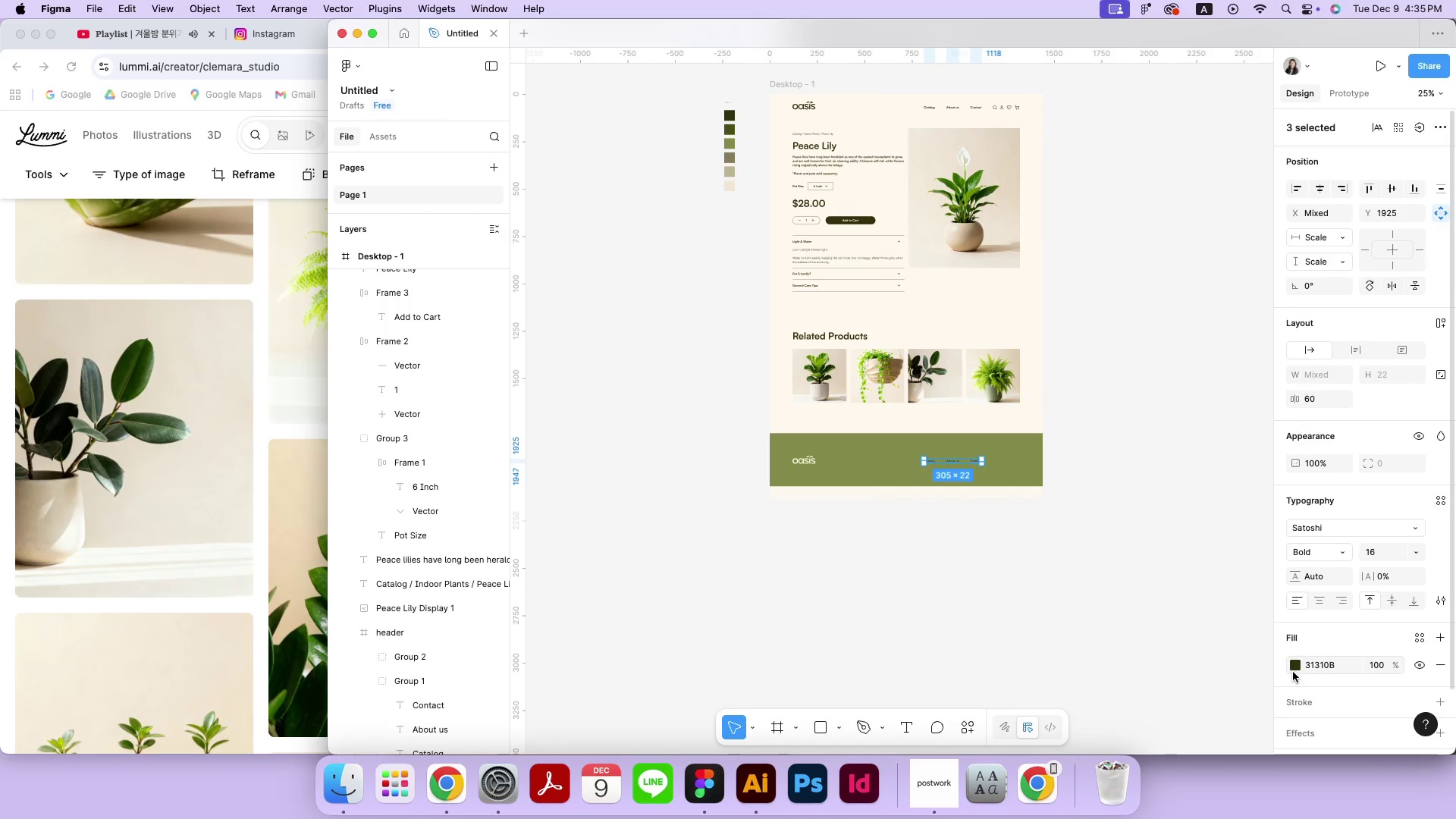 
left_click([1294, 666])
 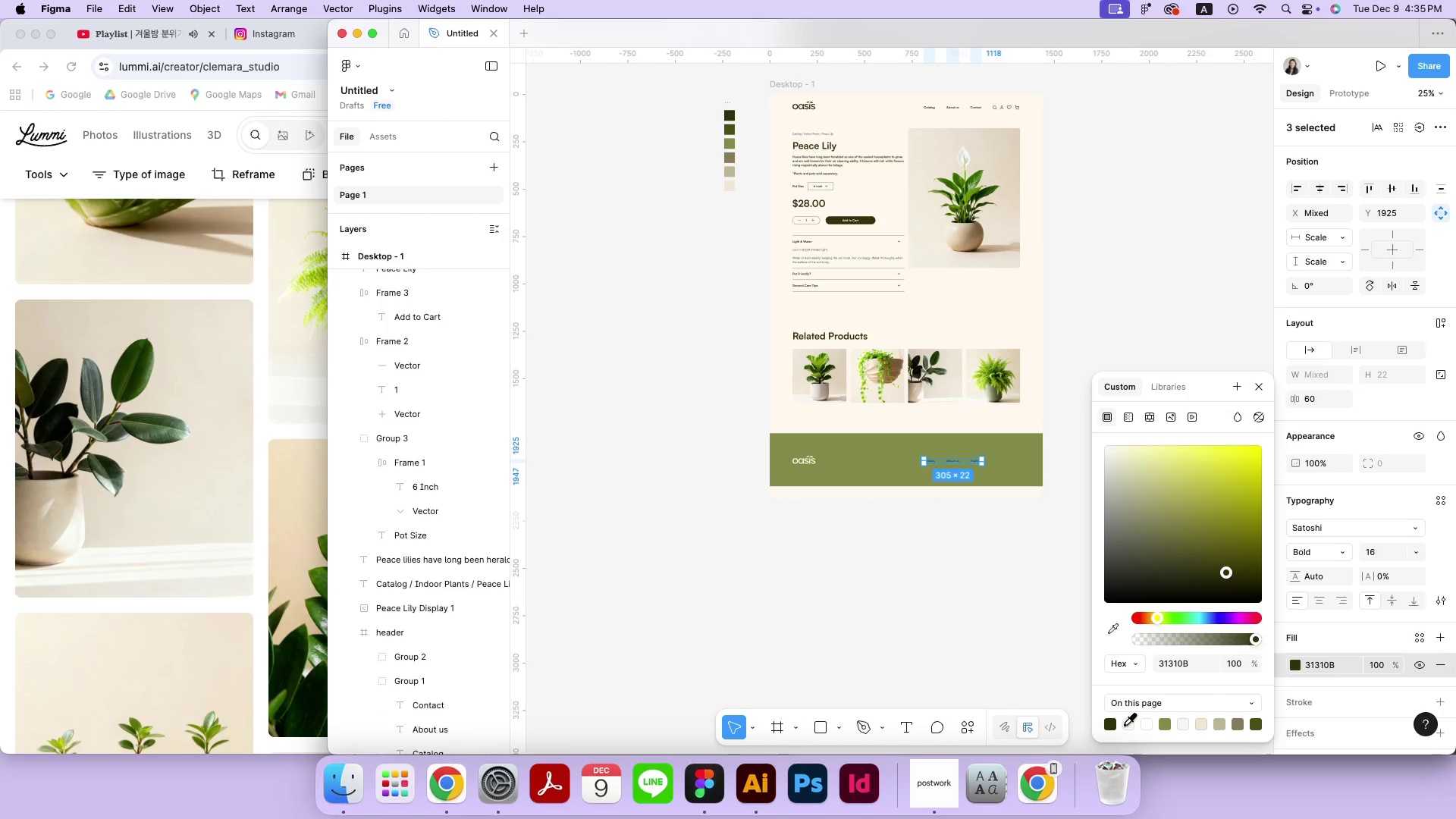 
left_click([1126, 724])
 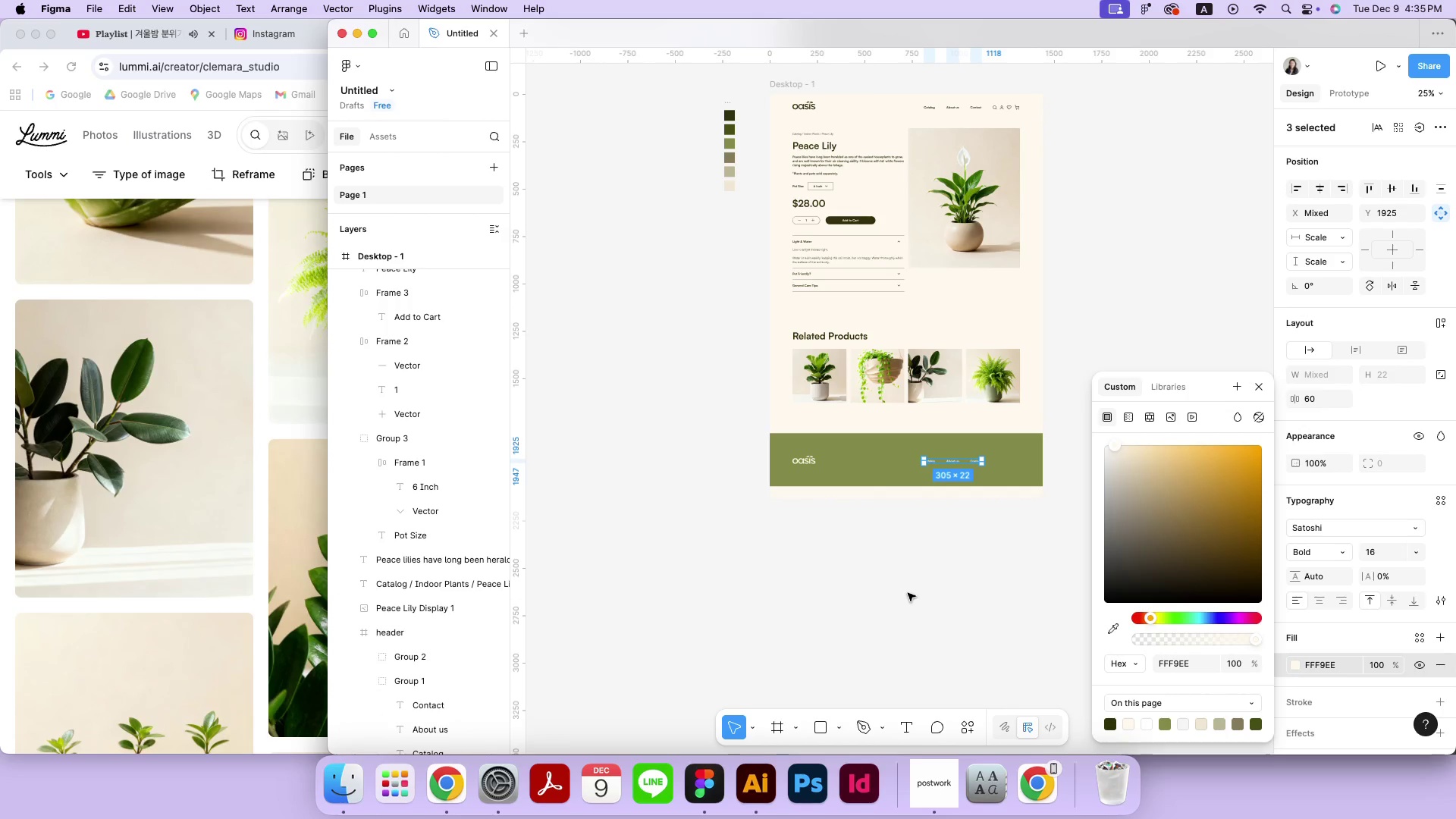 
key(Meta+Equal)
 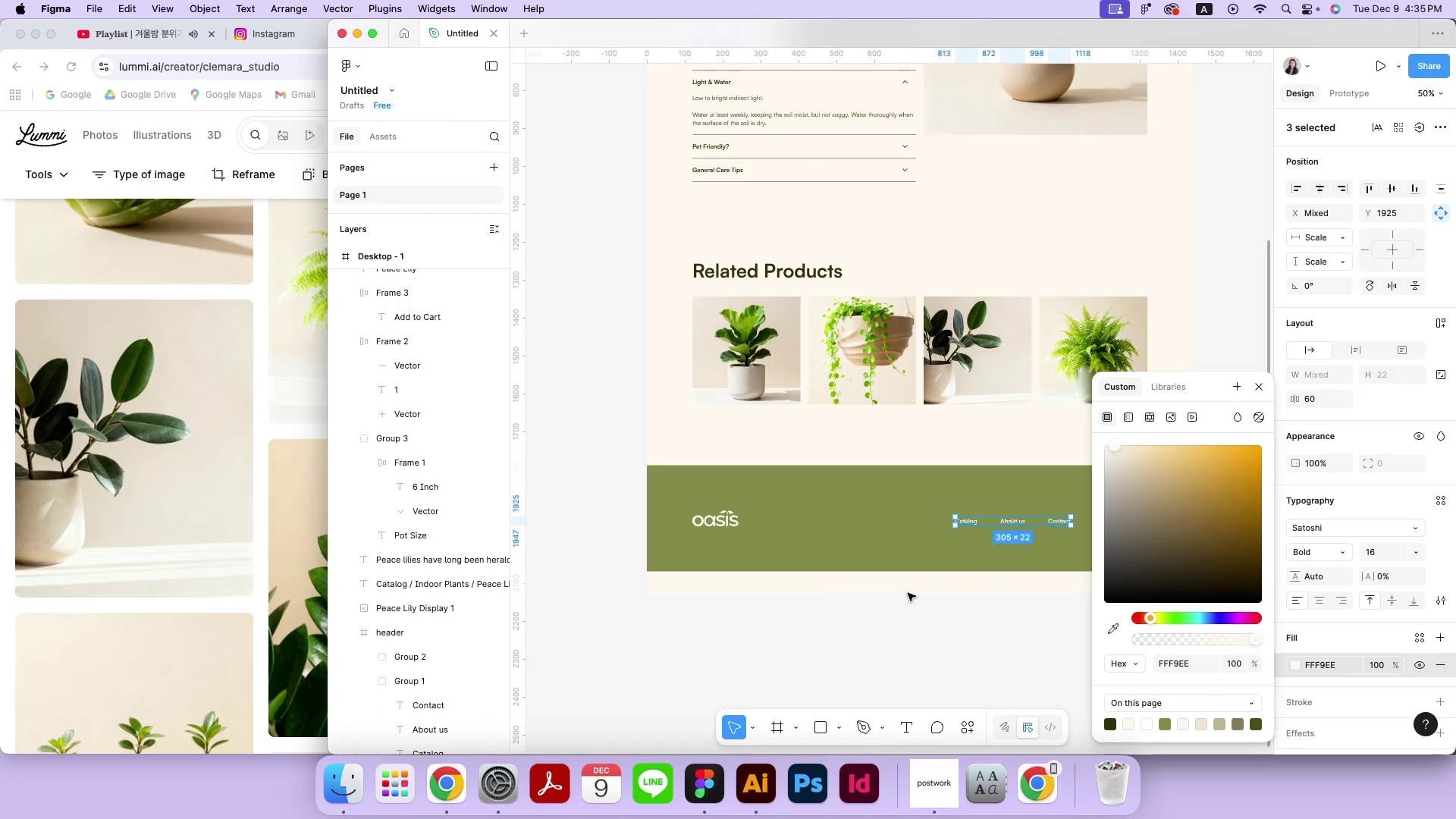 
key(Meta+Equal)
 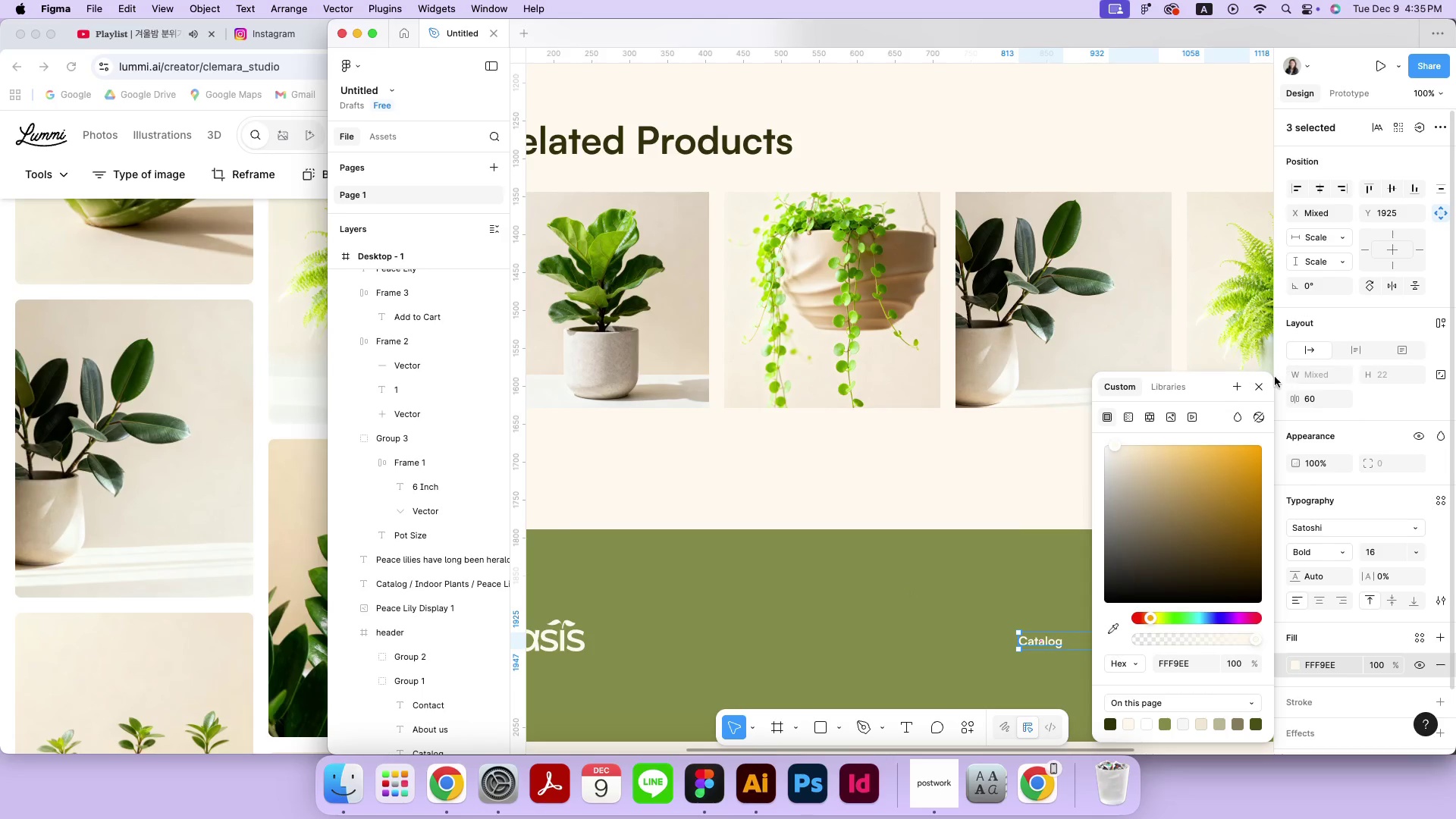 
left_click([1259, 390])
 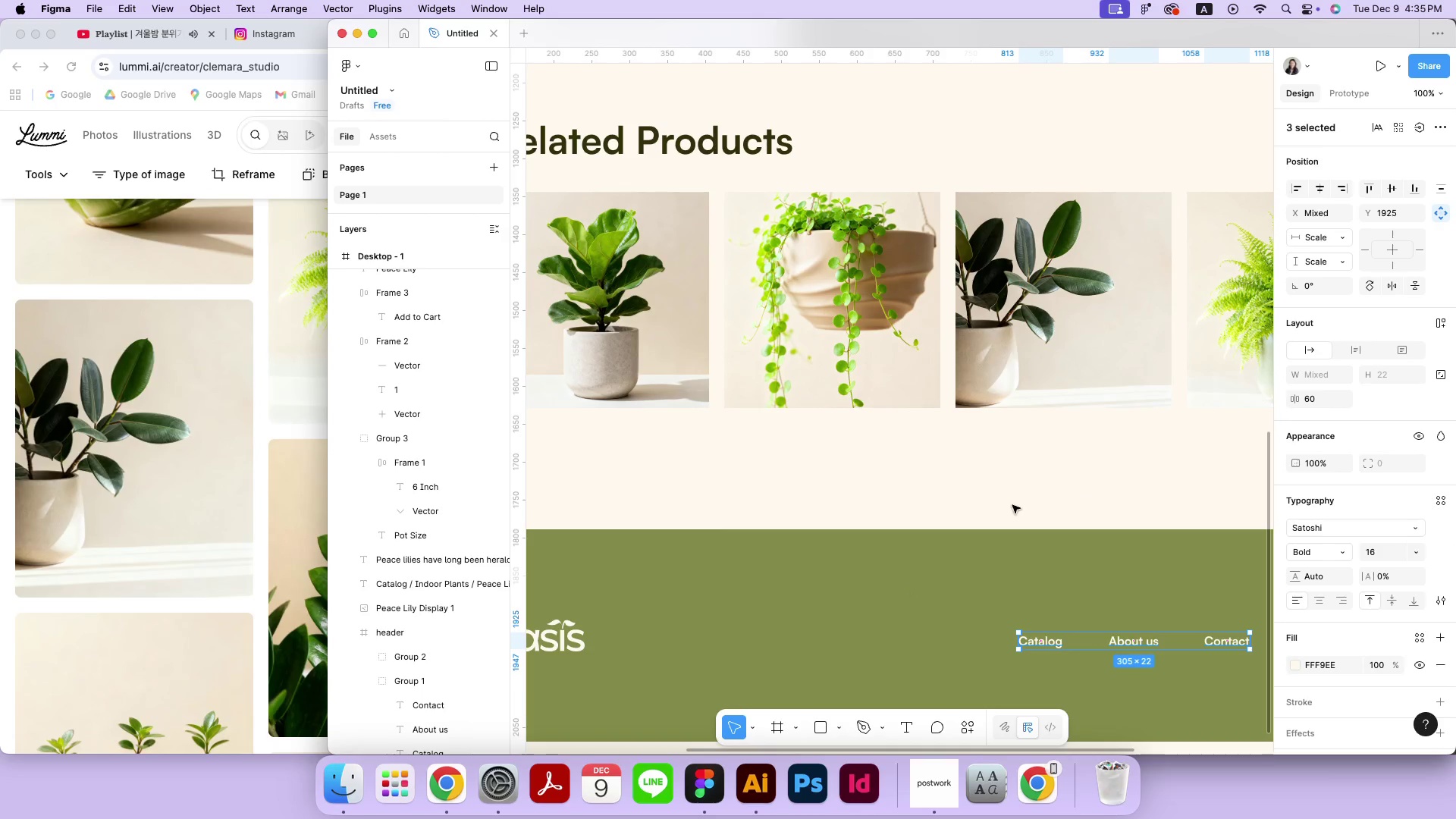 
hold_key(key=Space, duration=0.68)
 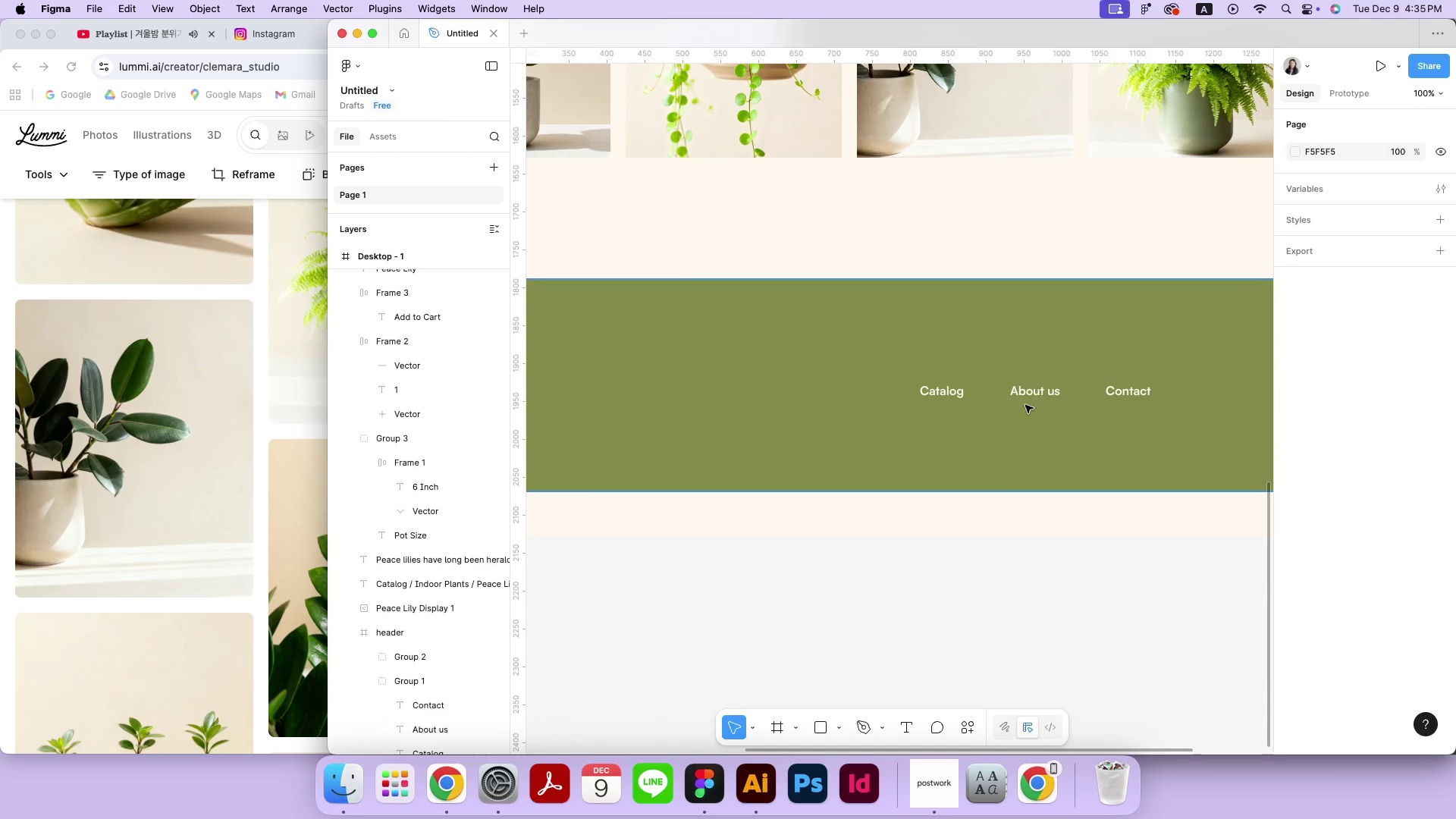 
left_click_drag(start_coordinate=[1010, 591], to_coordinate=[912, 340])
 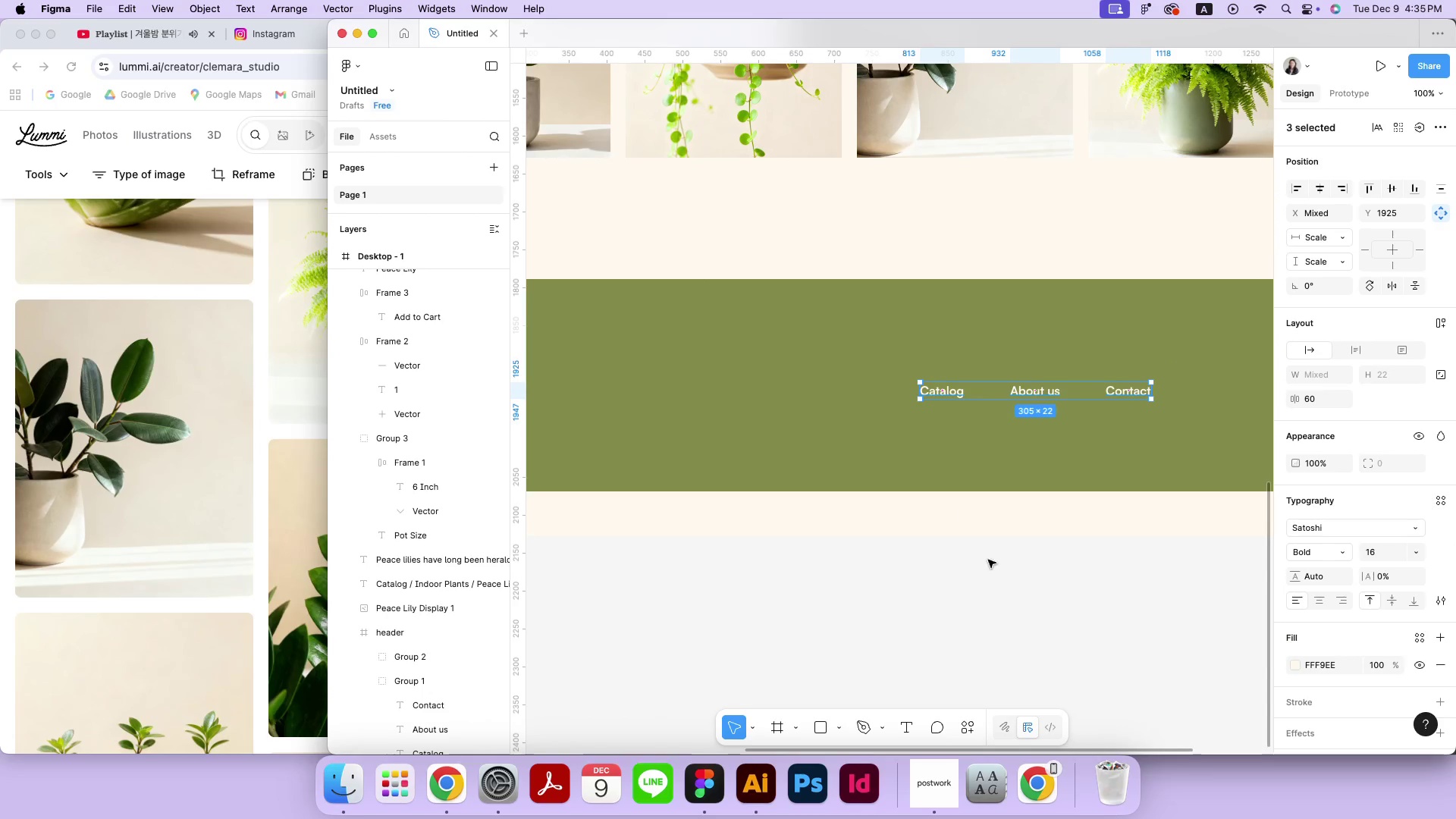 
left_click([989, 628])
 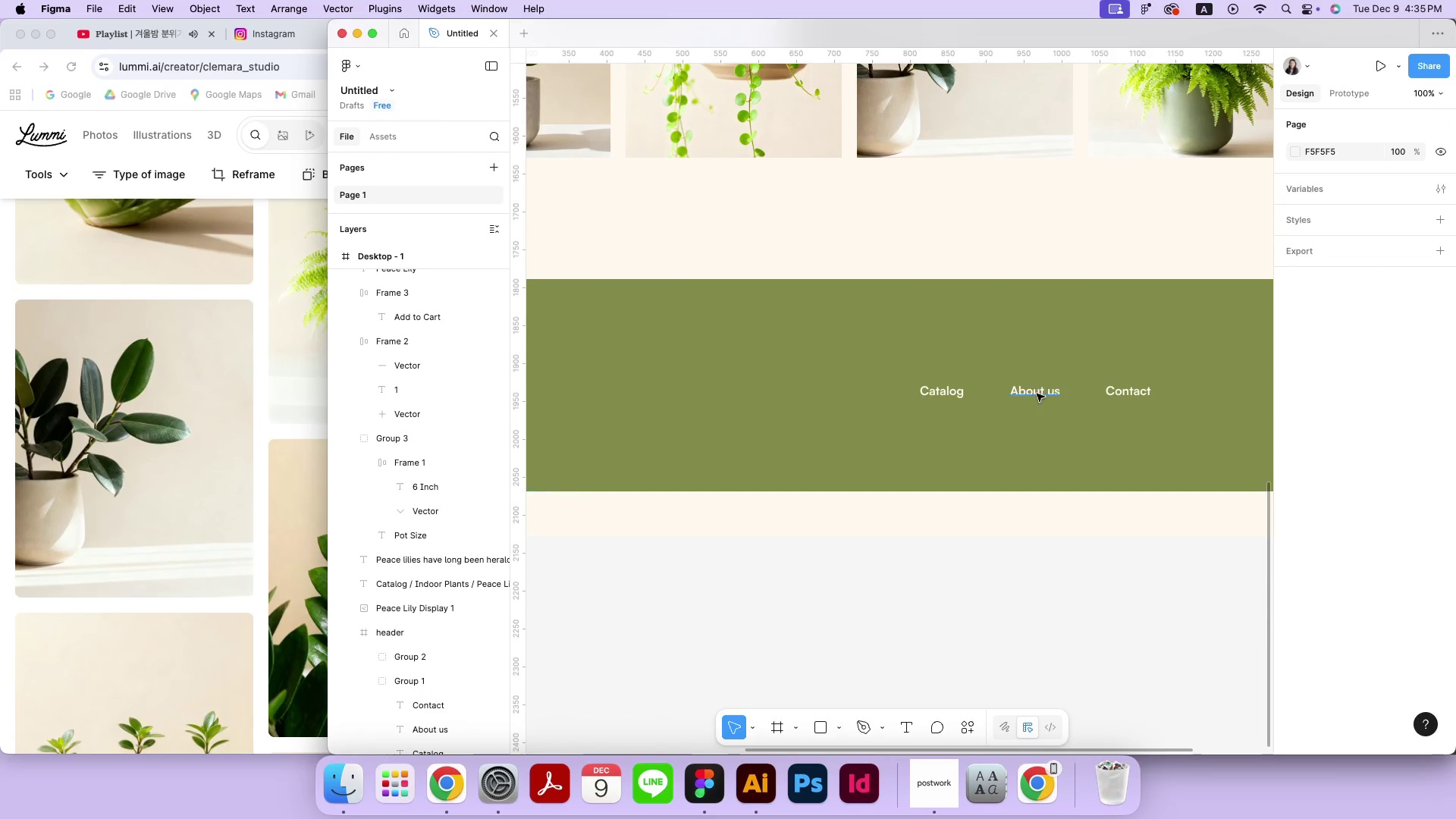 
left_click([1038, 392])
 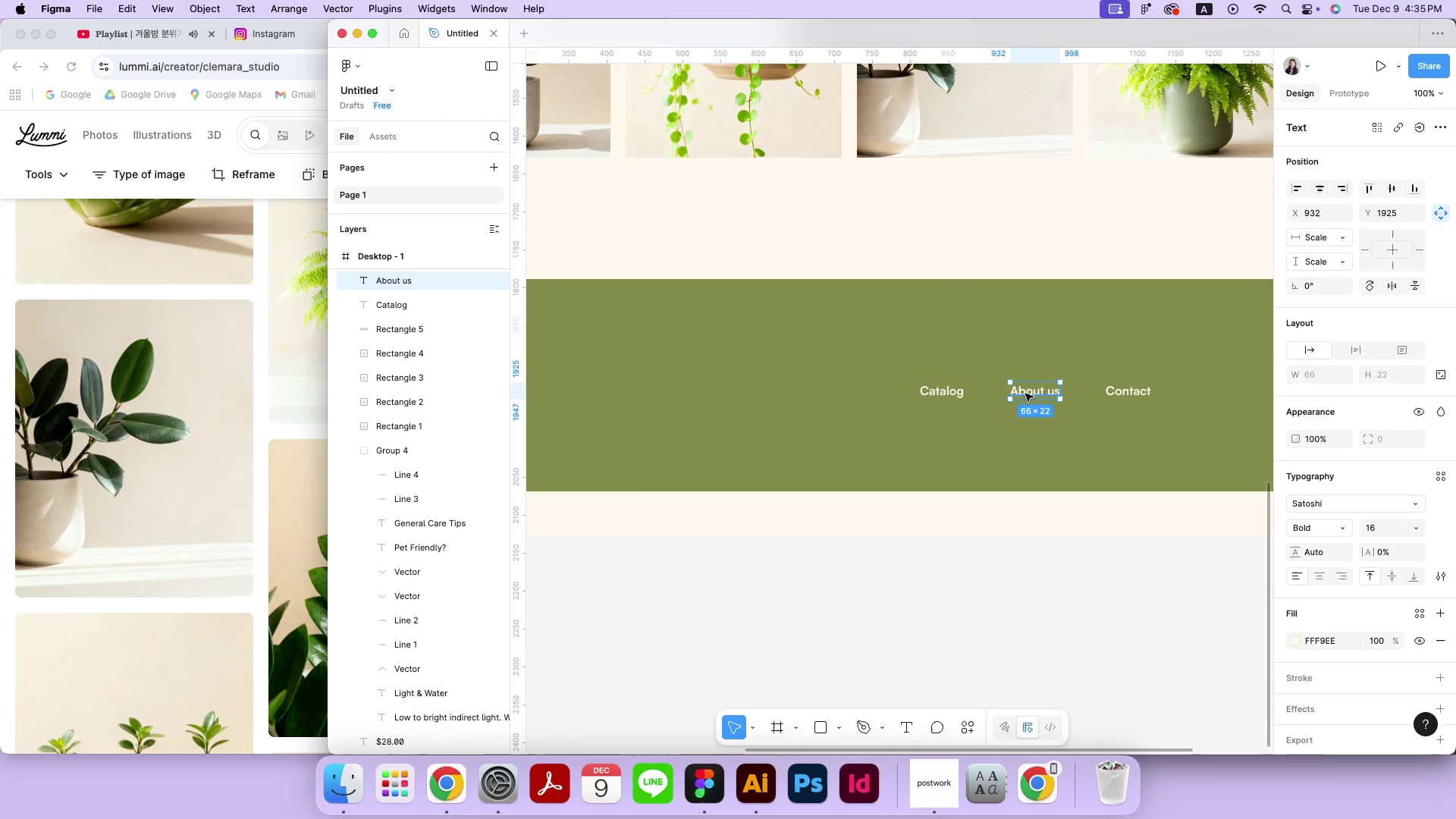 
left_click_drag(start_coordinate=[1028, 390], to_coordinate=[937, 417])
 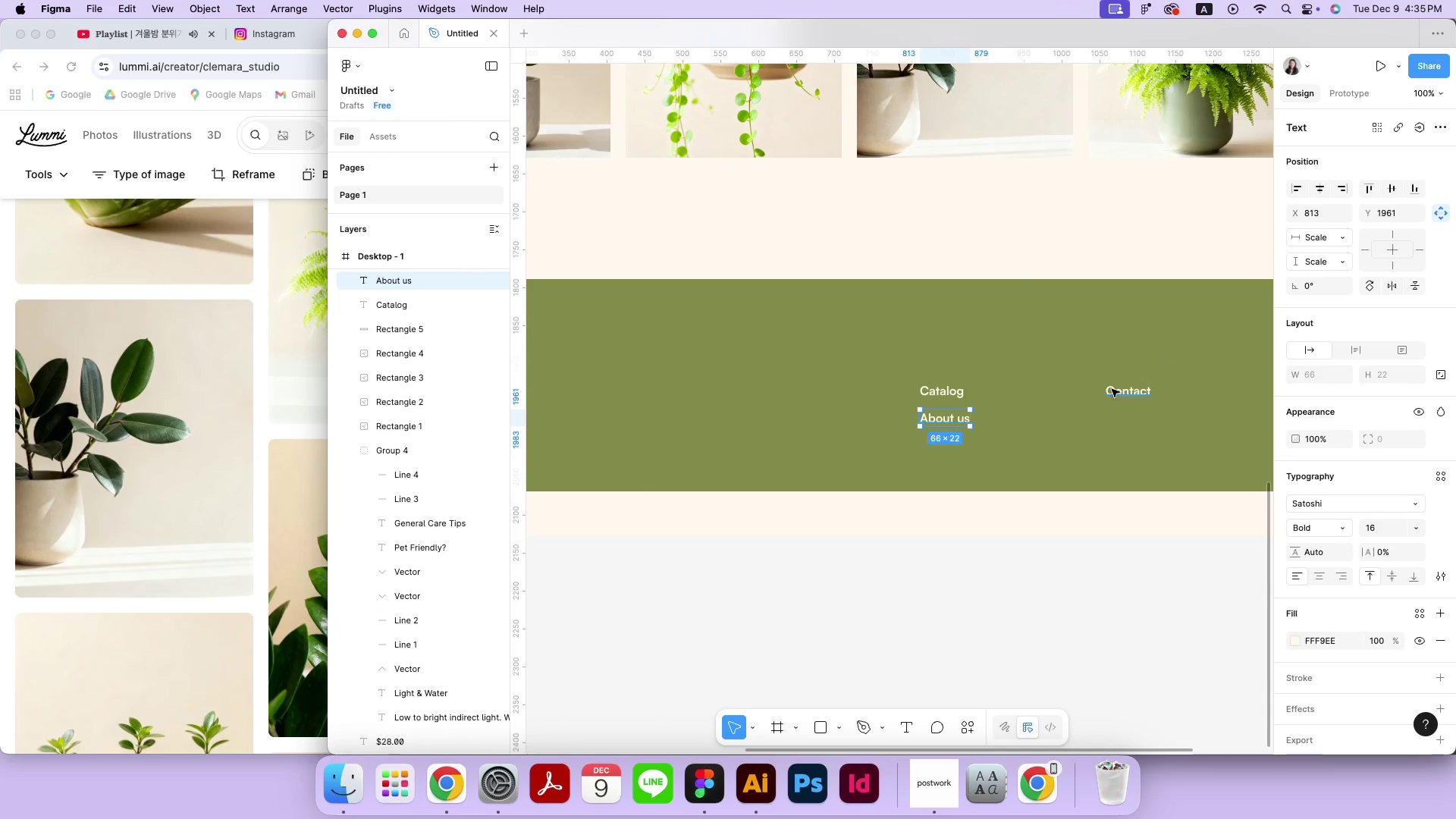 
left_click_drag(start_coordinate=[1138, 386], to_coordinate=[952, 441])
 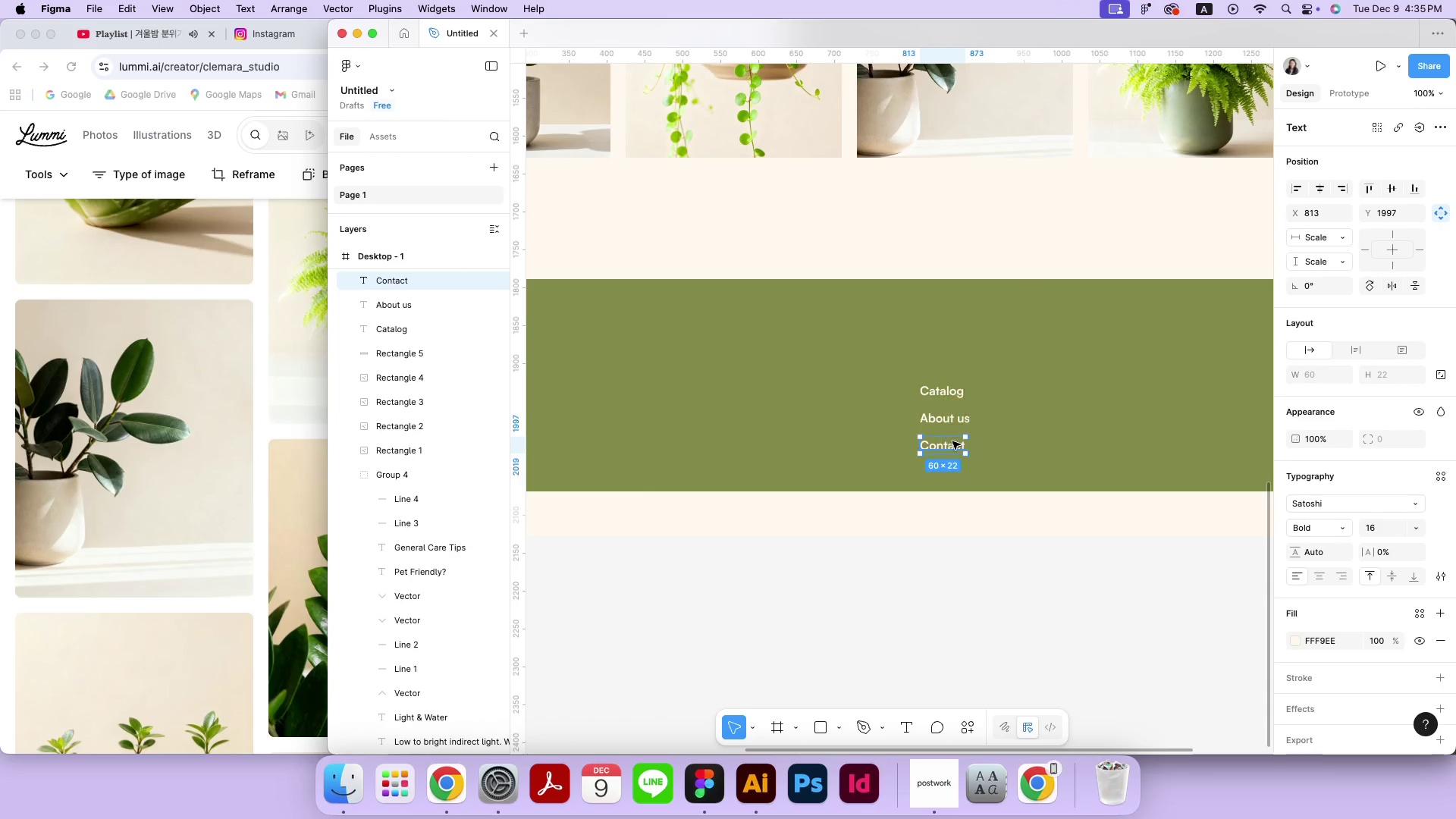 
hold_key(key=ShiftLeft, duration=0.88)
double_click([946, 422])
 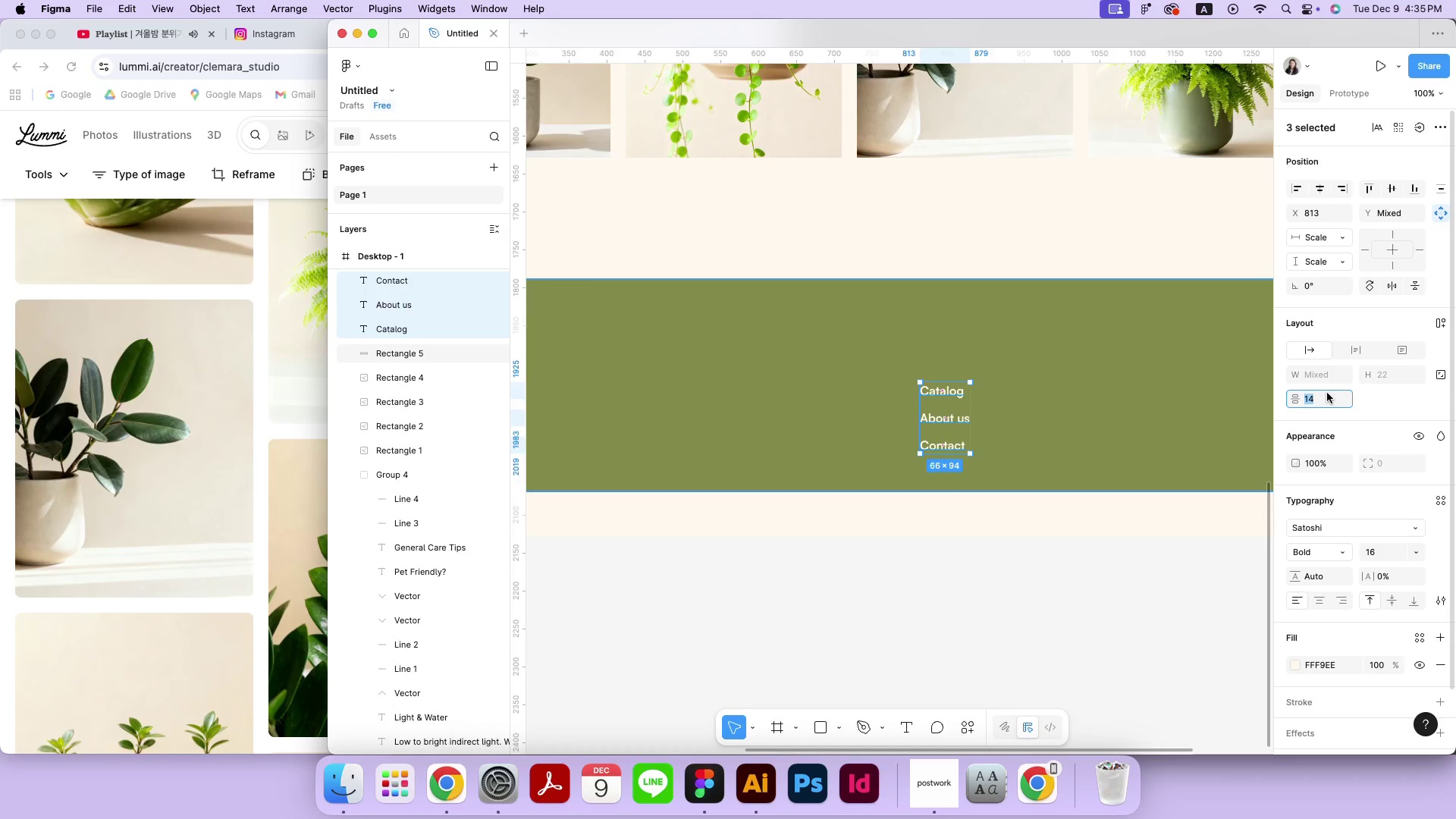 
type(15)
 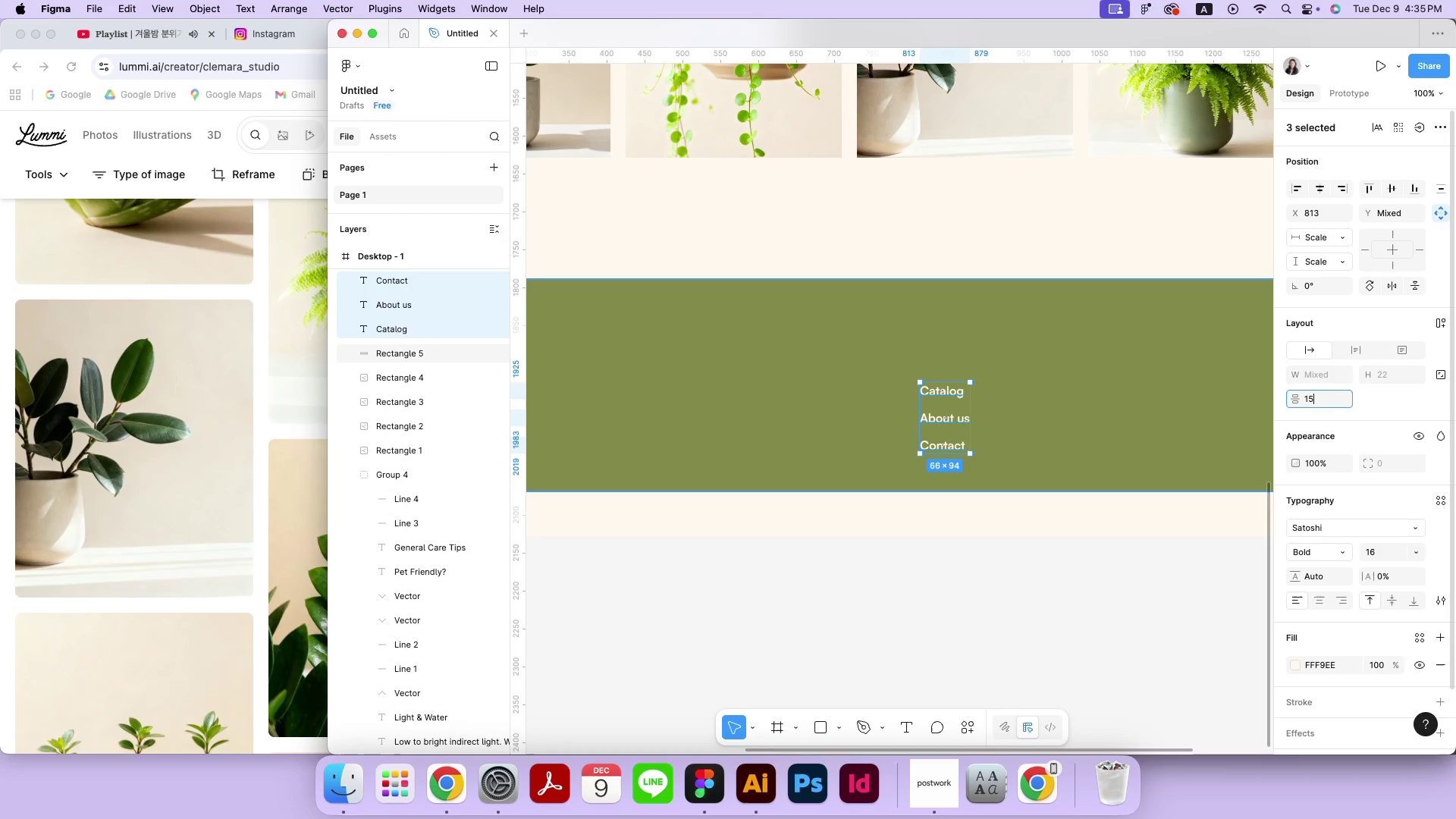 
key(Enter)
 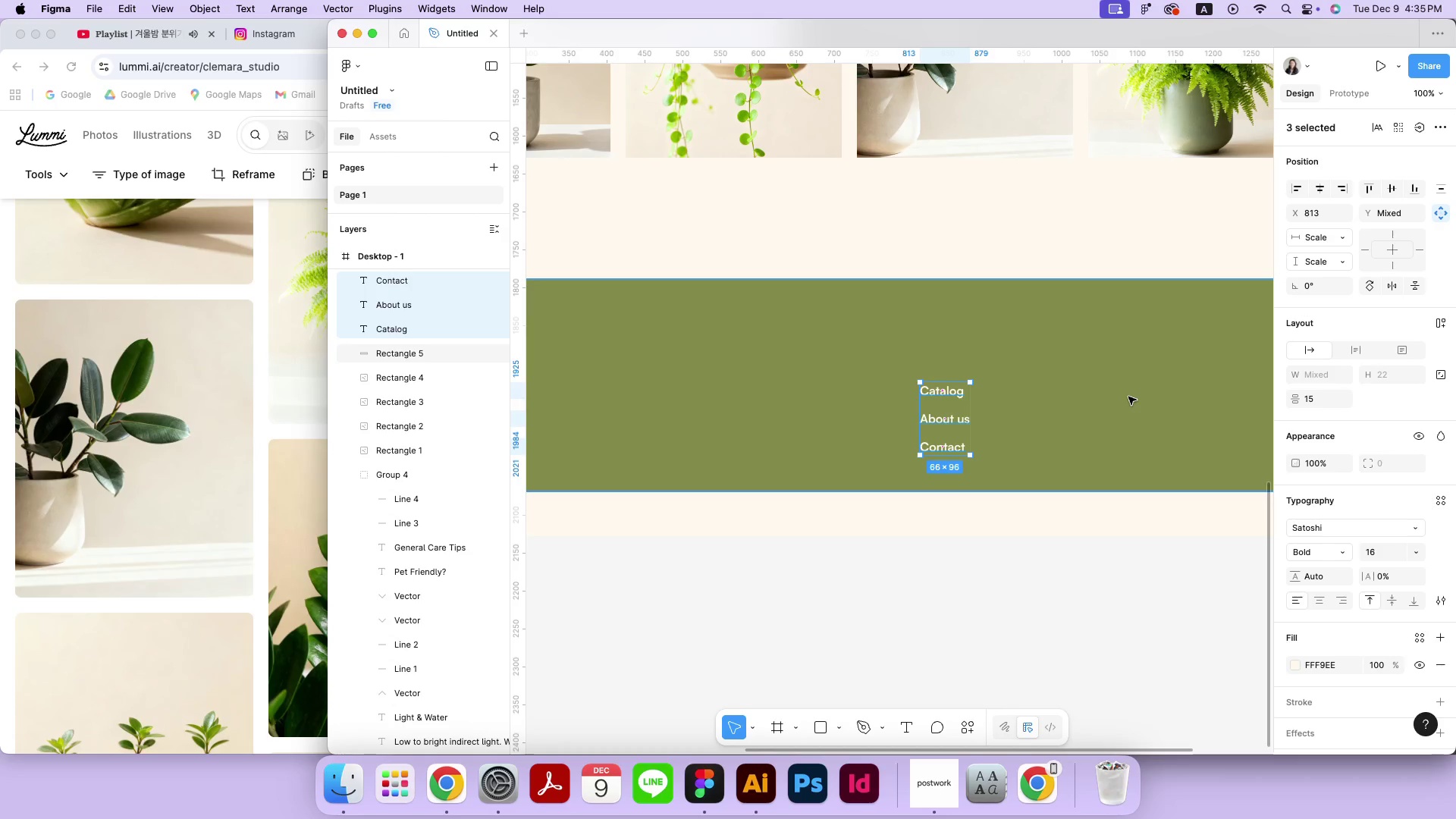 
key(Meta+MetaRight)
 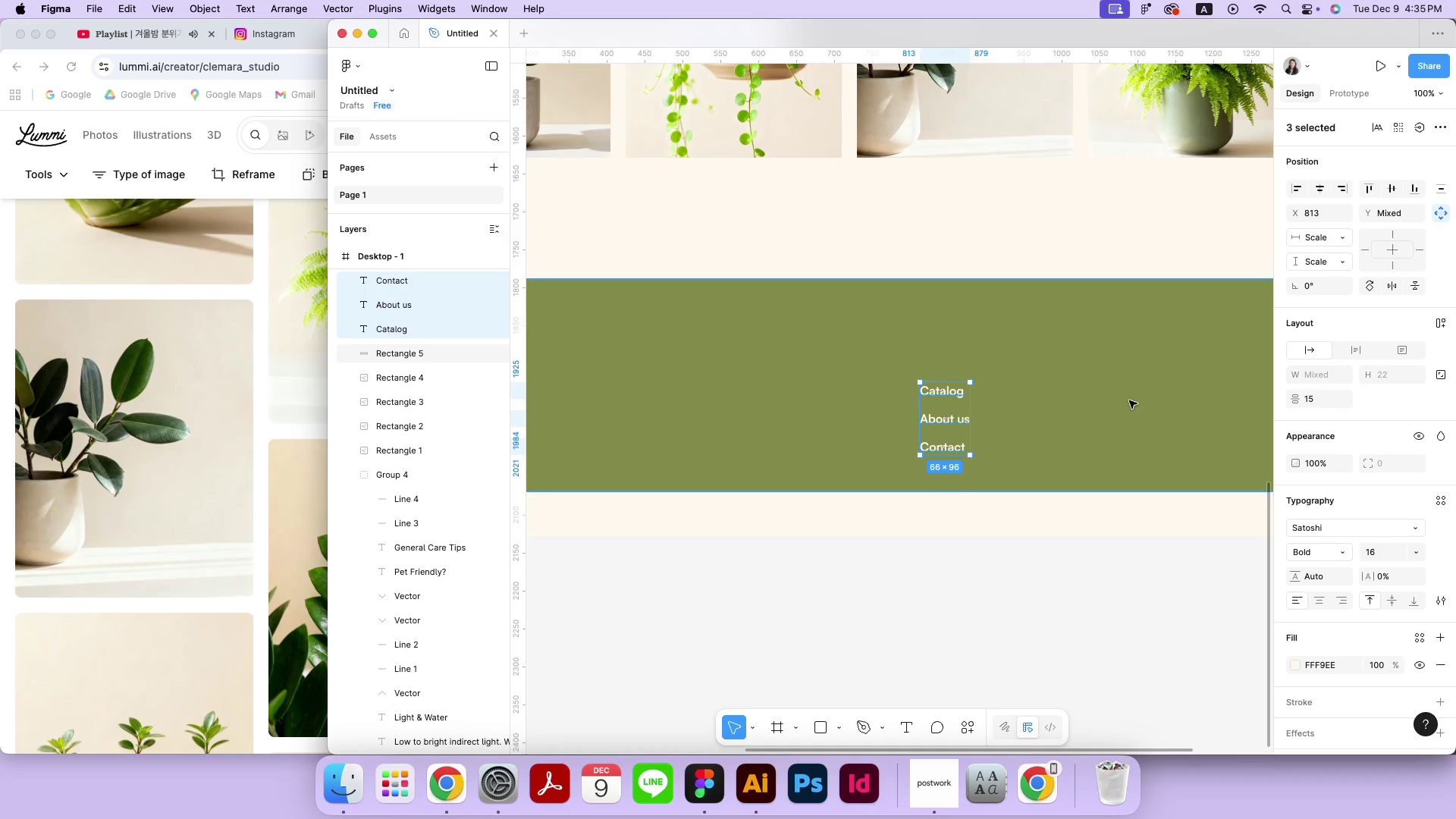 
key(Meta+Minus)
 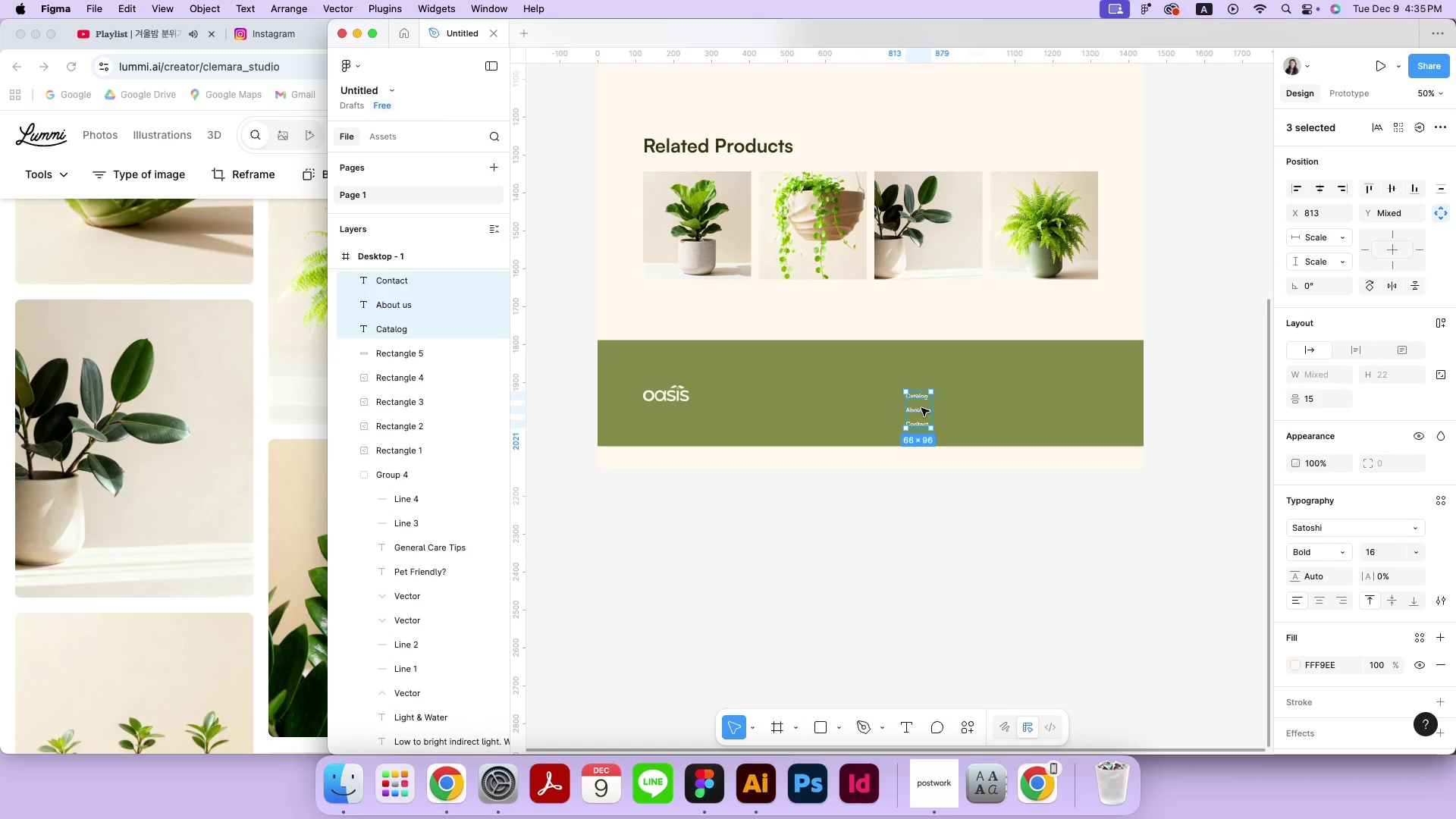 
left_click_drag(start_coordinate=[922, 412], to_coordinate=[1007, 389])
 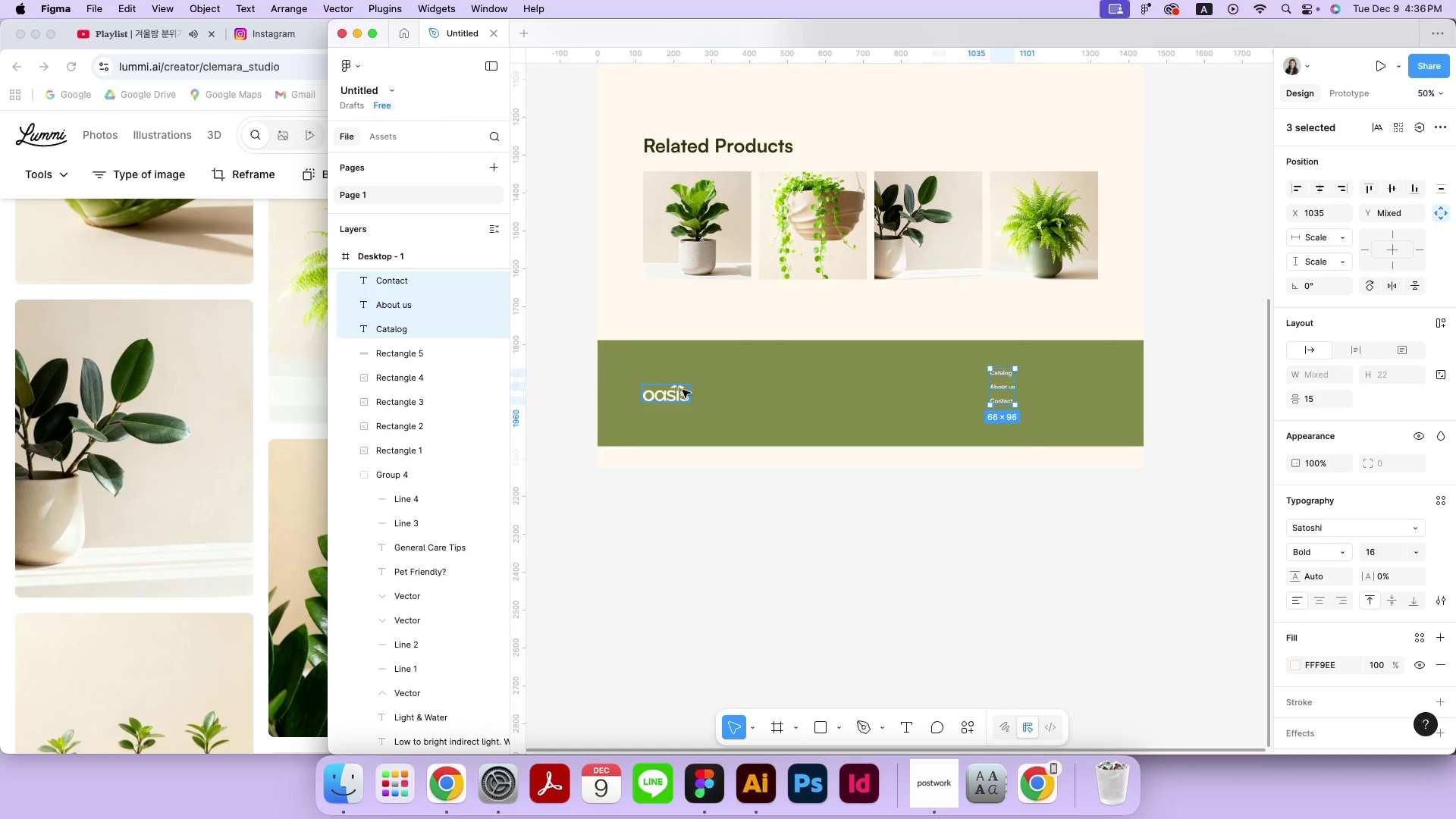 
hold_key(key=ShiftLeft, duration=2.48)
 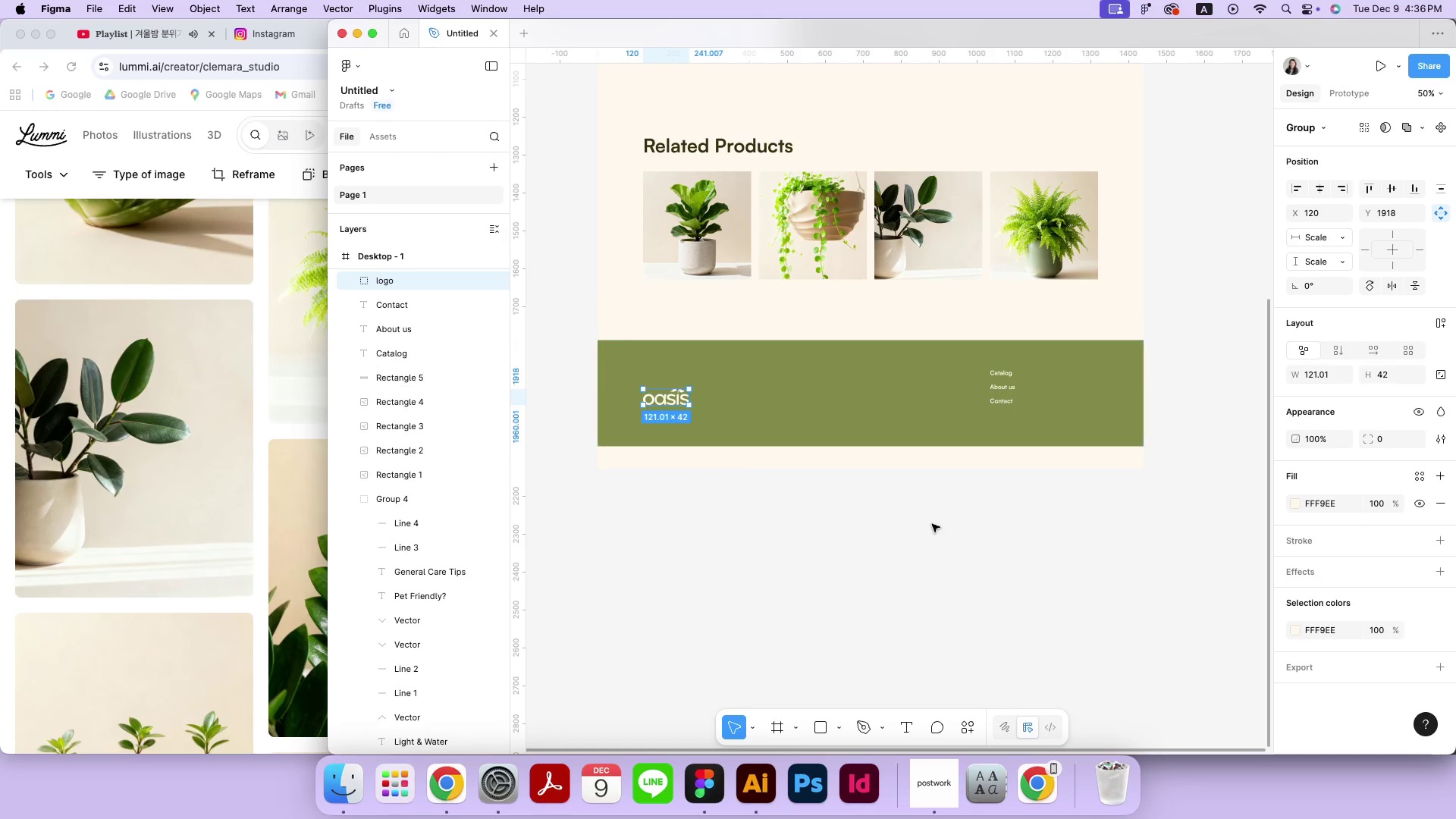 
left_click([932, 524])
 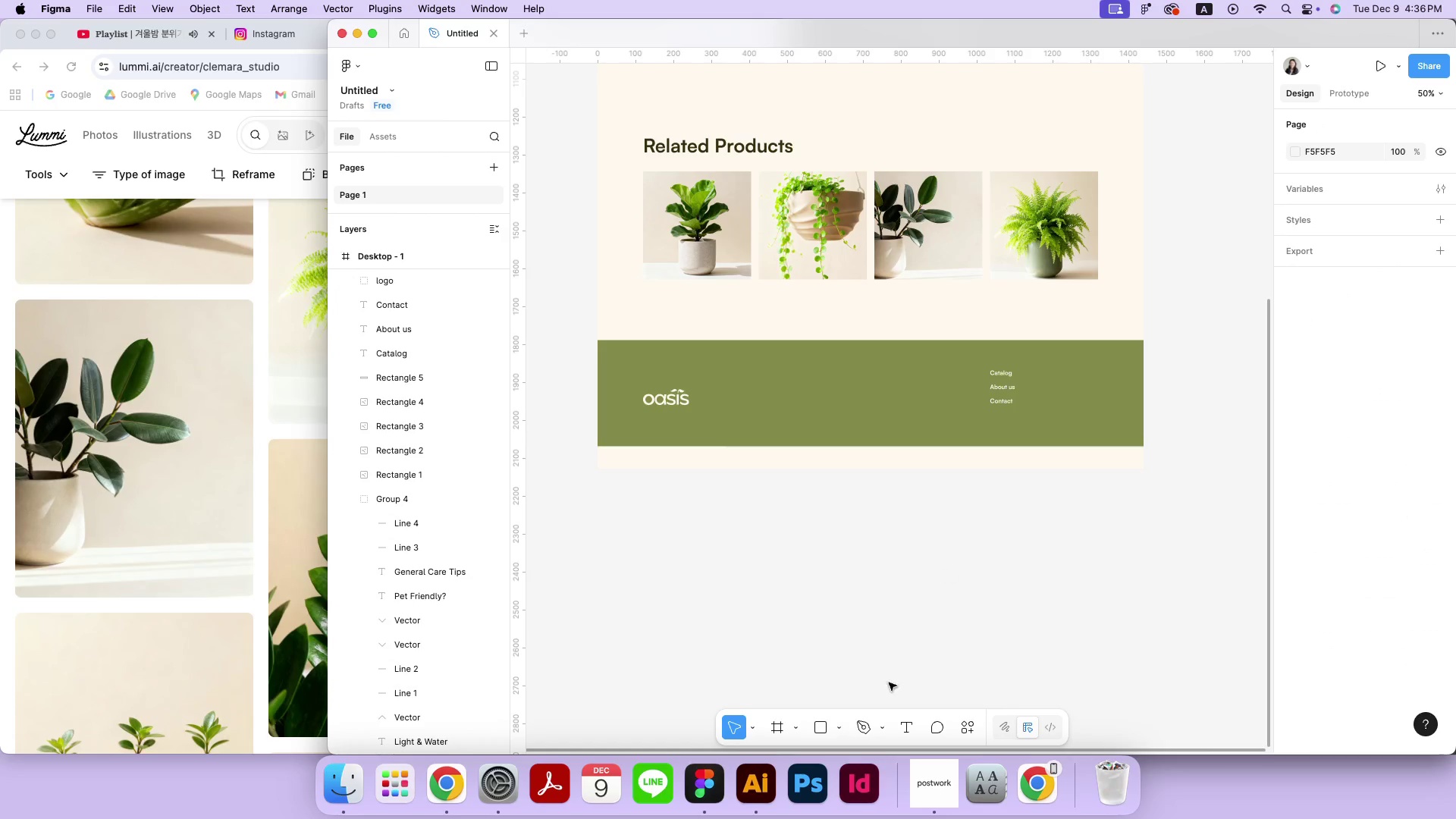 
left_click([837, 732])
 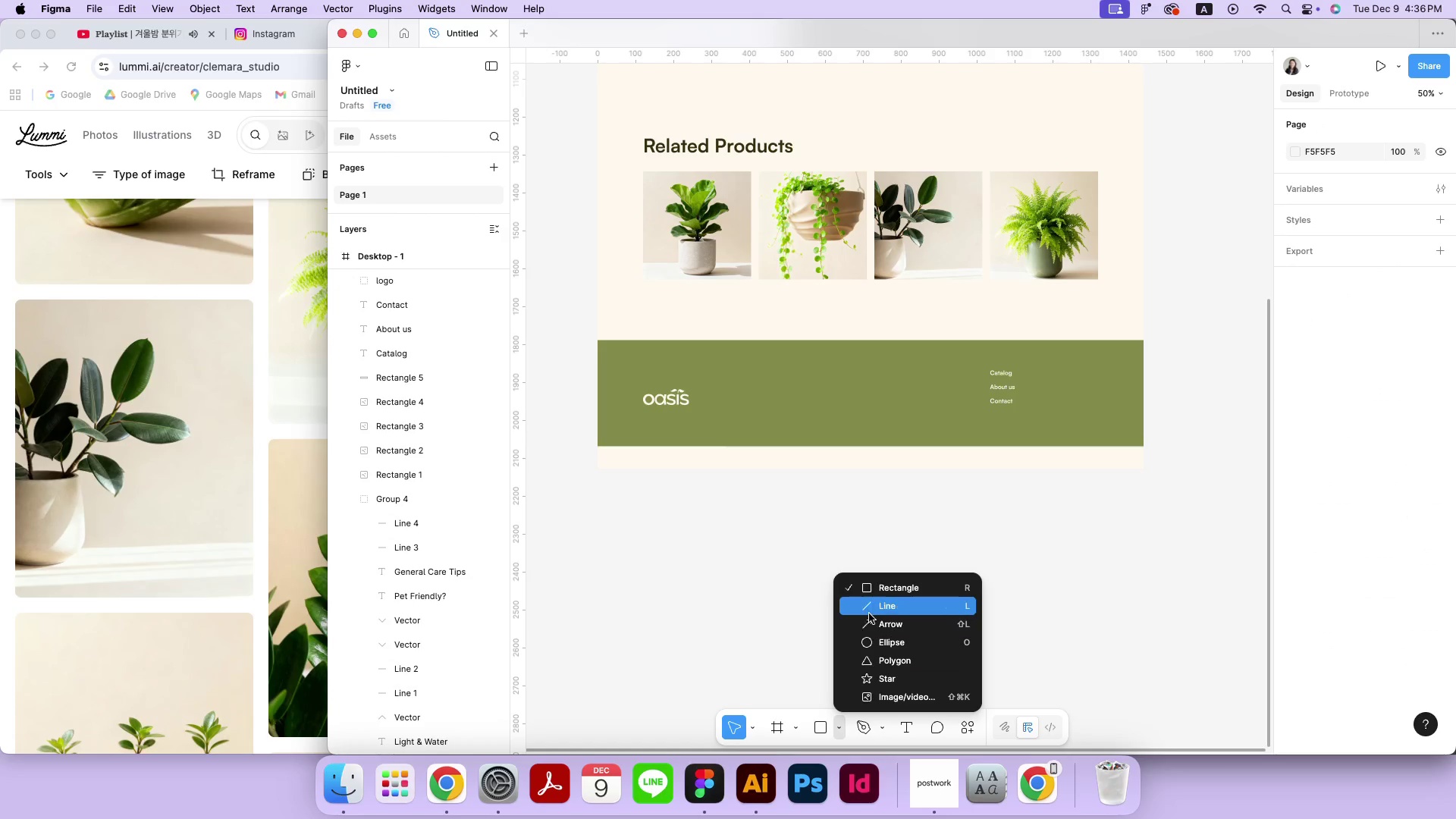 
left_click([870, 613])
 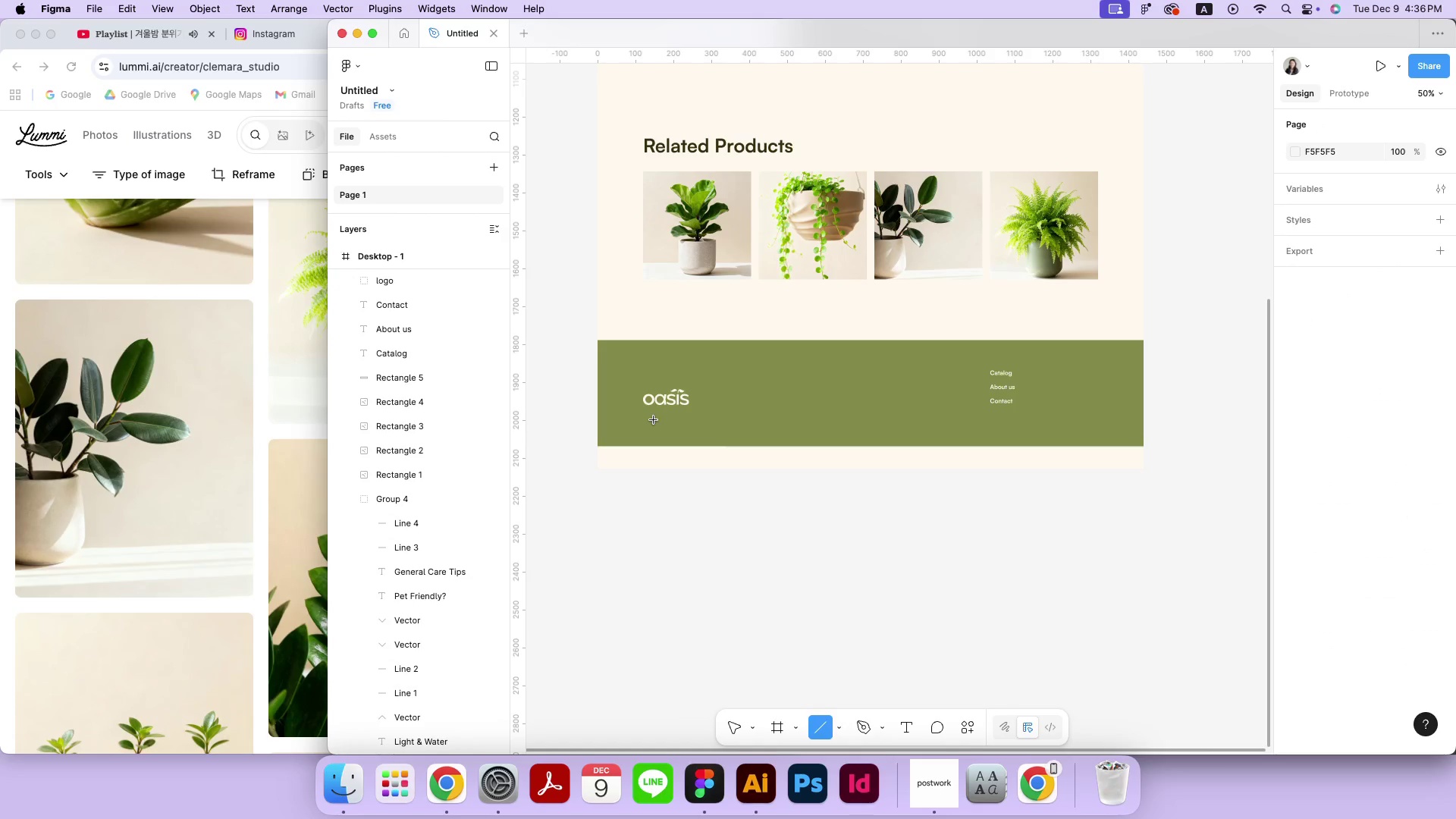 
left_click_drag(start_coordinate=[646, 420], to_coordinate=[1099, 424])
 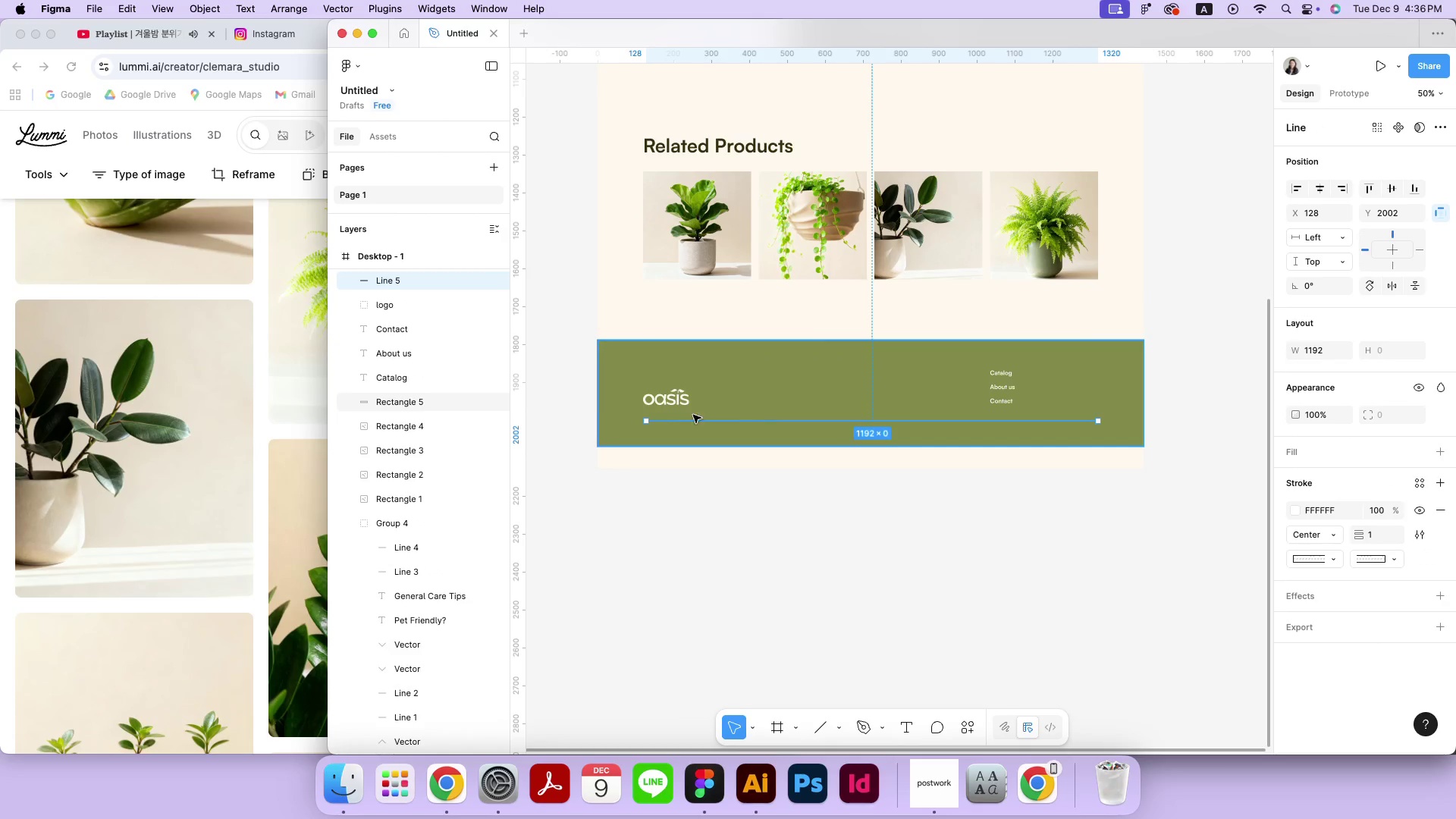 
hold_key(key=ShiftLeft, duration=2.16)
 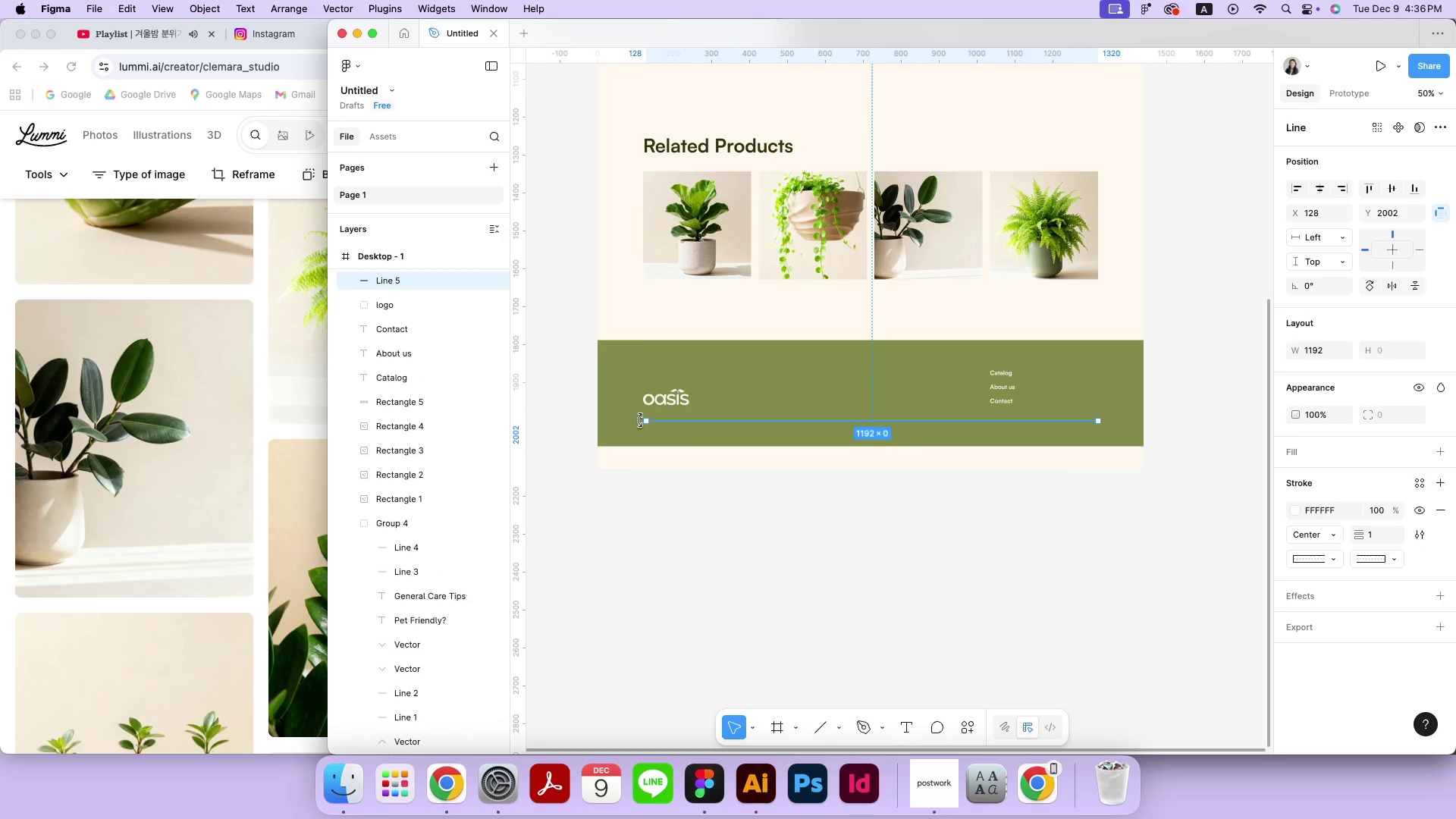 
left_click_drag(start_coordinate=[645, 420], to_coordinate=[641, 421])
 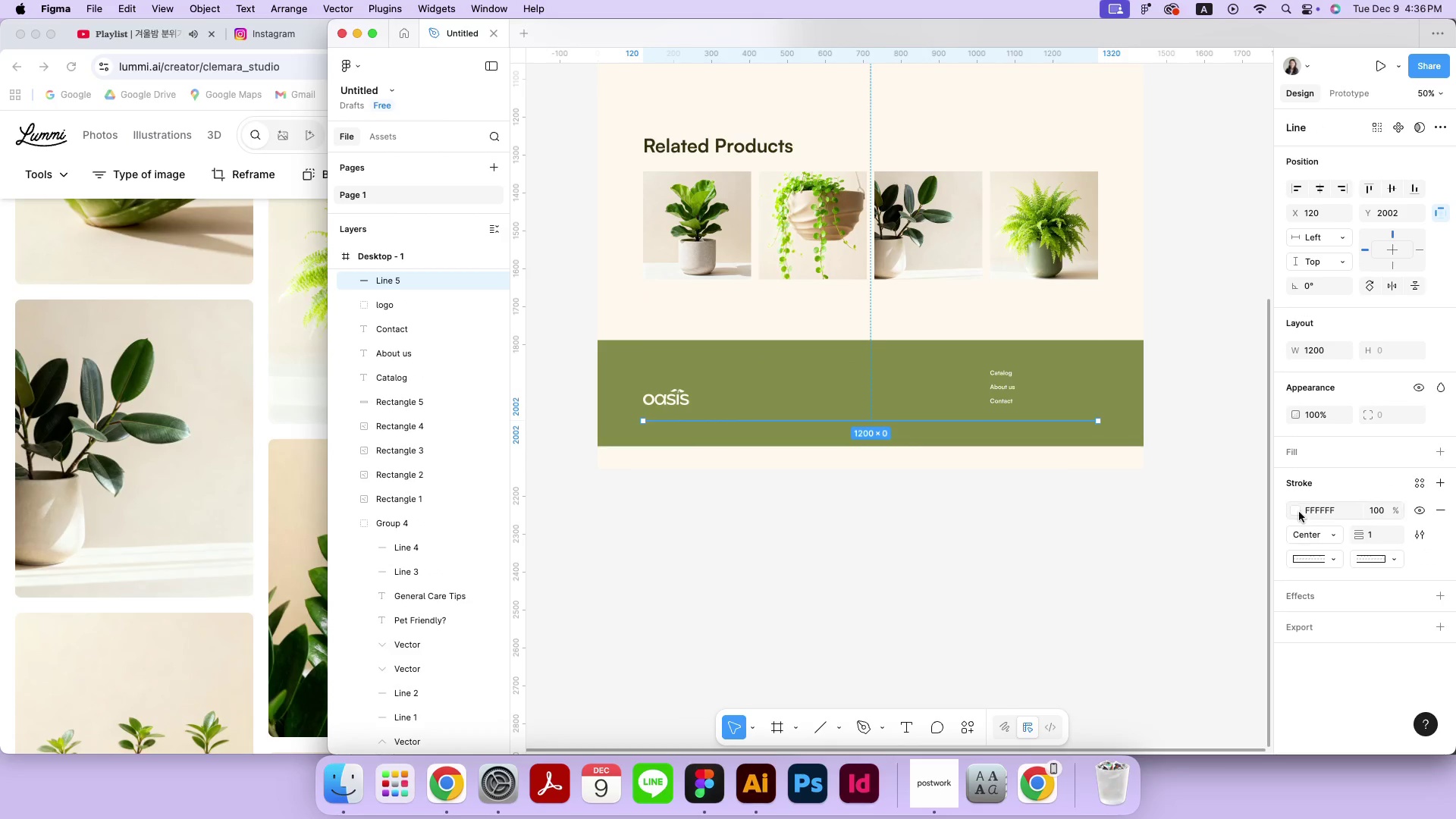 
hold_key(key=ShiftLeft, duration=0.69)
 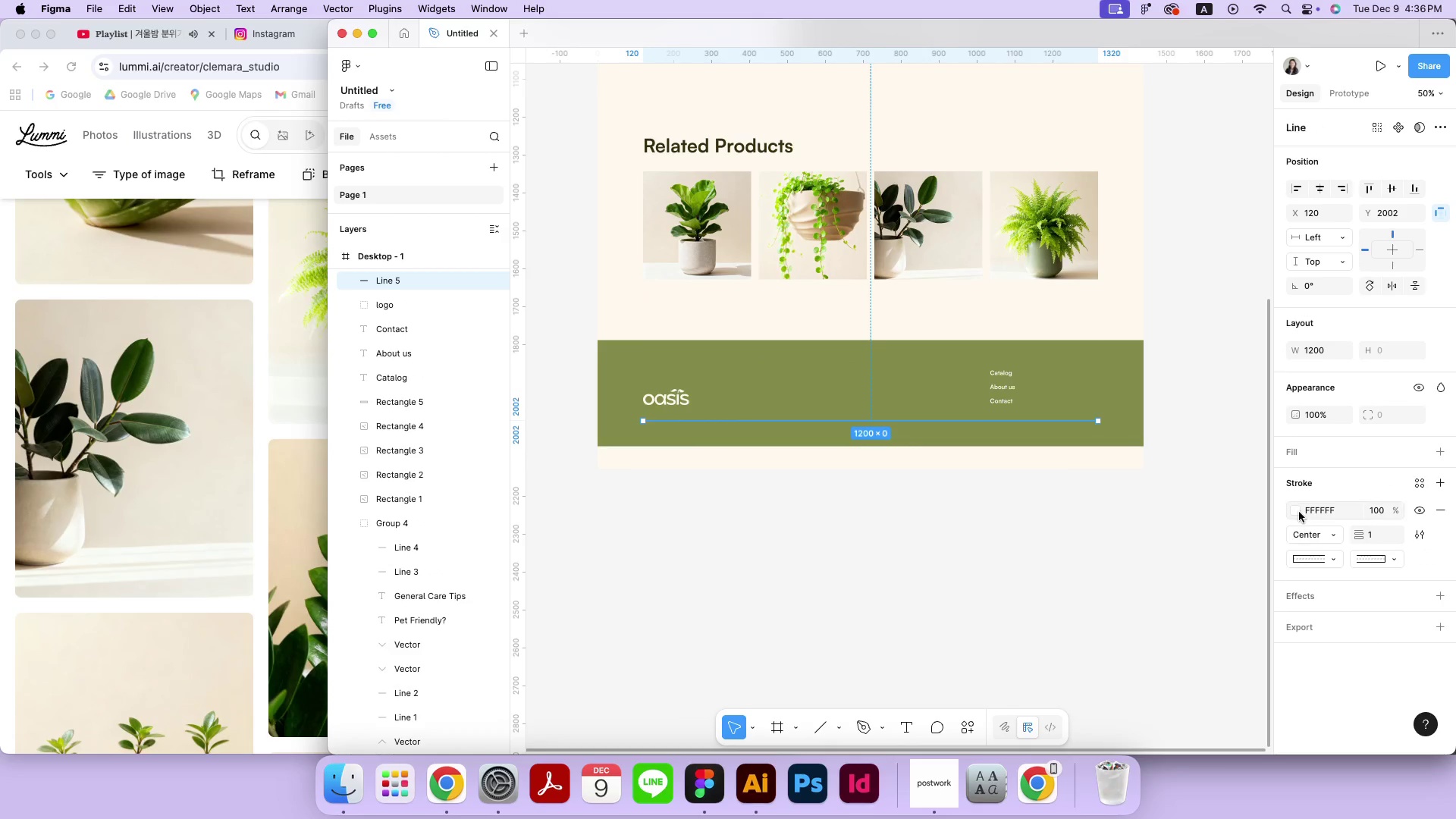 
left_click([1296, 502])
 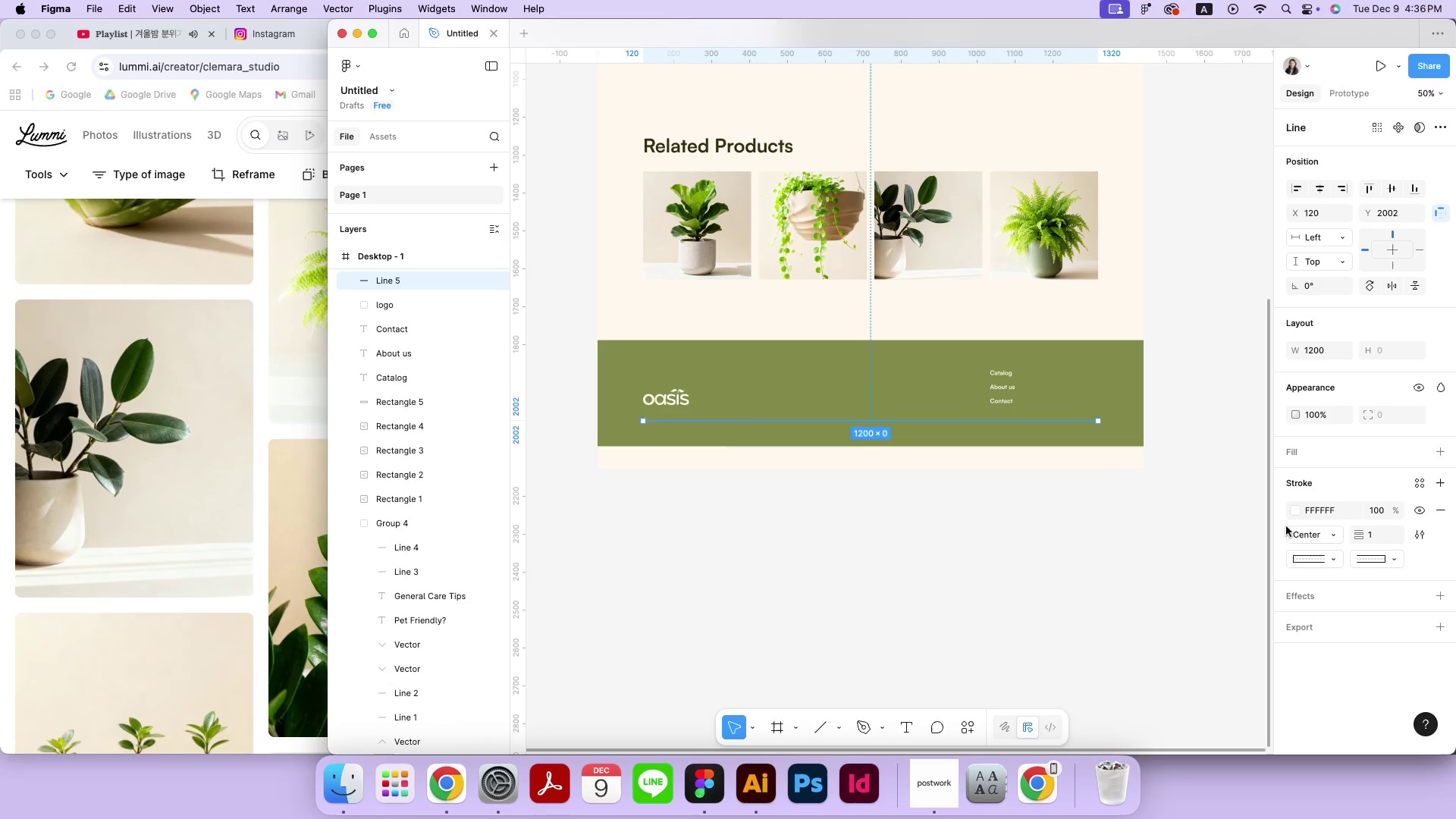 
left_click([1294, 510])
 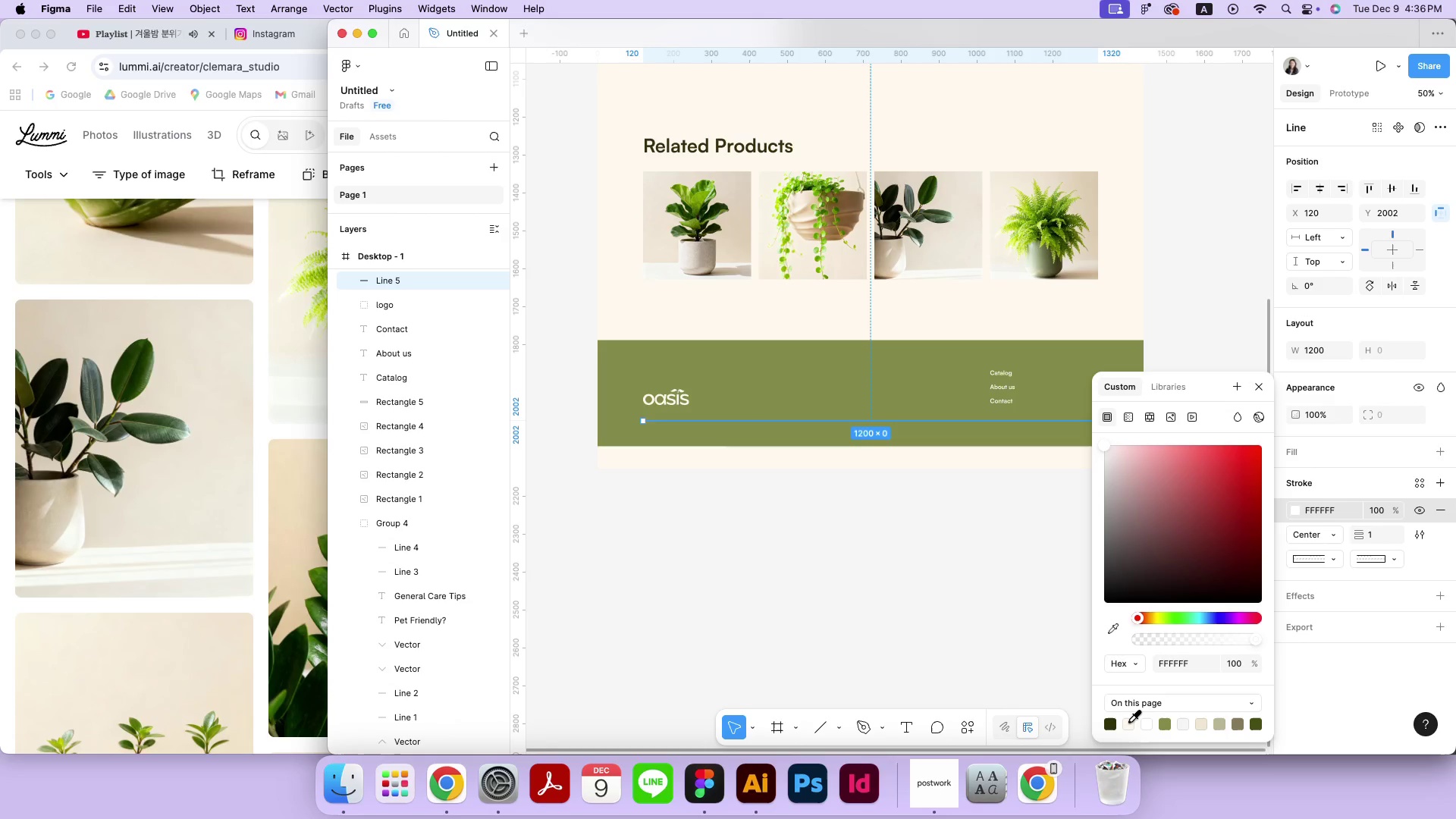 
left_click([1129, 722])
 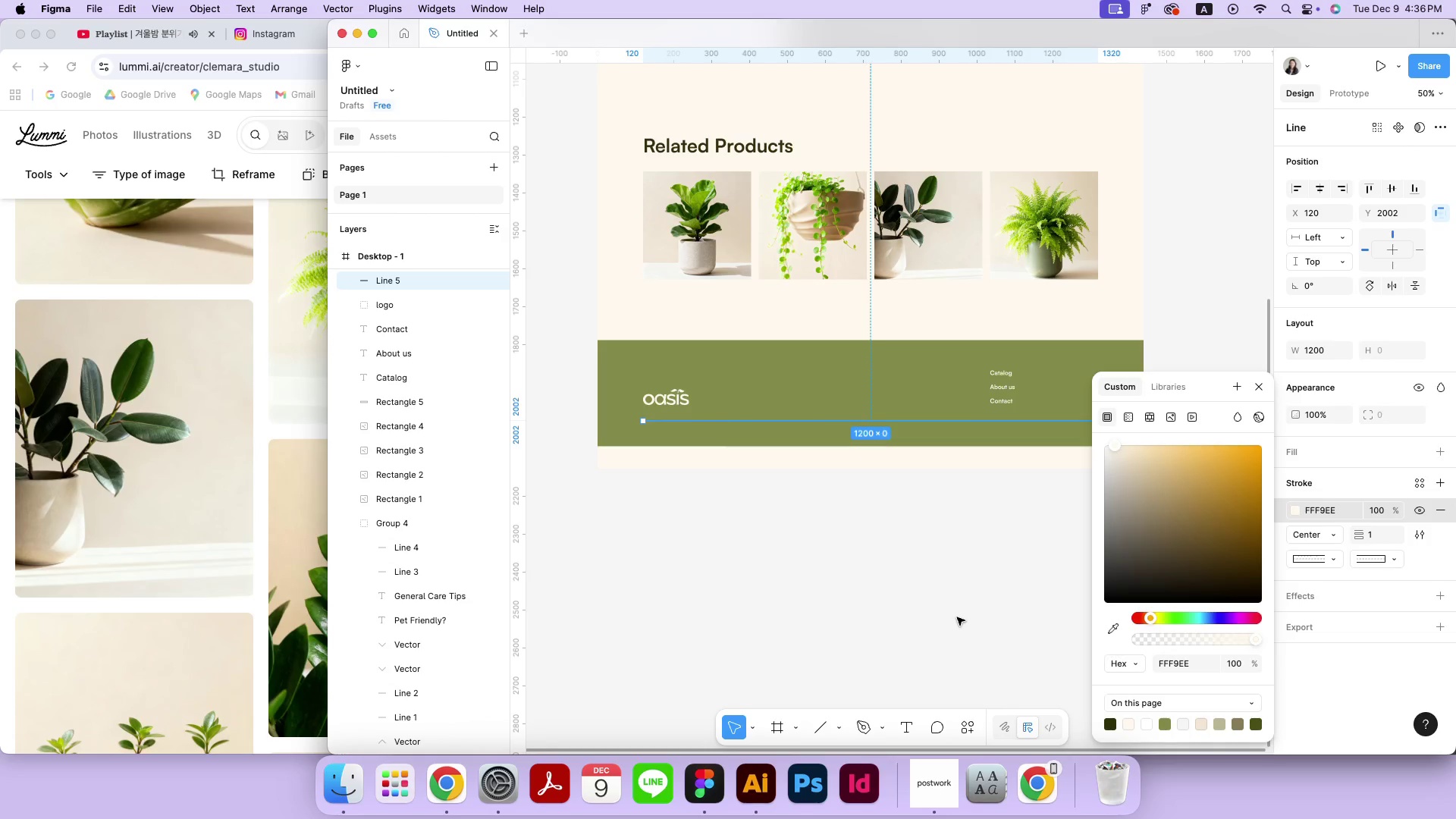 
double_click([990, 594])
 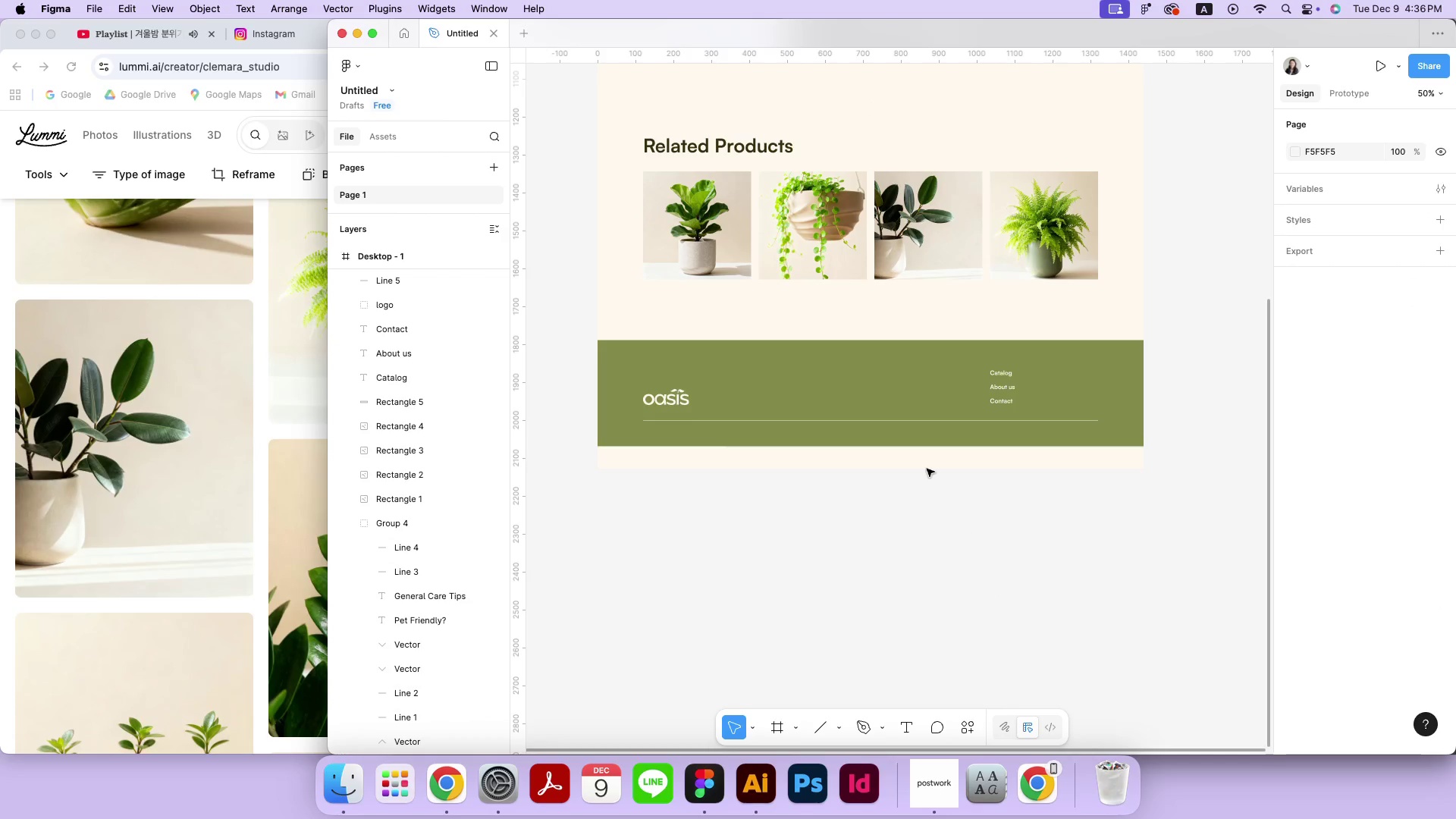 
left_click([924, 443])
 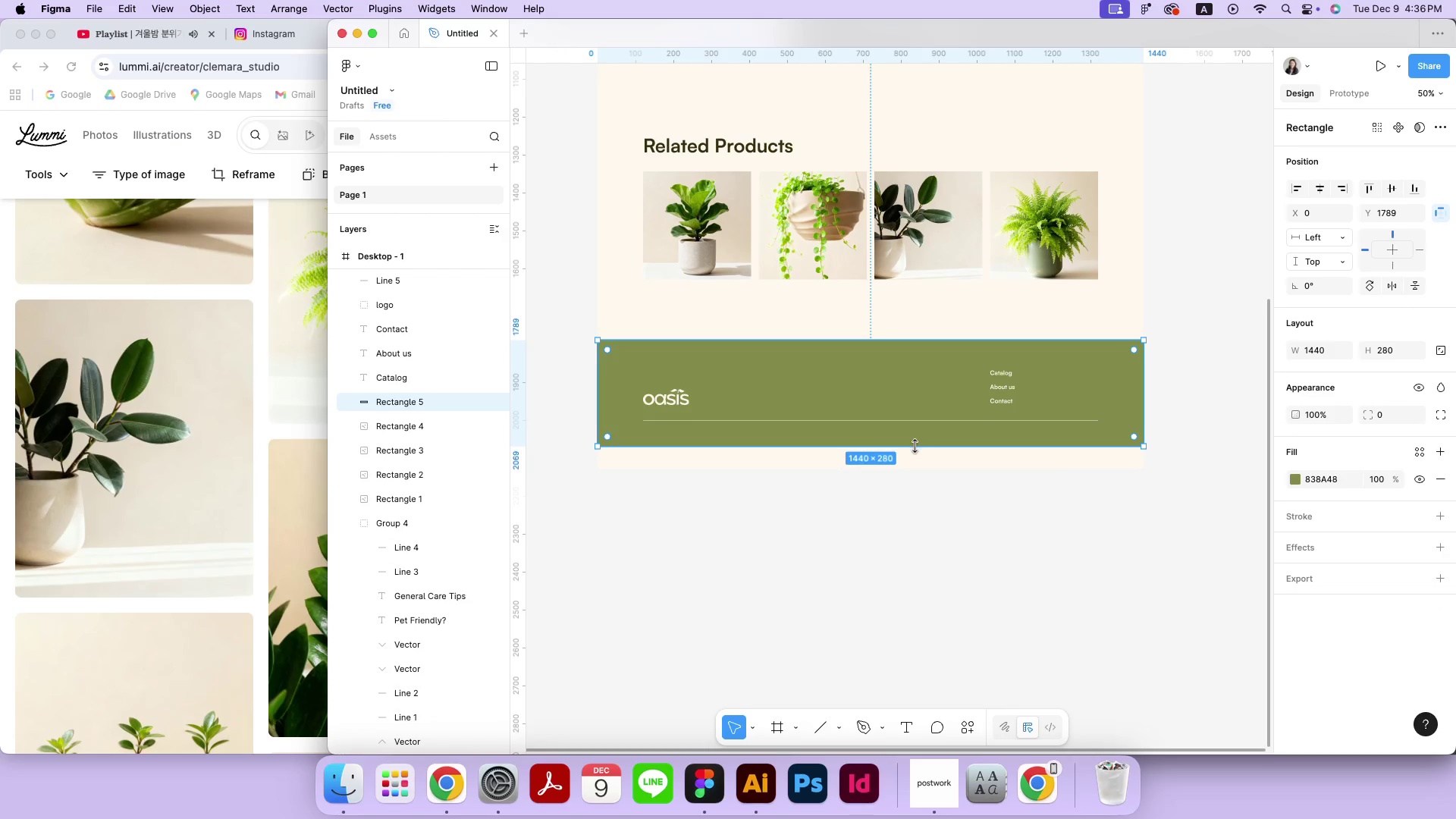 
left_click_drag(start_coordinate=[915, 446], to_coordinate=[915, 467])
 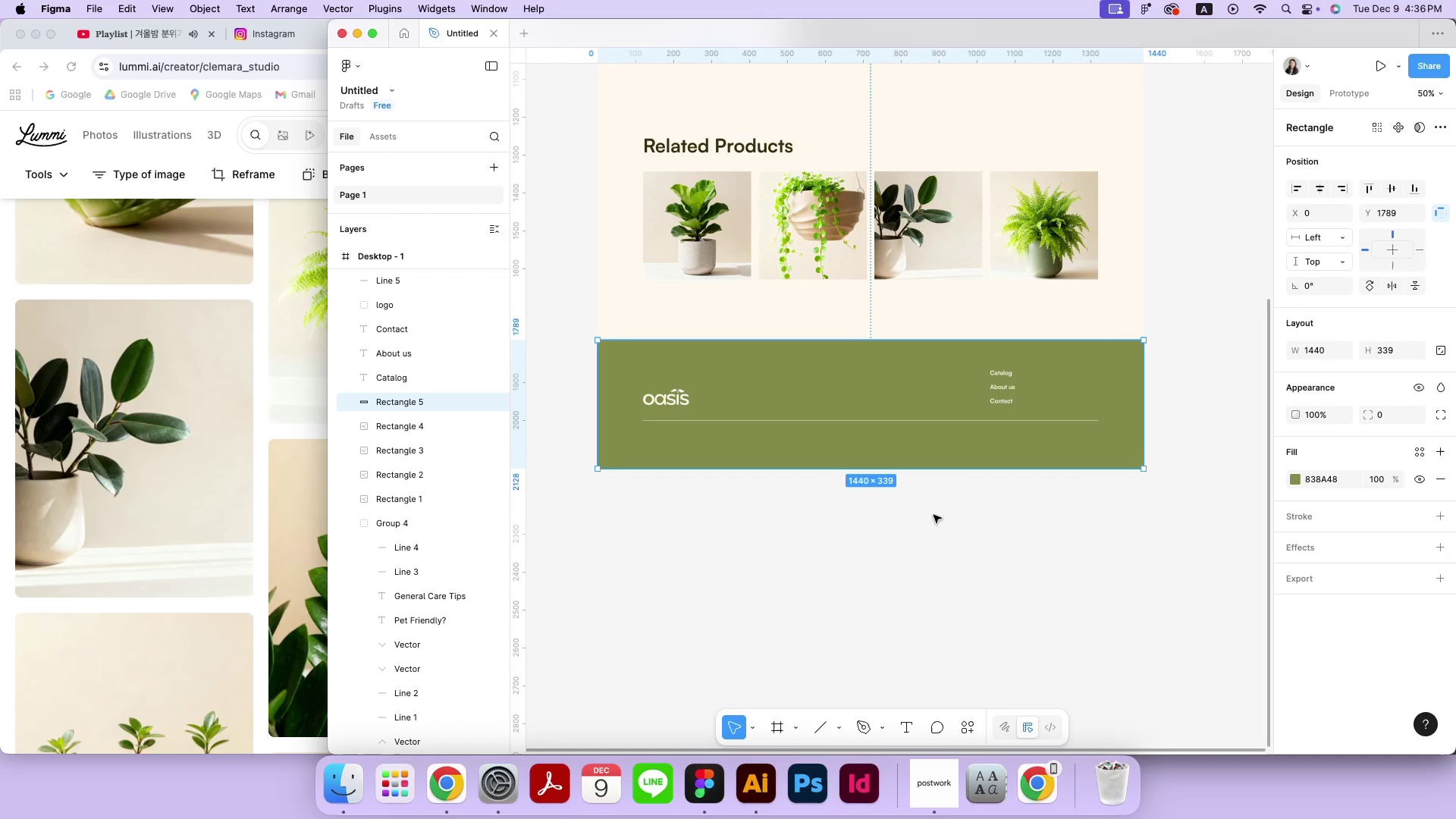 
left_click([940, 528])
 